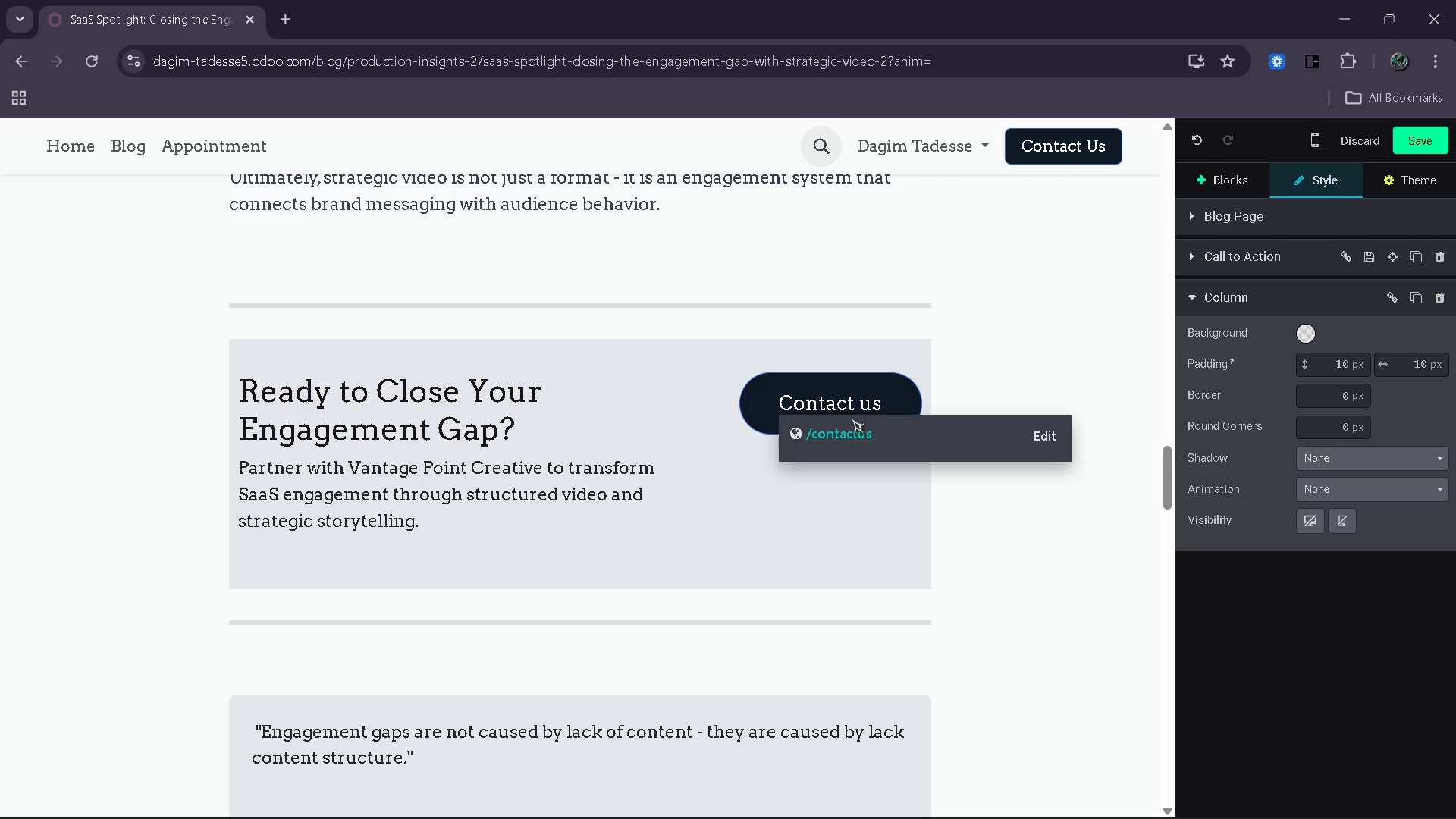 
type([Delete][Delete][Delete][Delete][Delete][Delete][Delete][Delete][Delete][Delete]Schedule a Discovery Call)
 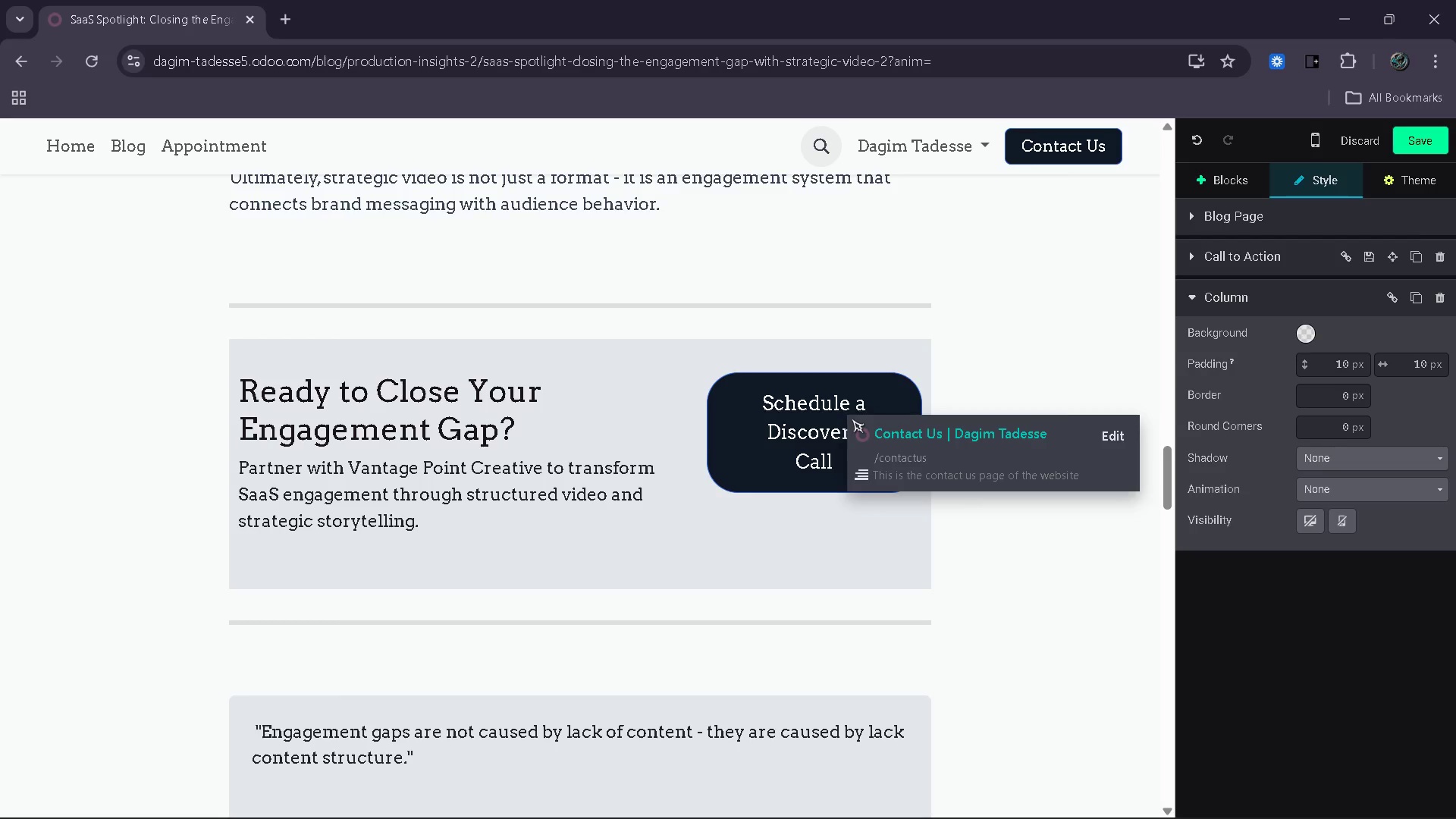 
left_click([988, 333])
 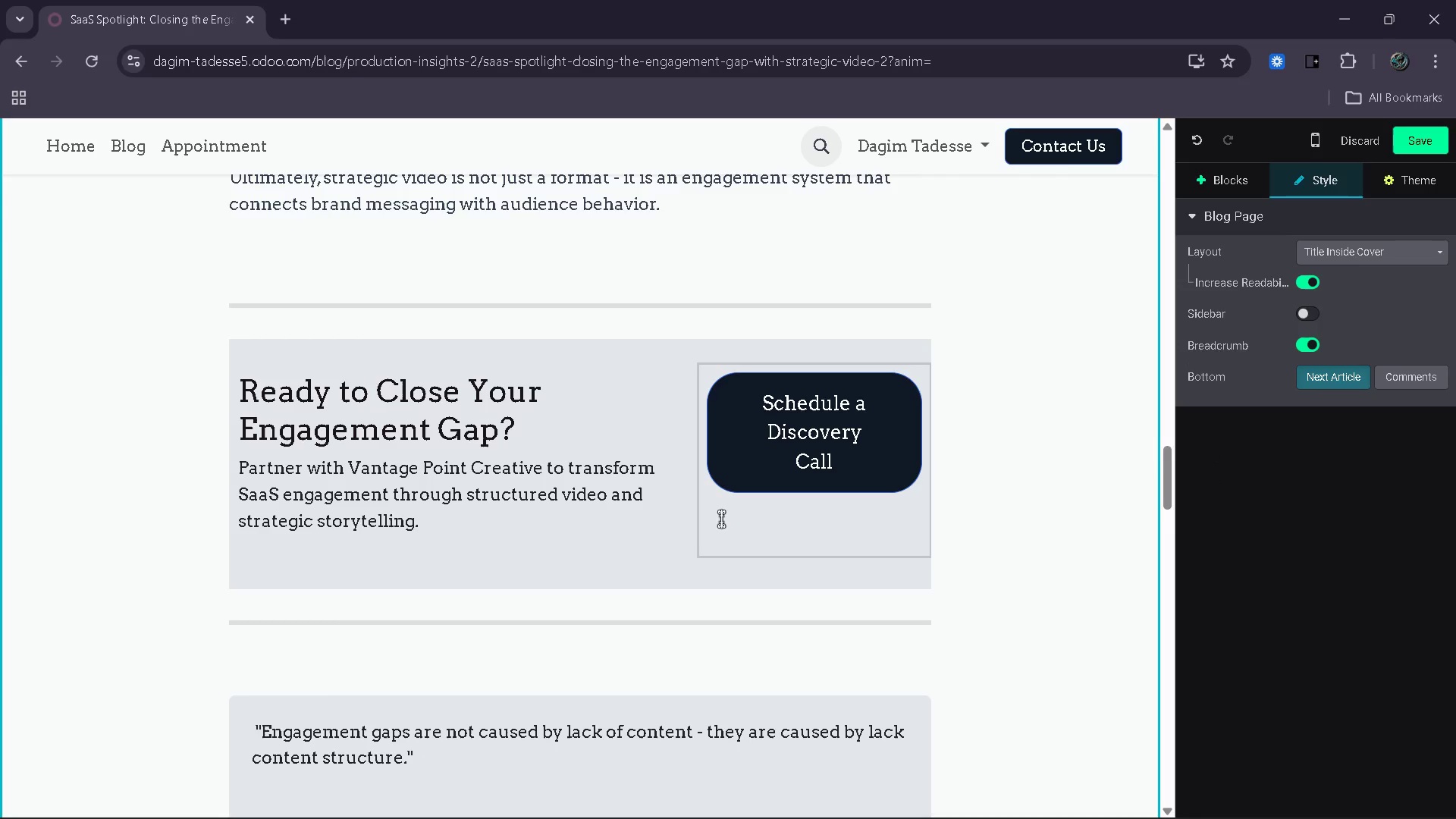 
scroll: coordinate [687, 520], scroll_direction: down, amount: 2.0
 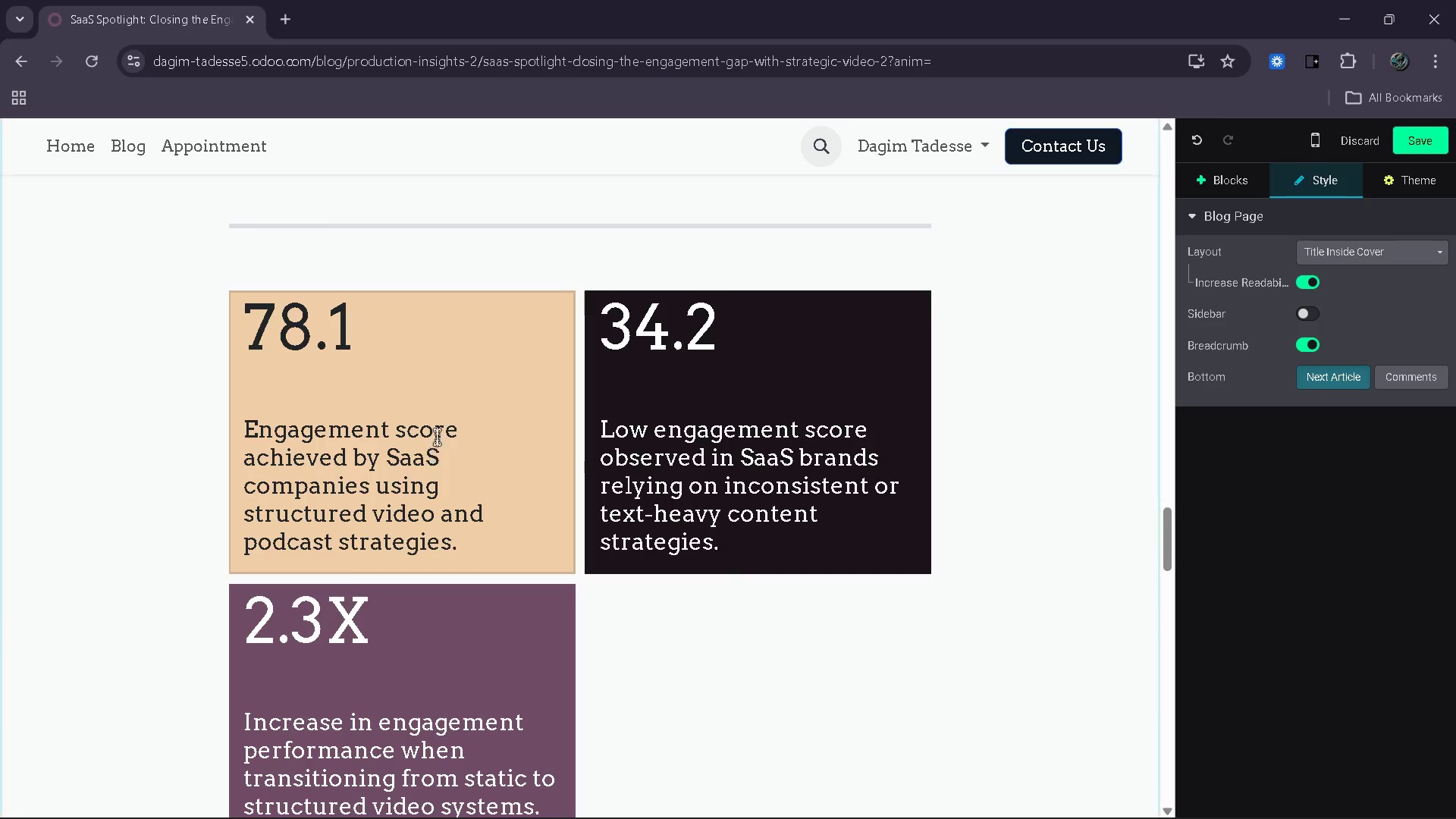 
left_click([503, 363])
 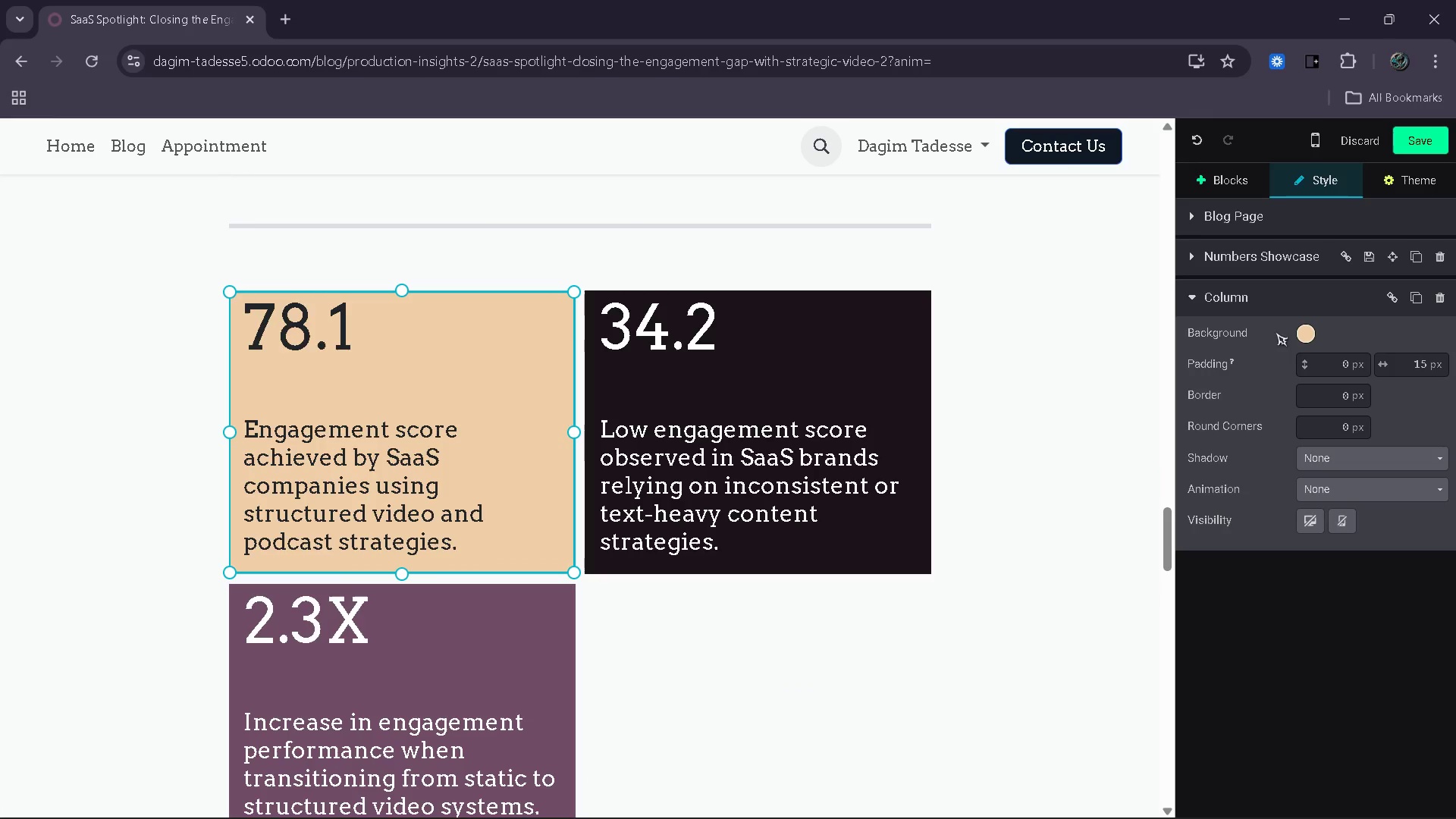 
left_click([1299, 328])
 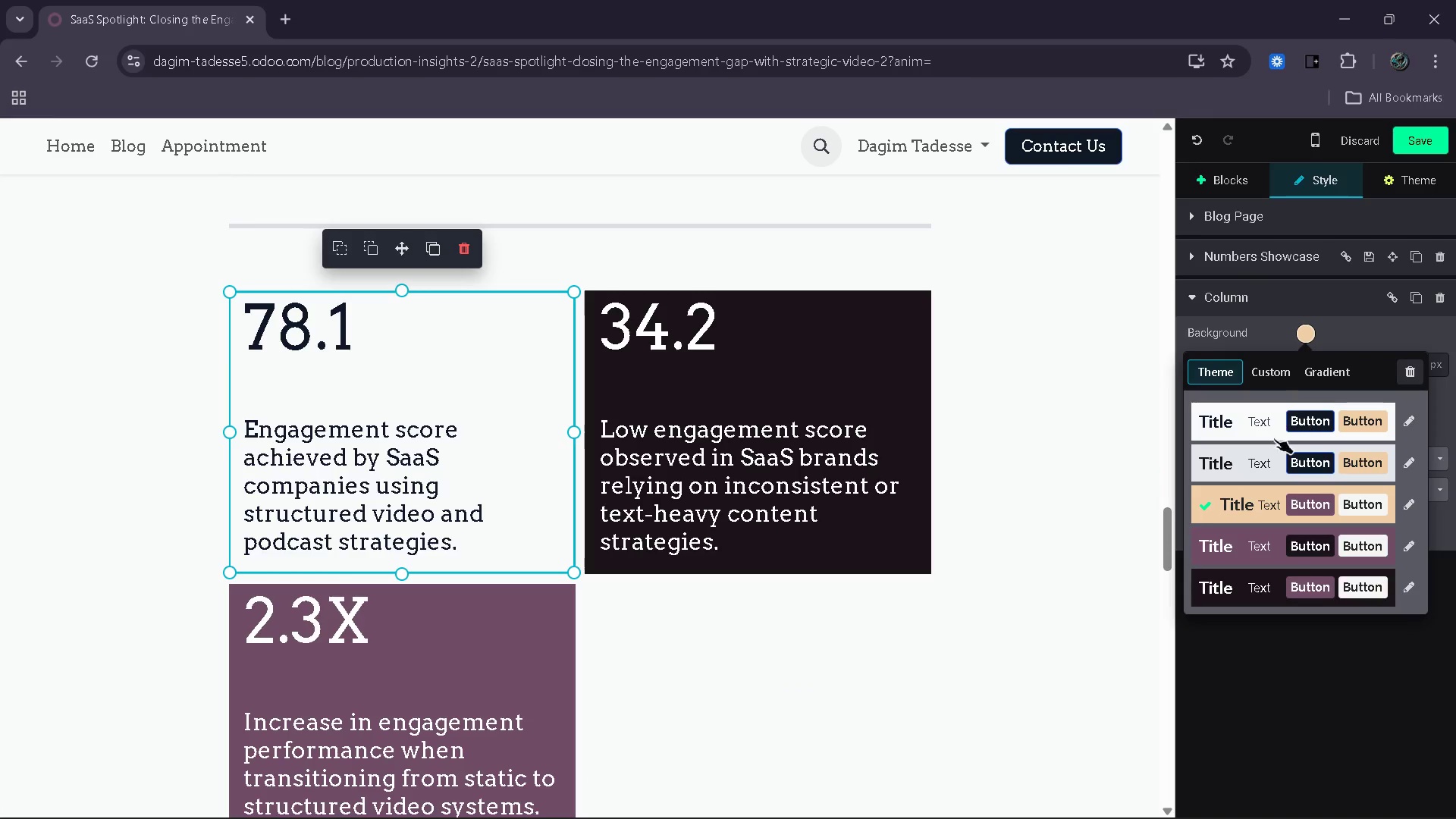 
left_click([1257, 448])
 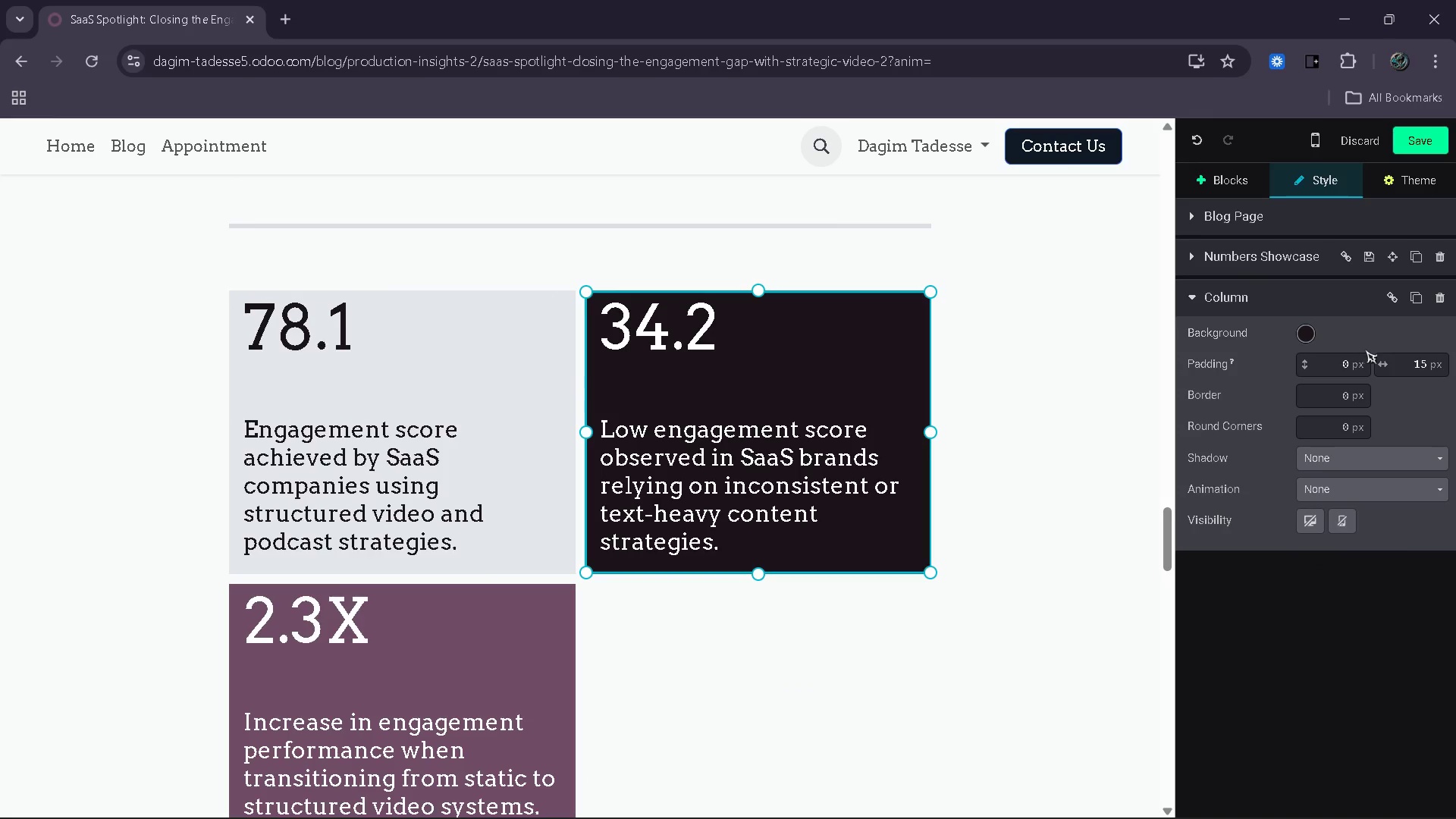 
left_click_drag(start_coordinate=[1306, 328], to_coordinate=[1303, 333])
 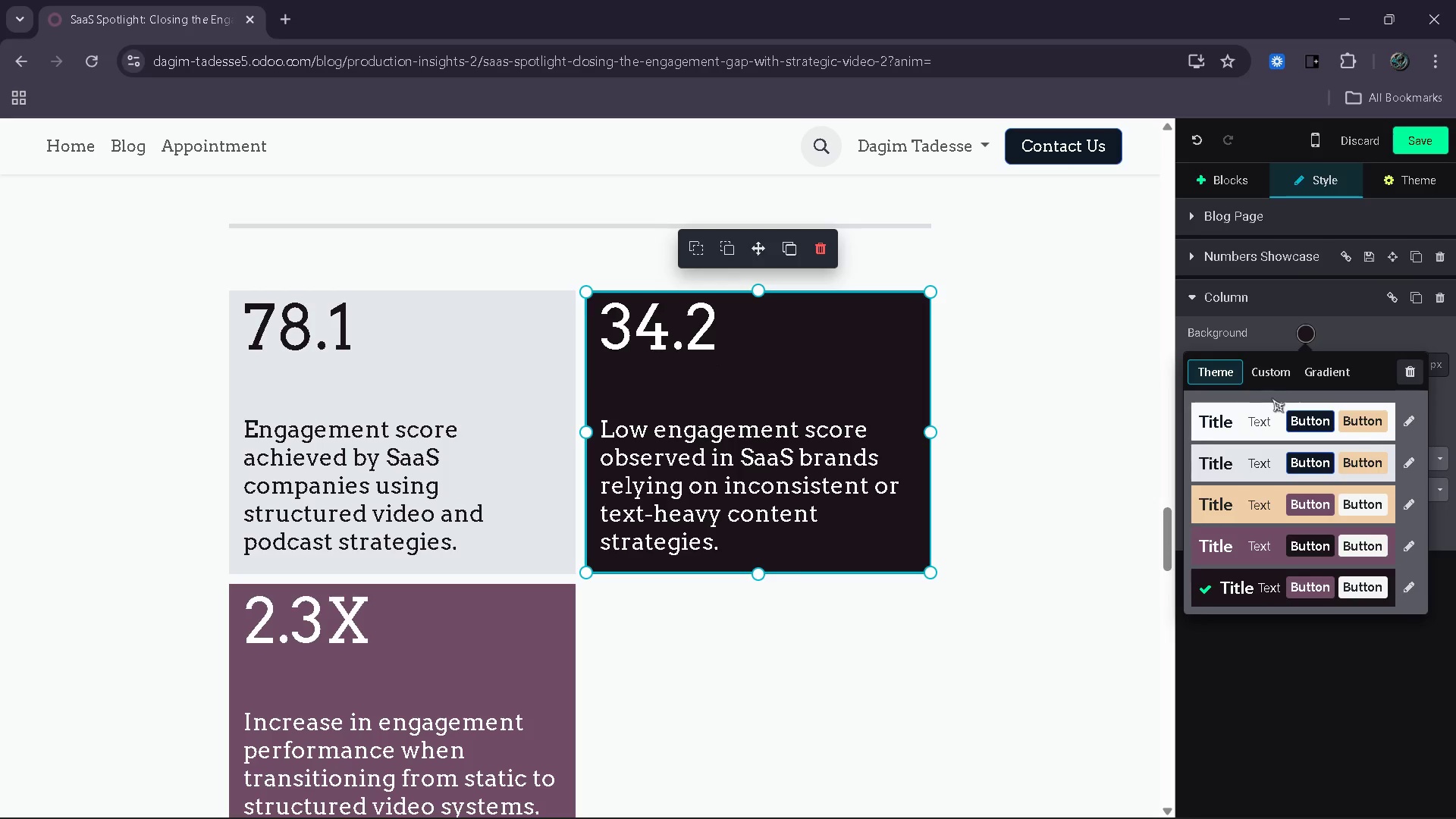 
left_click([1282, 381])
 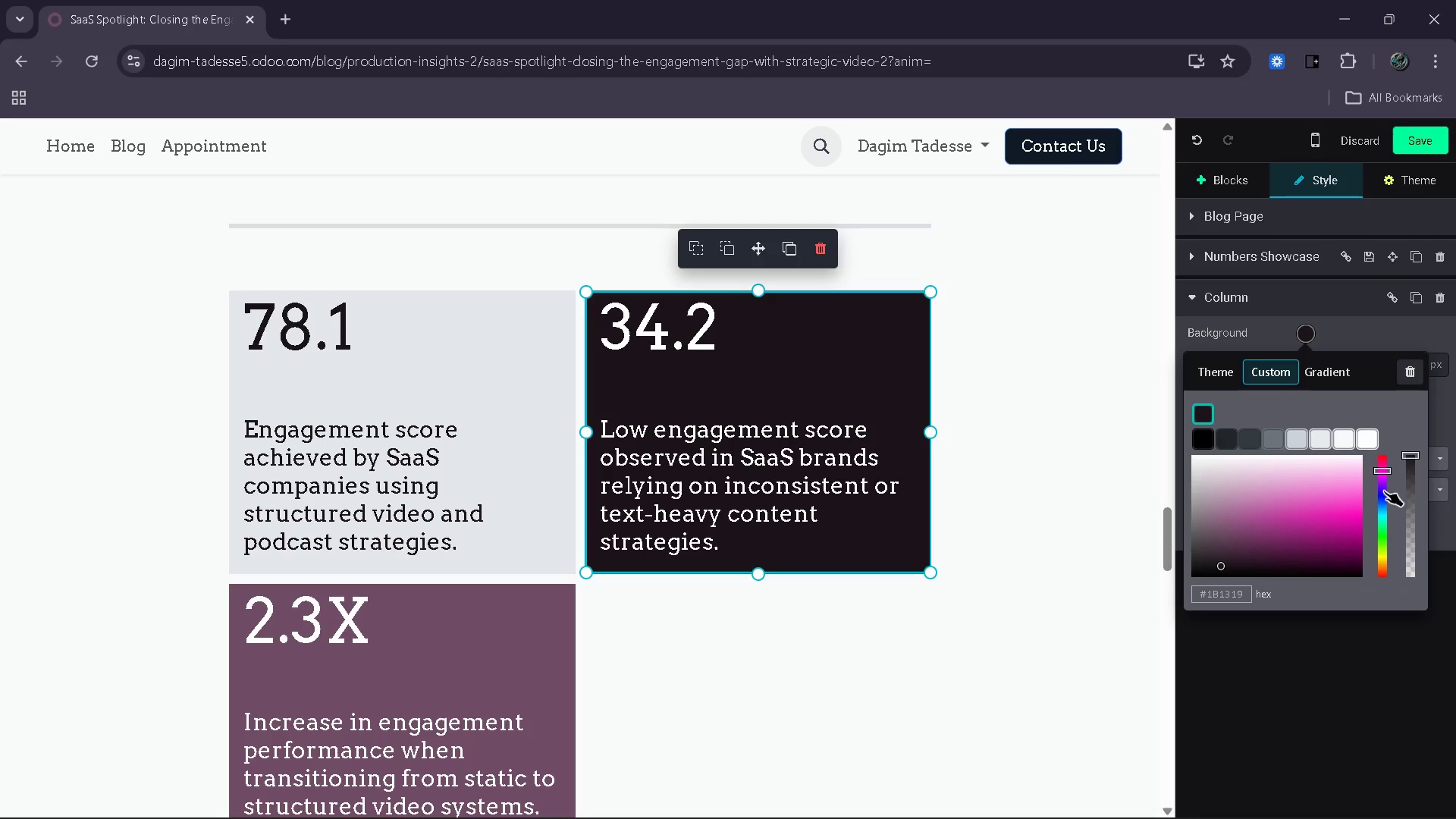 
left_click([1385, 494])
 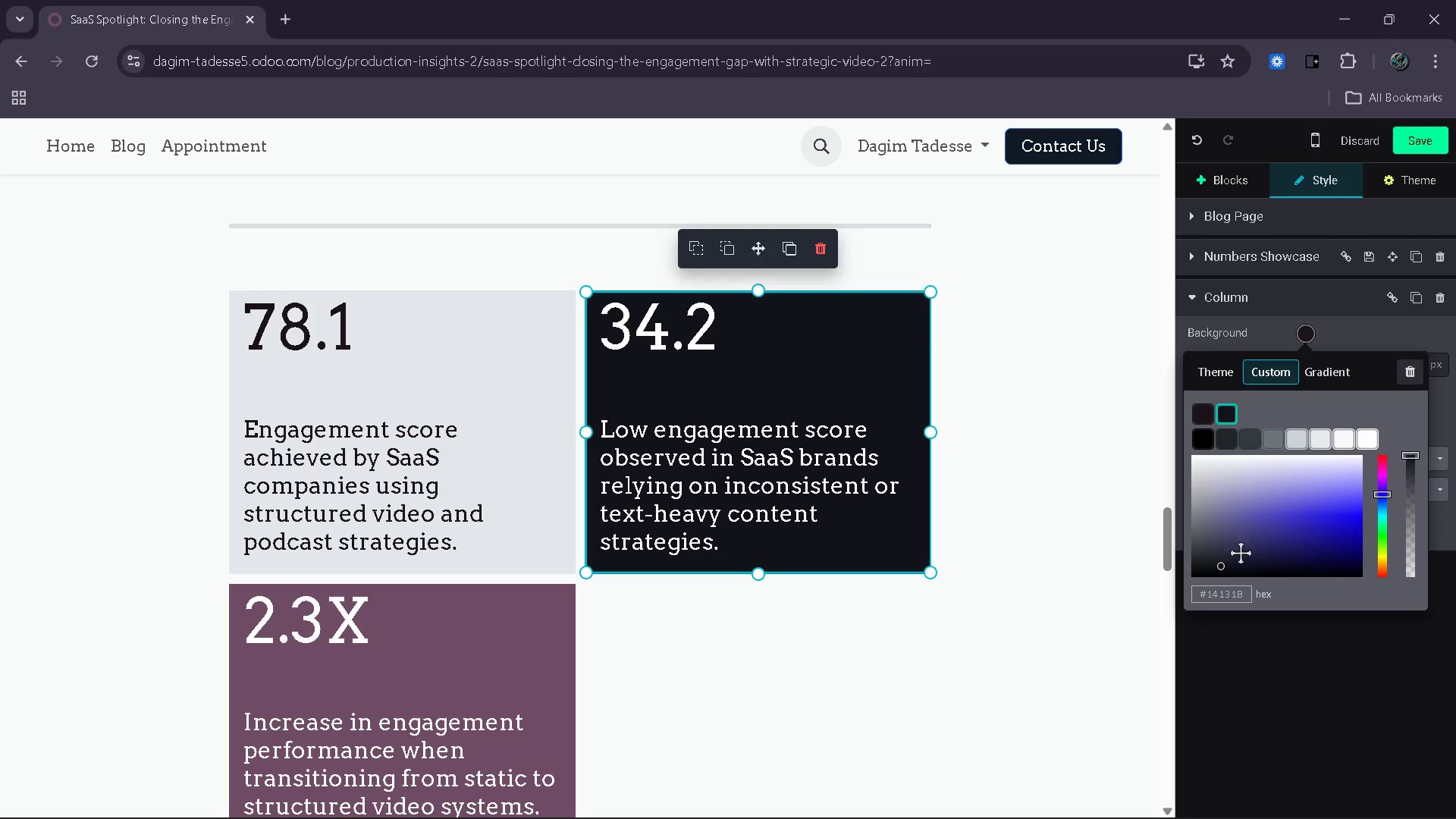 
left_click([1234, 554])
 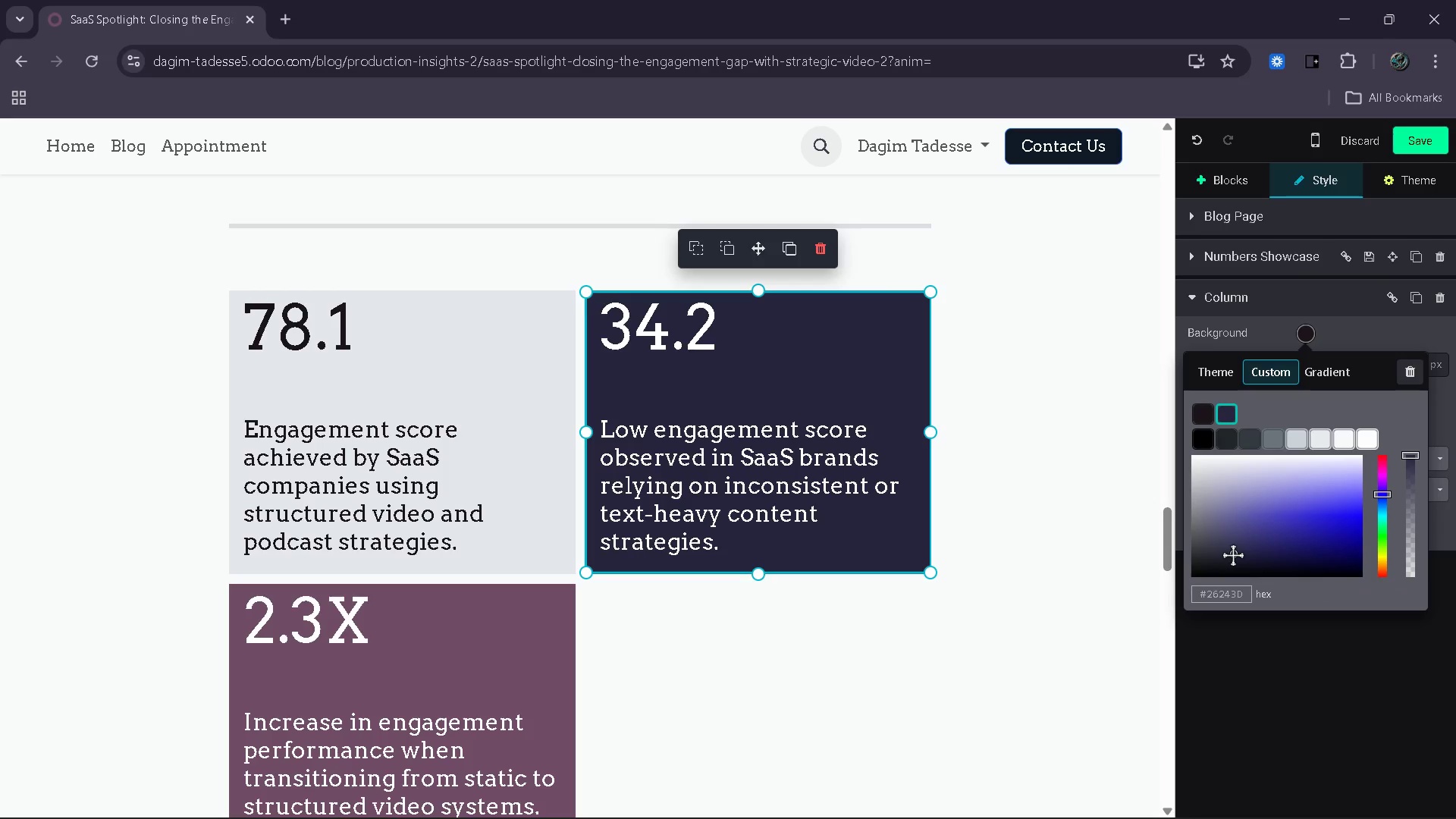 
left_click([1233, 555])
 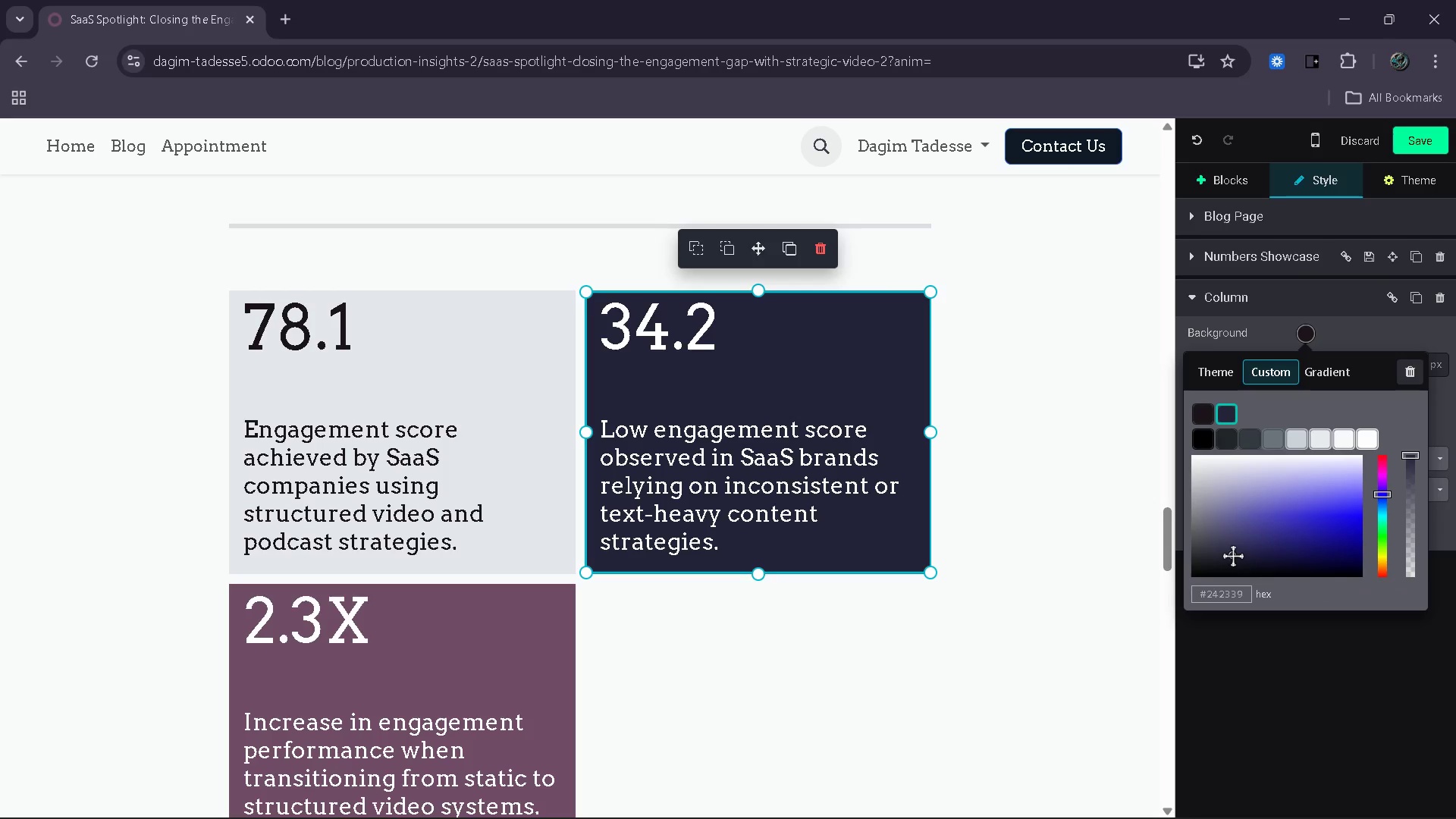 
left_click_drag(start_coordinate=[1233, 555], to_coordinate=[1359, 551])
 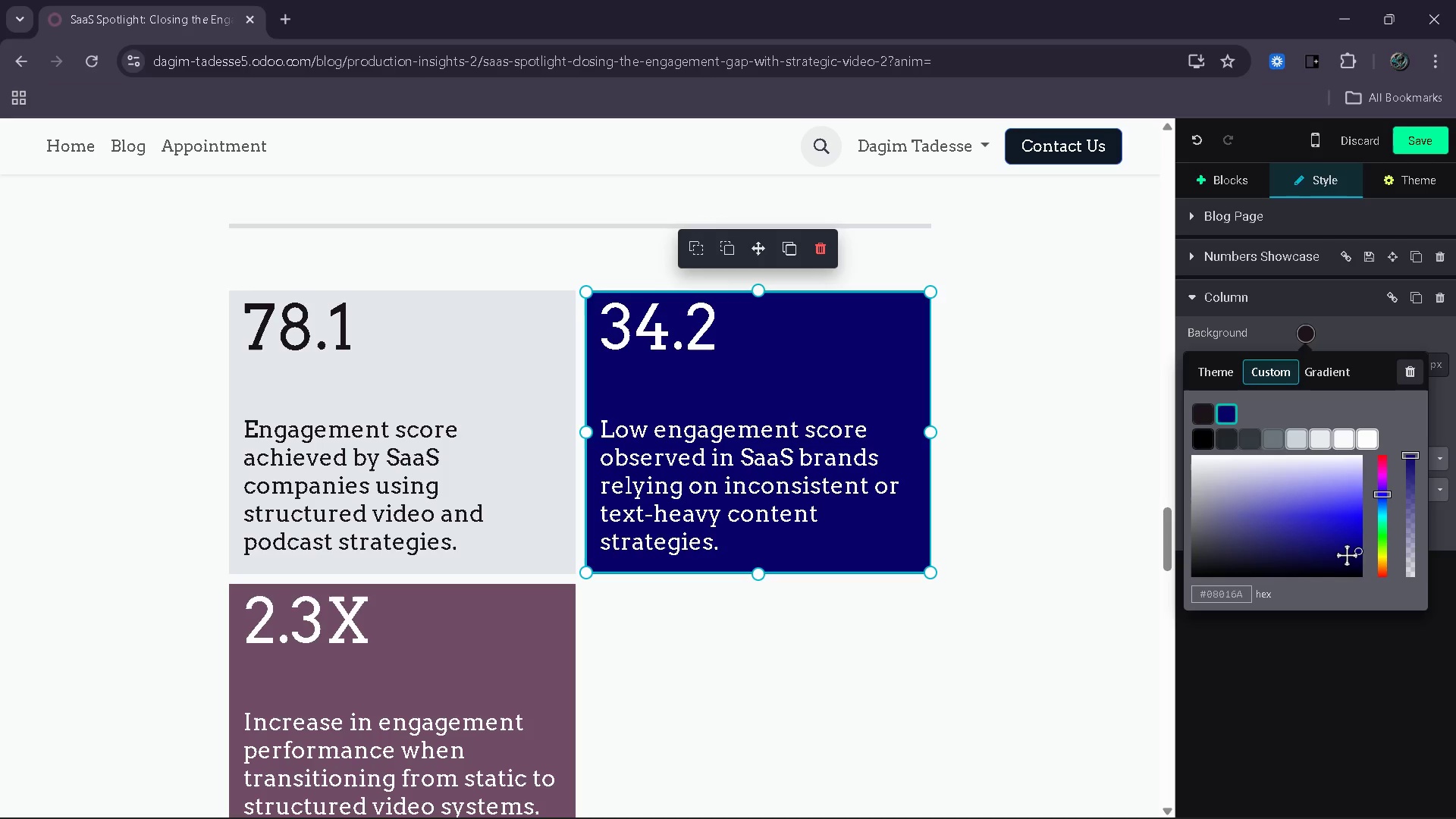 
left_click([1347, 555])
 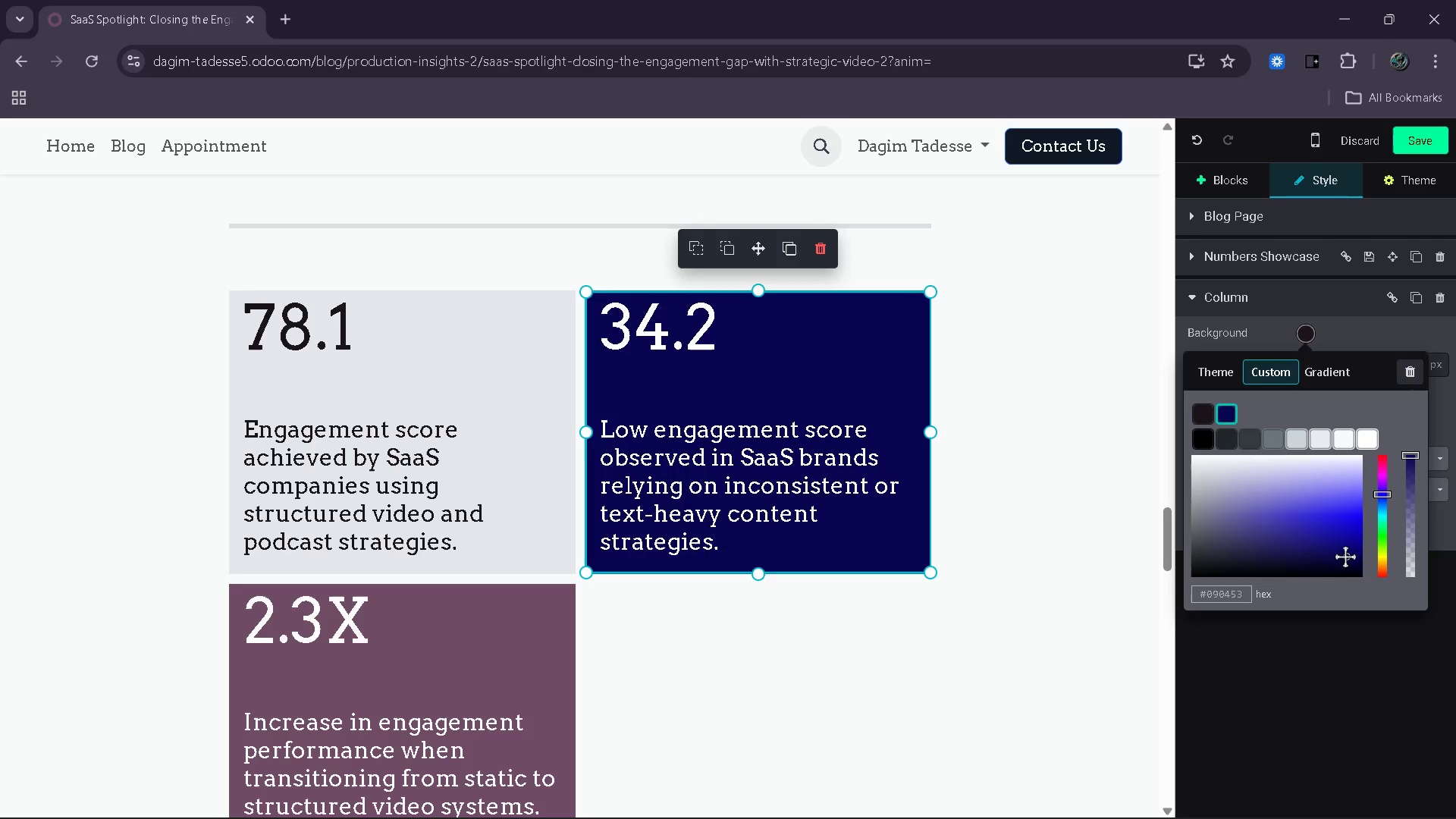 
wait(5.28)
 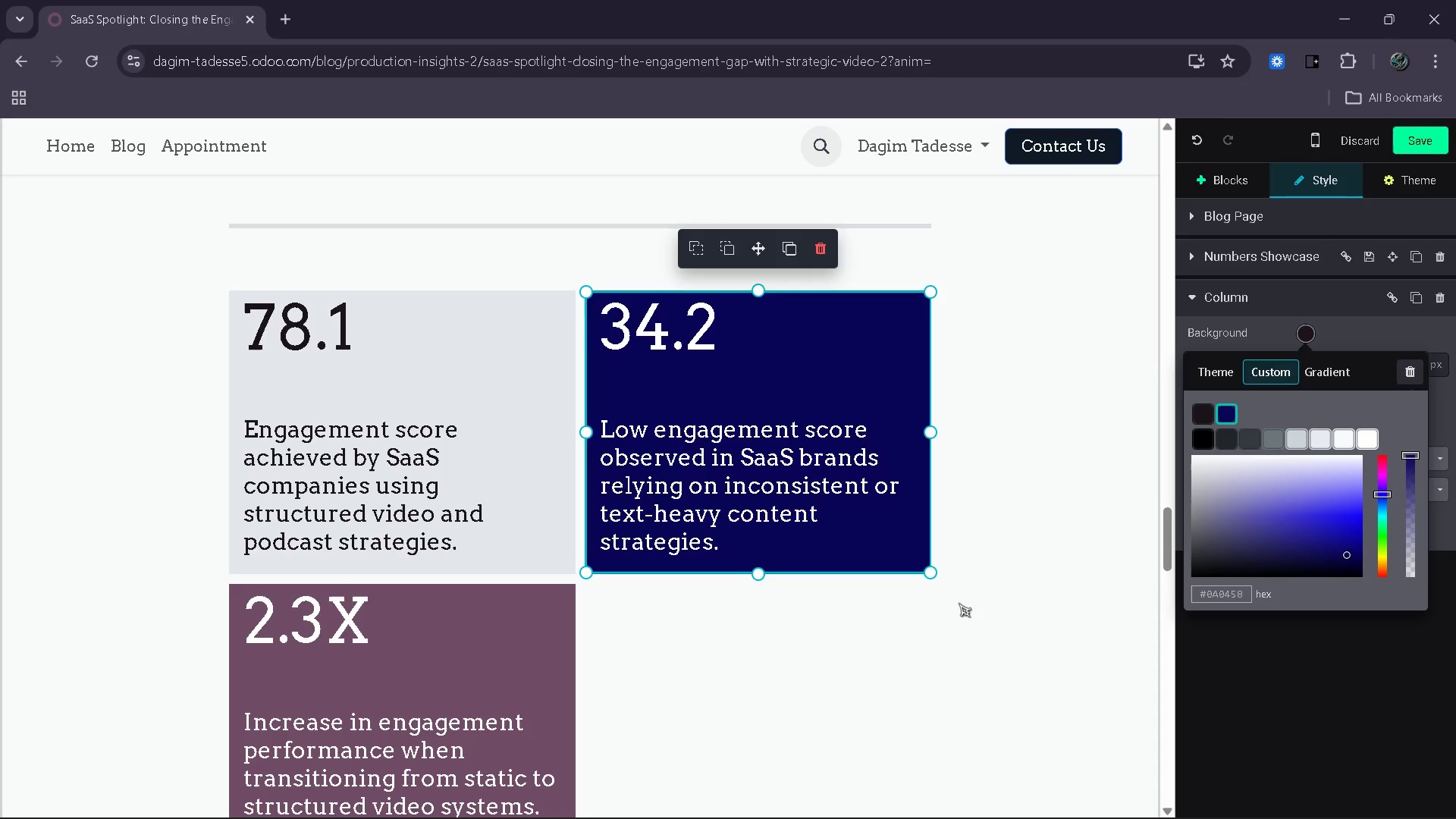 
left_click([529, 639])
 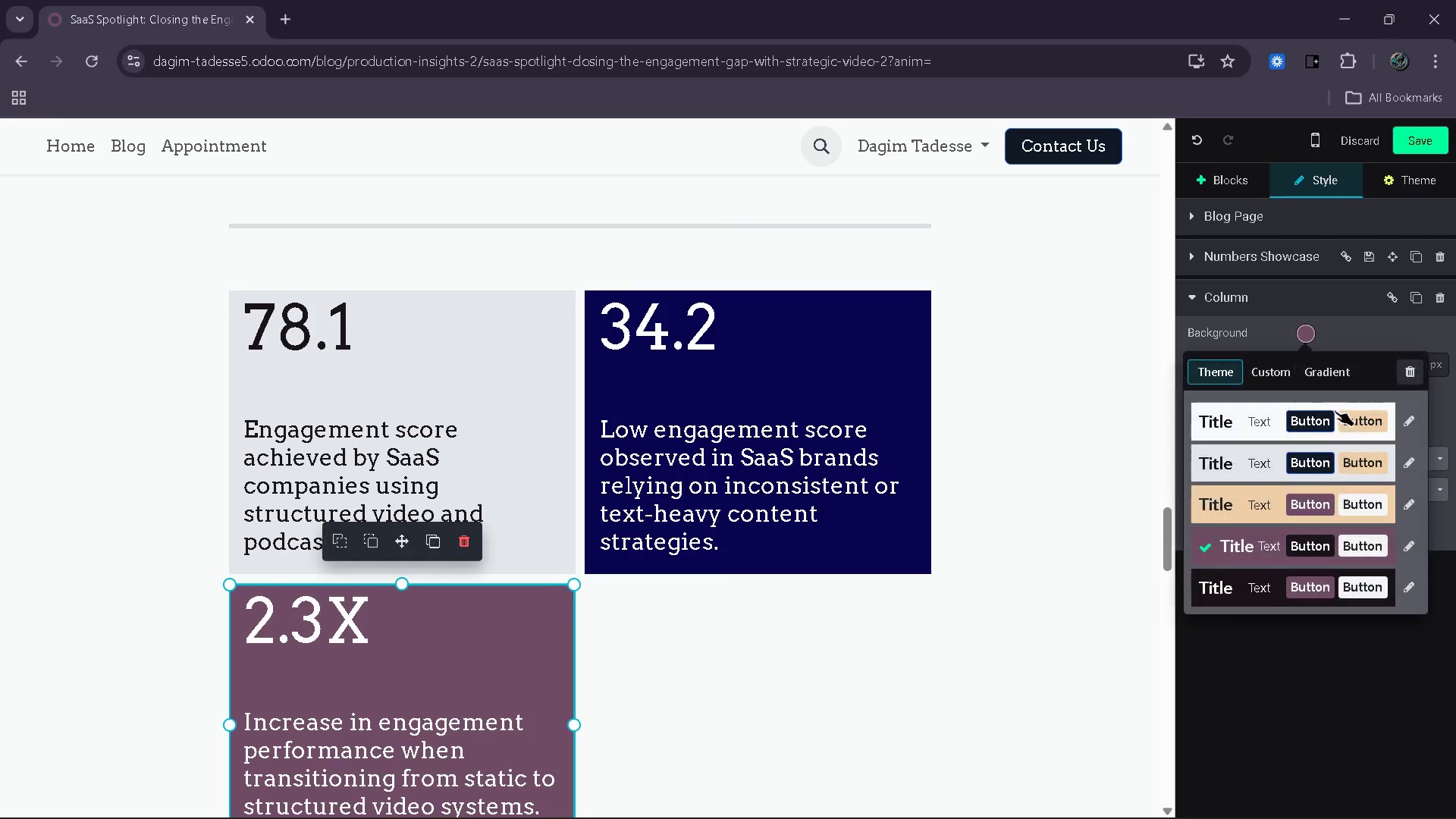 
left_click([1285, 384])
 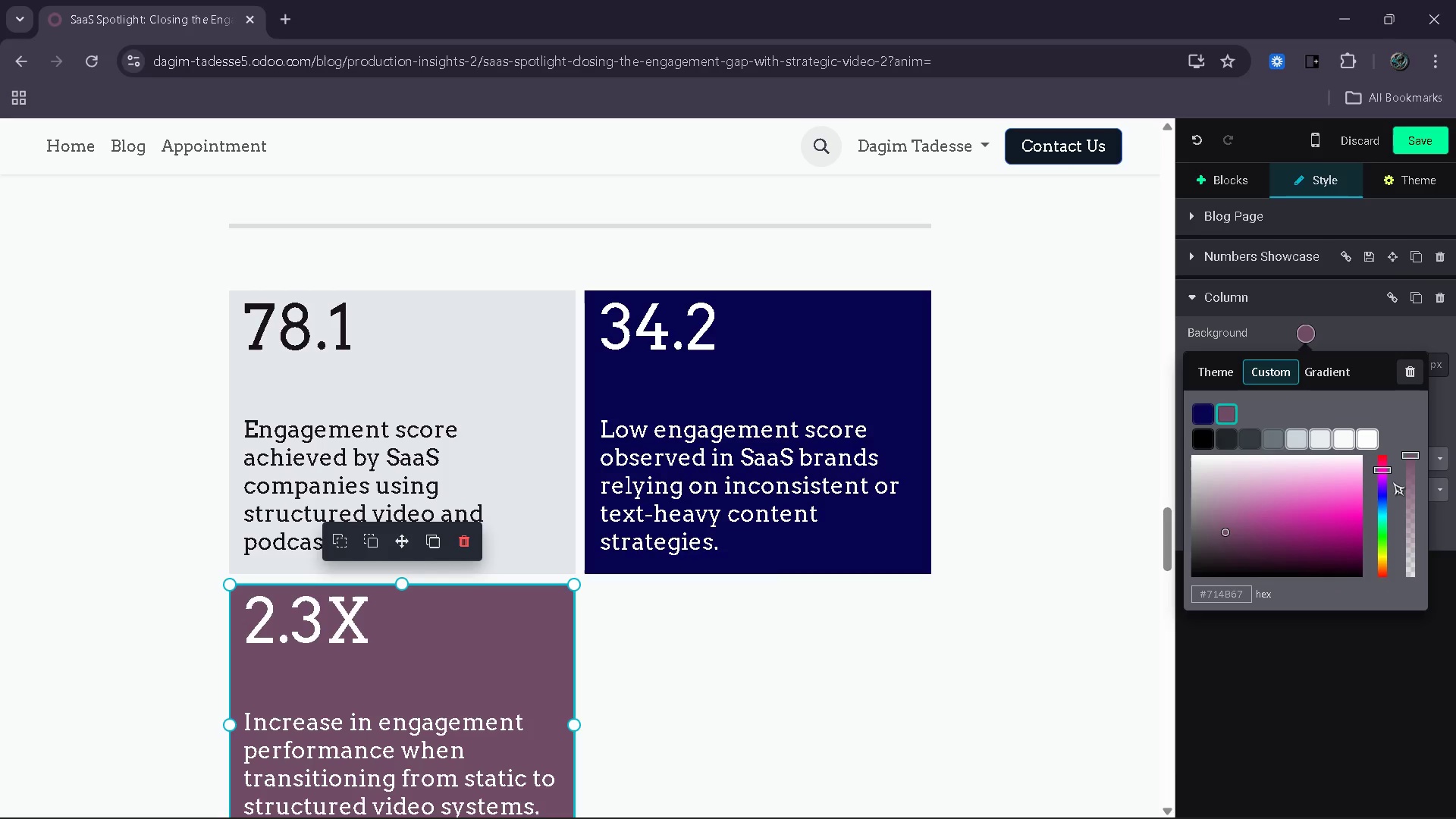 
left_click_drag(start_coordinate=[1384, 494], to_coordinate=[1387, 504])
 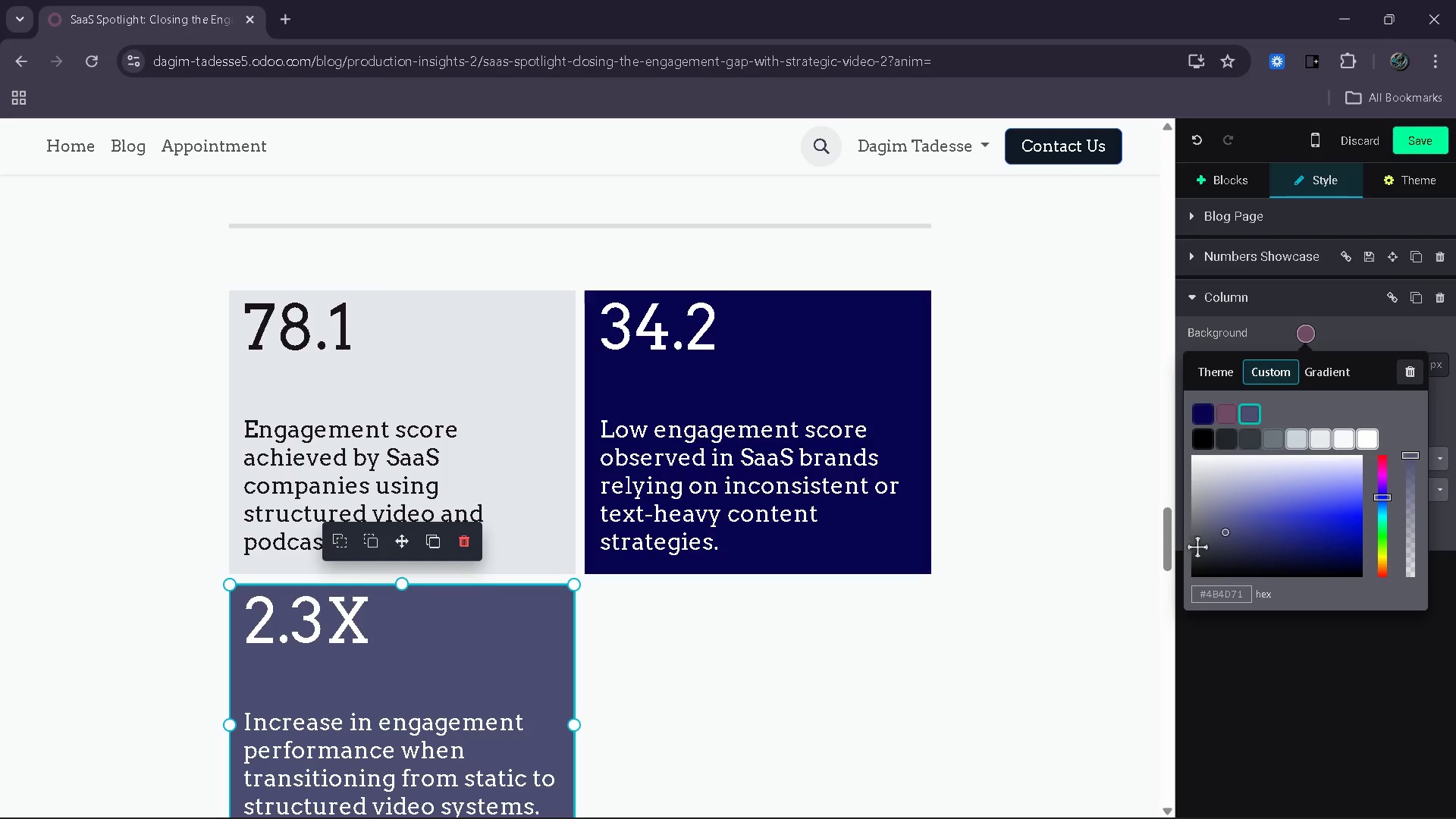 
left_click([1274, 541])
 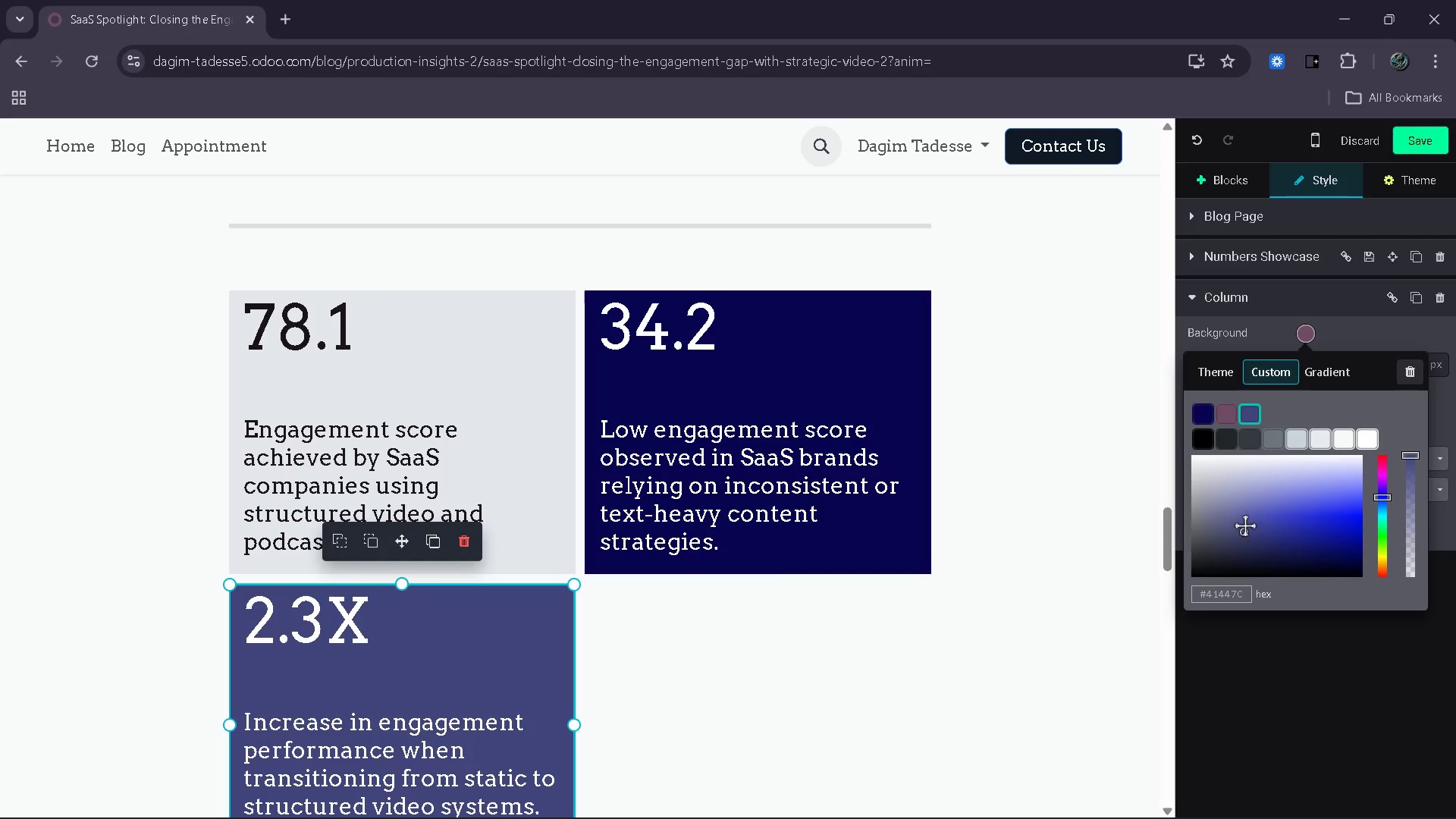 
left_click_drag(start_coordinate=[1250, 516], to_coordinate=[1241, 517])
 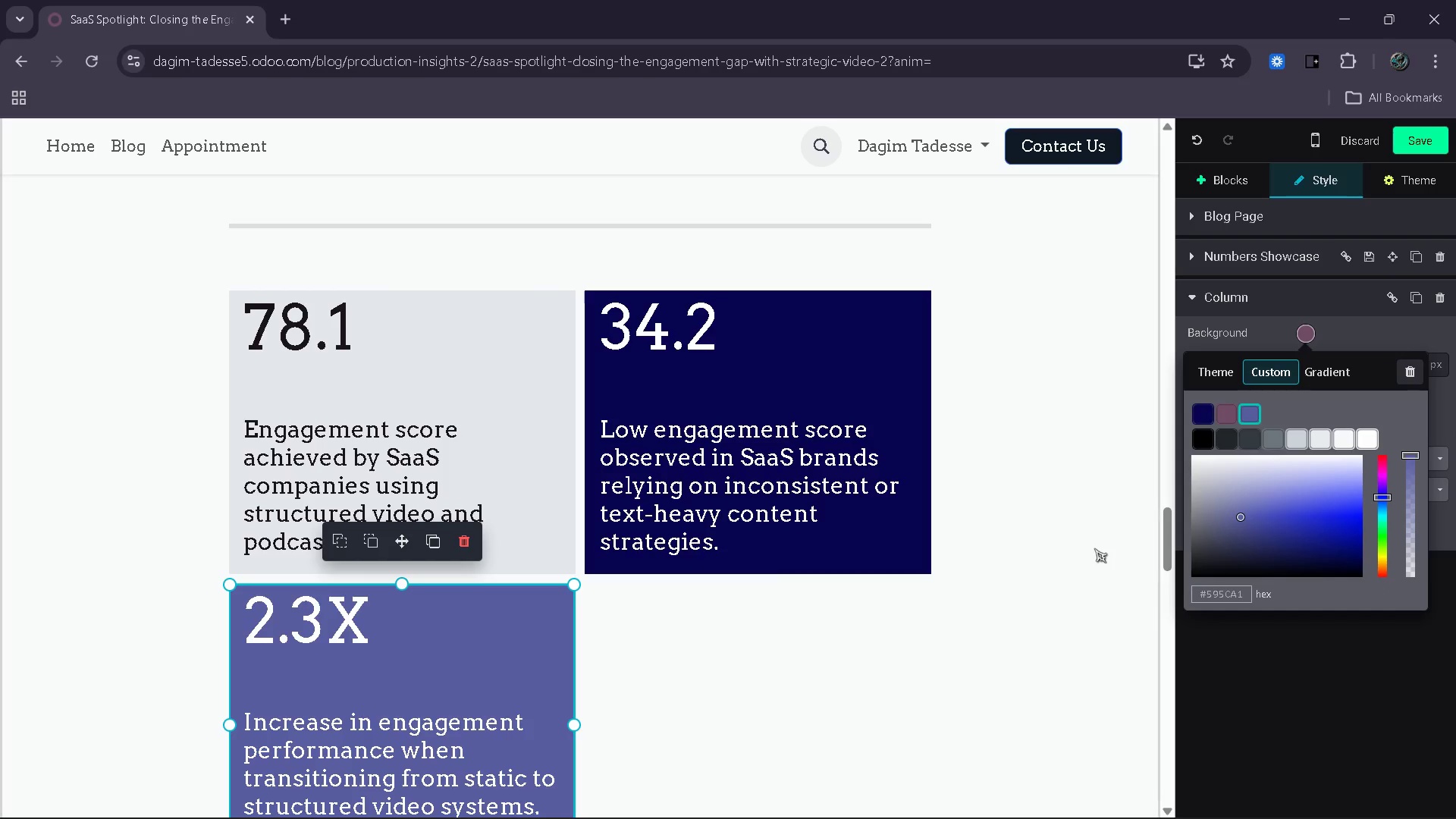 
left_click([1094, 548])
 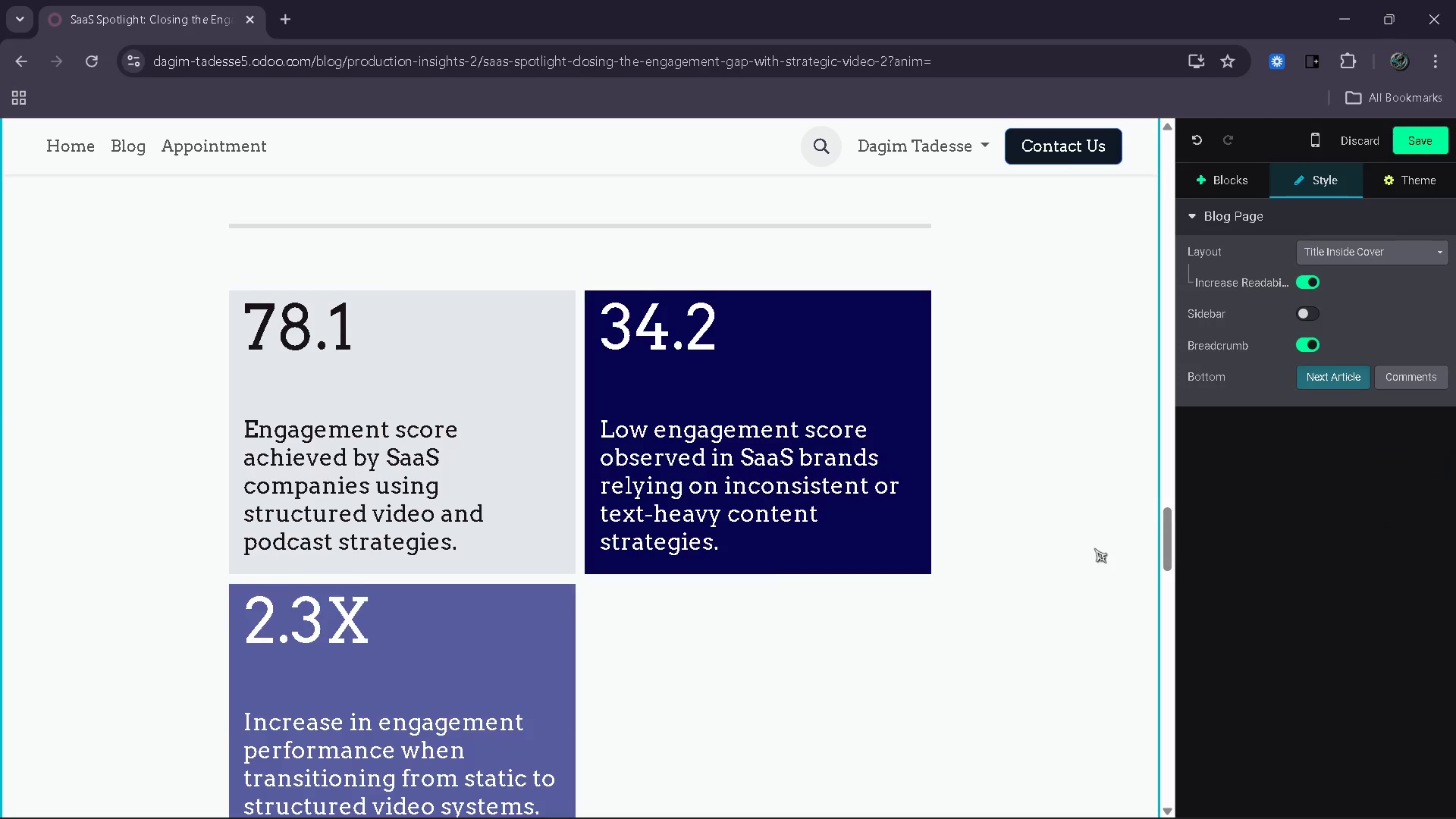 
scroll: coordinate [1090, 554], scroll_direction: down, amount: 4.0
 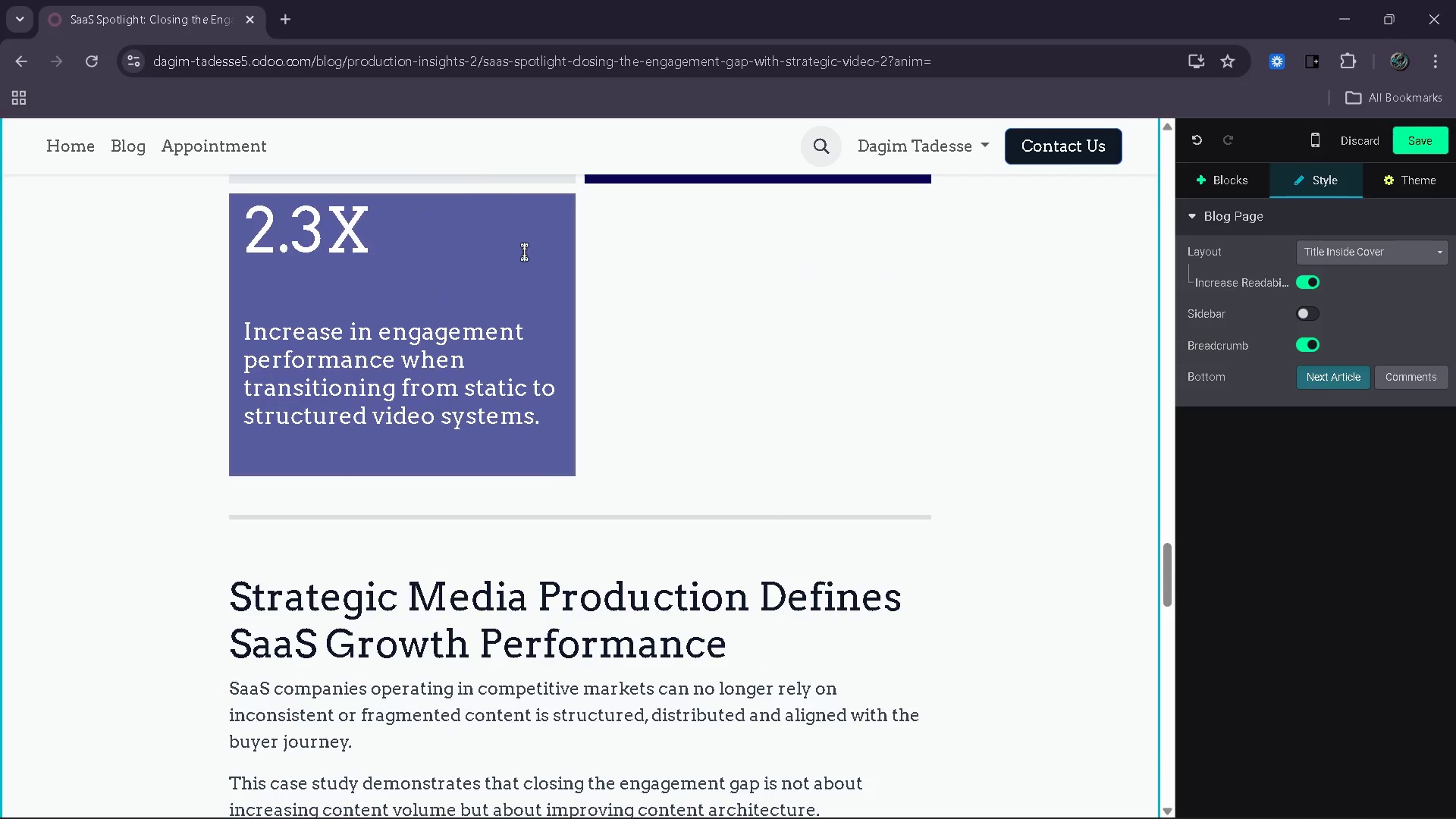 
scroll: coordinate [524, 252], scroll_direction: up, amount: 3.0
 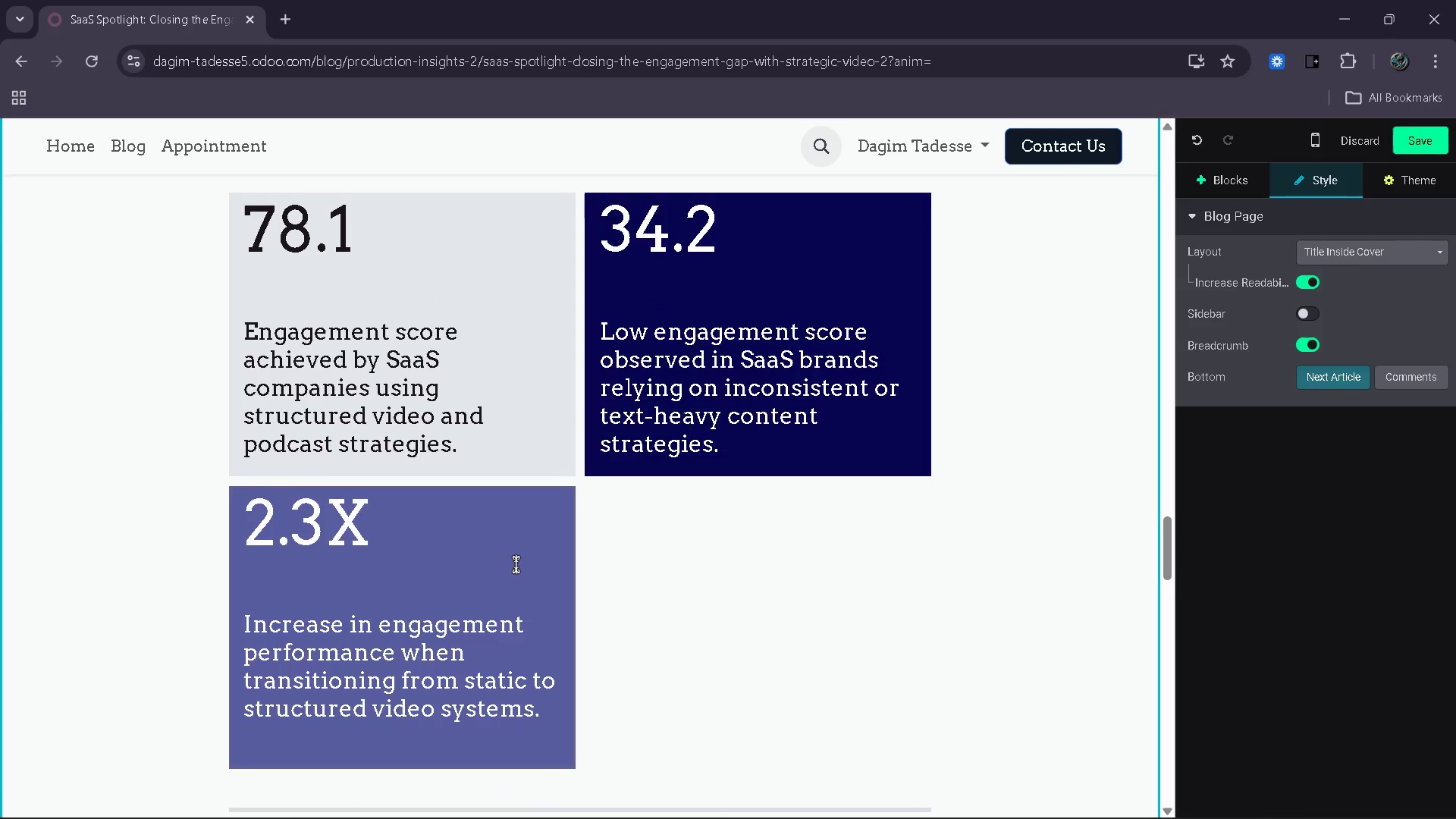 
left_click([516, 563])
 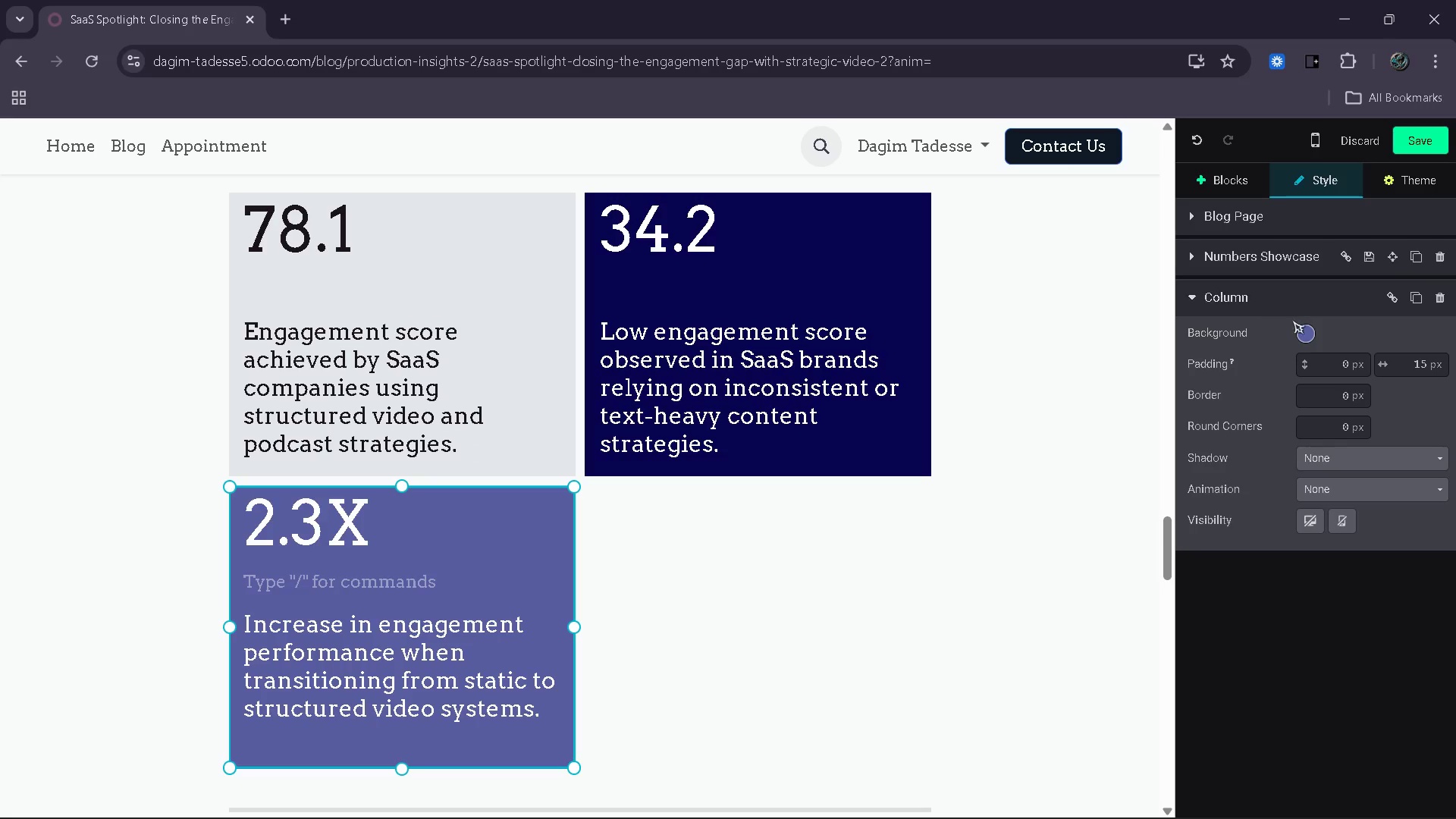 
left_click([1305, 328])
 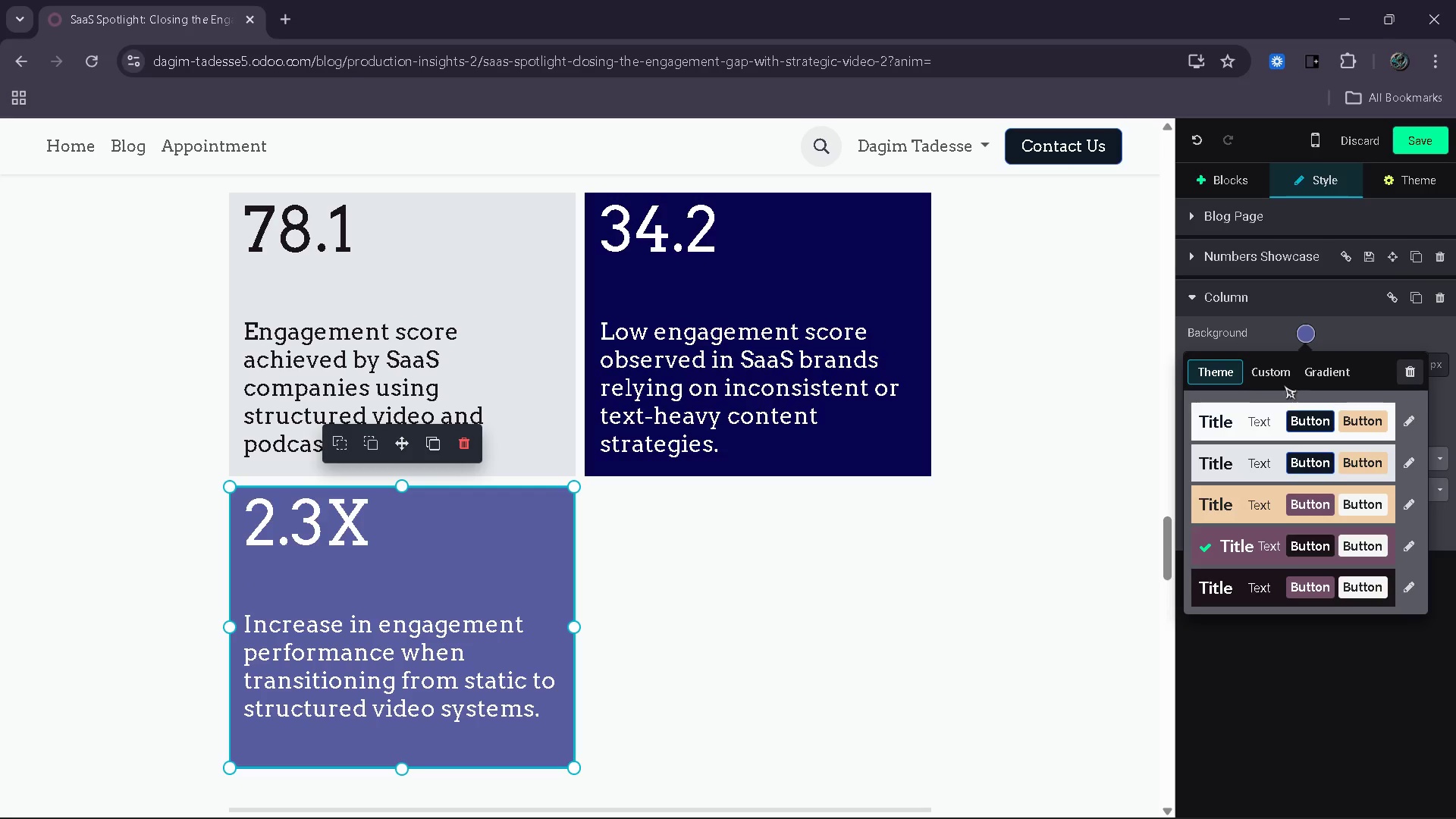 
left_click([1273, 375])
 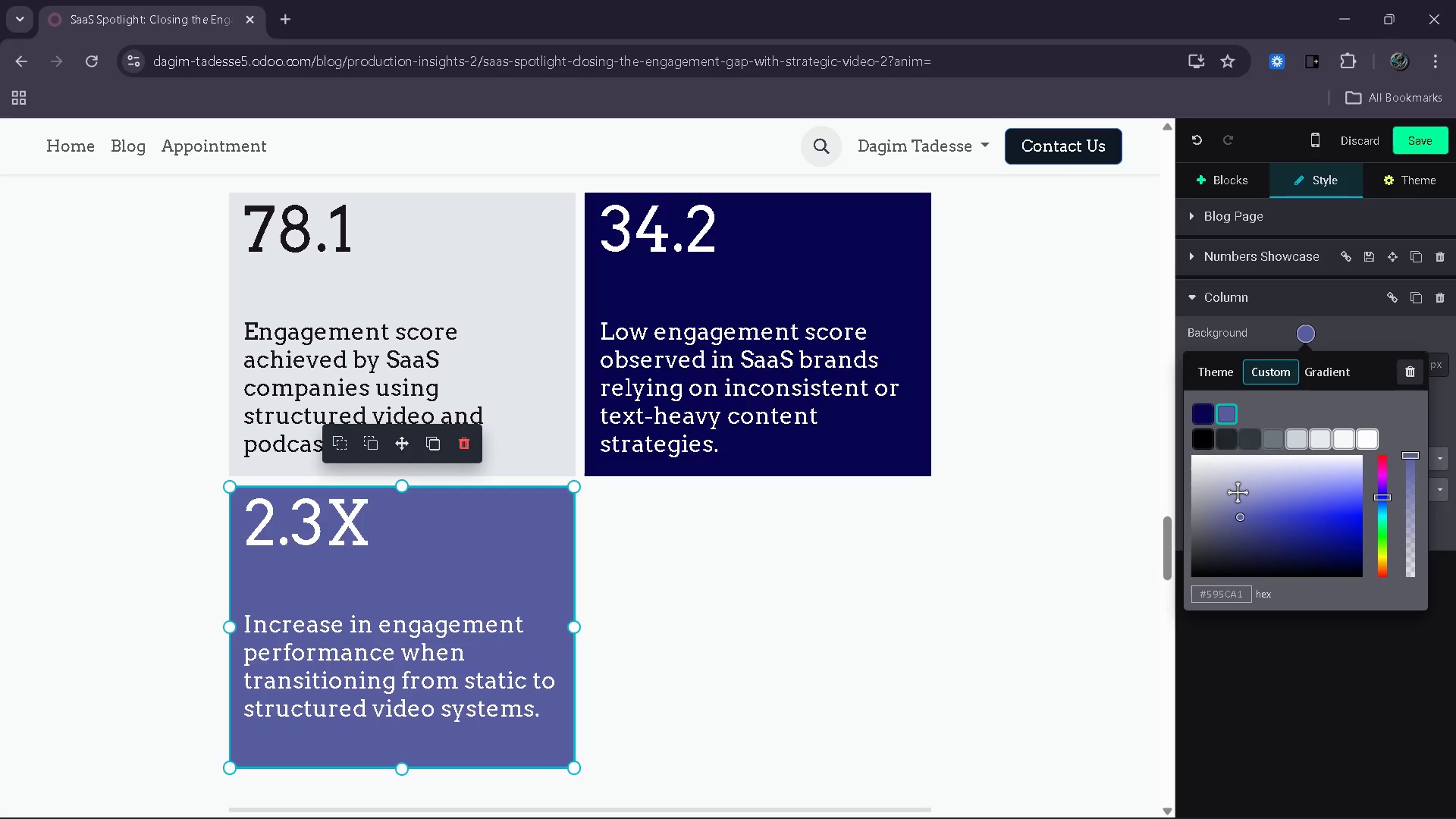 
left_click_drag(start_coordinate=[1237, 494], to_coordinate=[1234, 498])
 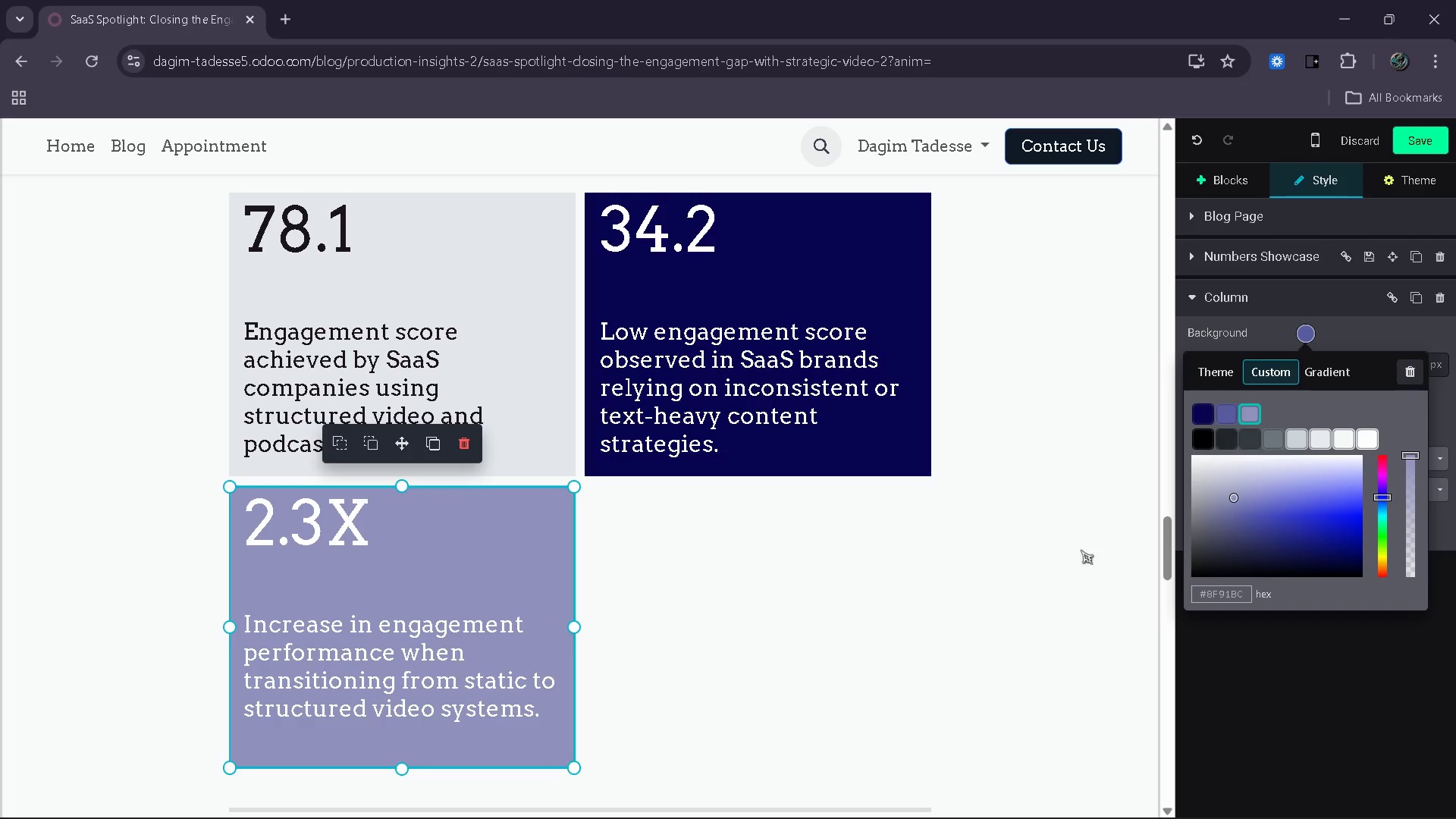 
left_click([1111, 540])
 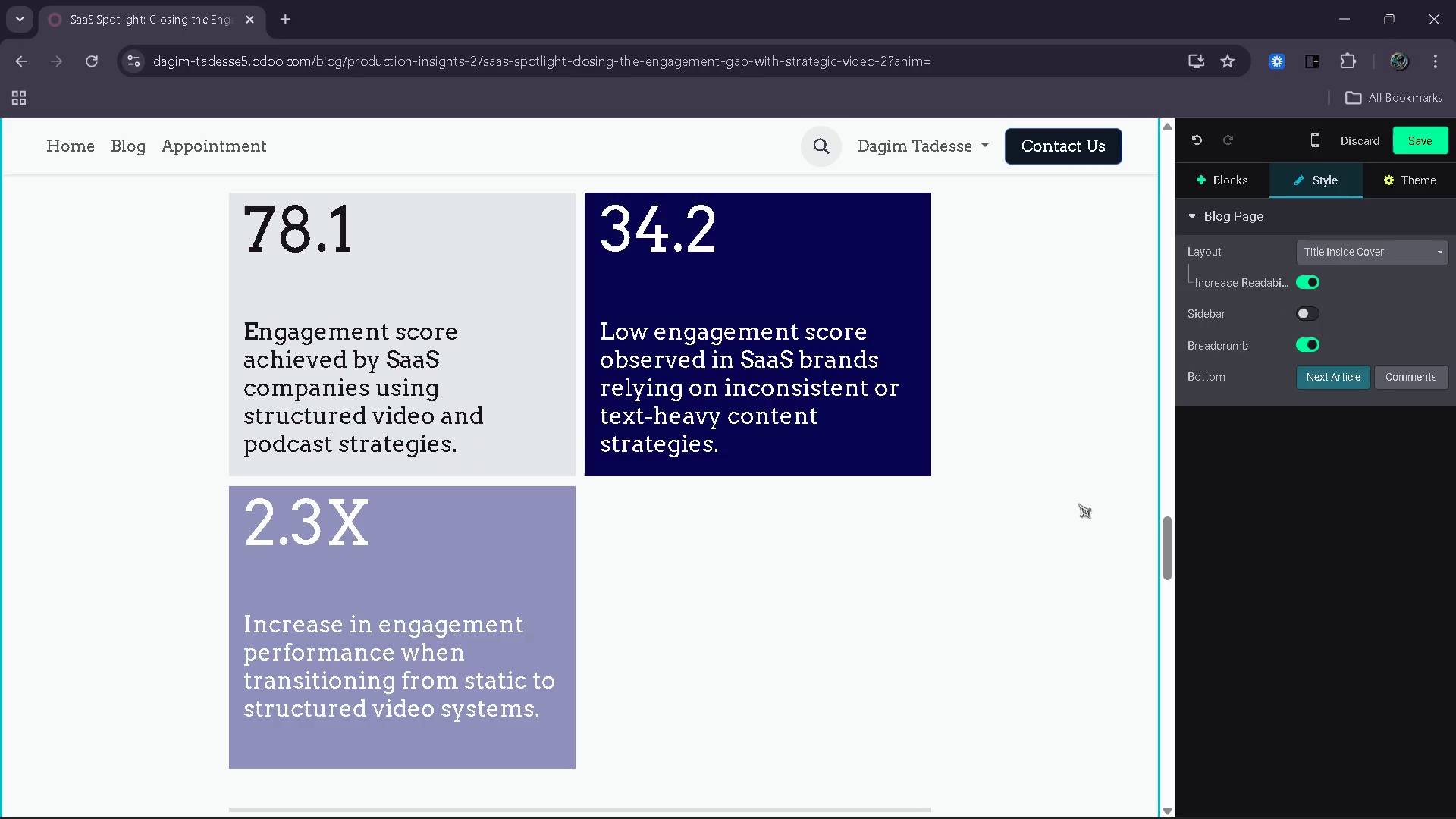 
wait(5.31)
 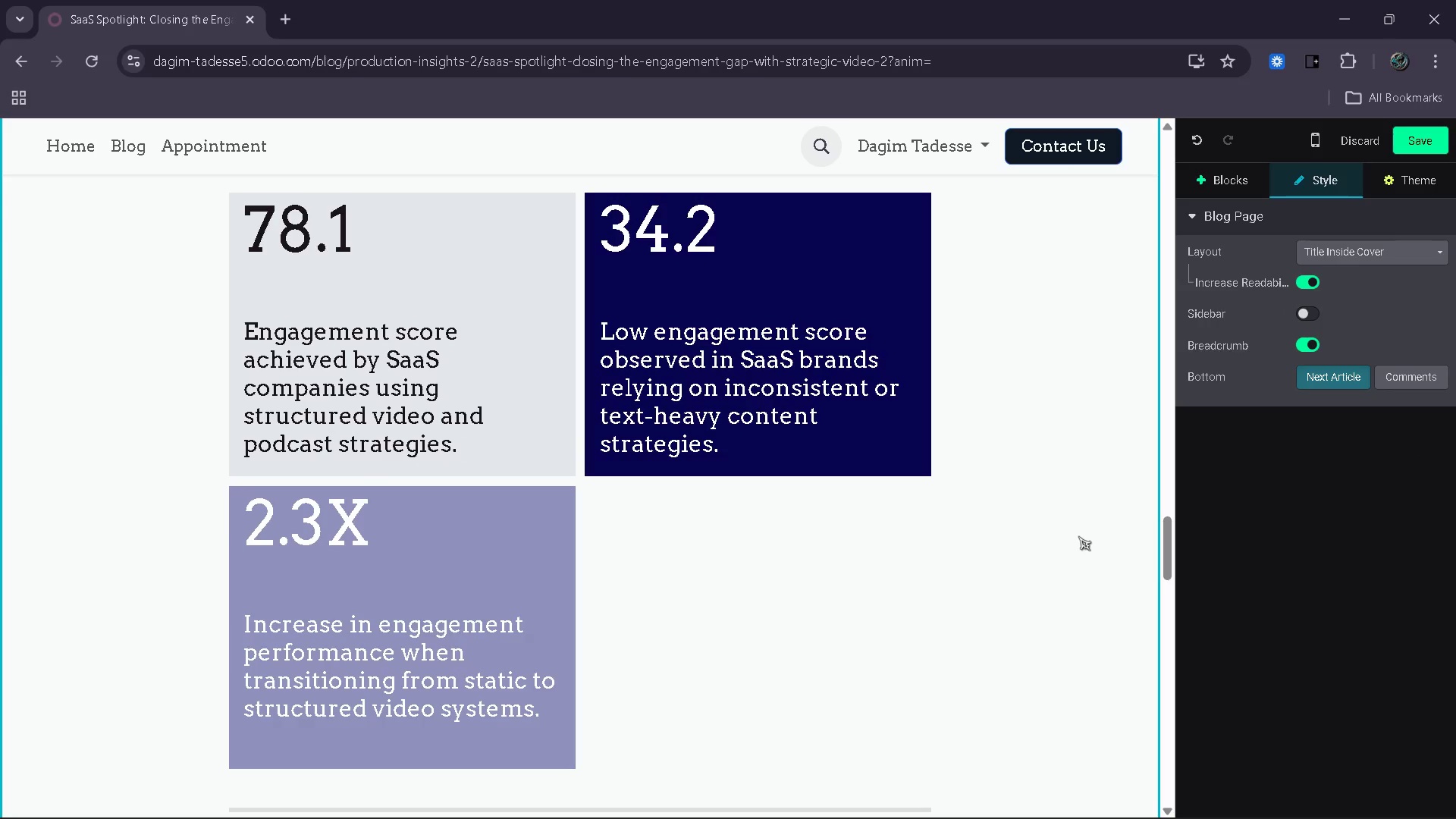 
scroll: coordinate [1075, 500], scroll_direction: up, amount: 3.0
 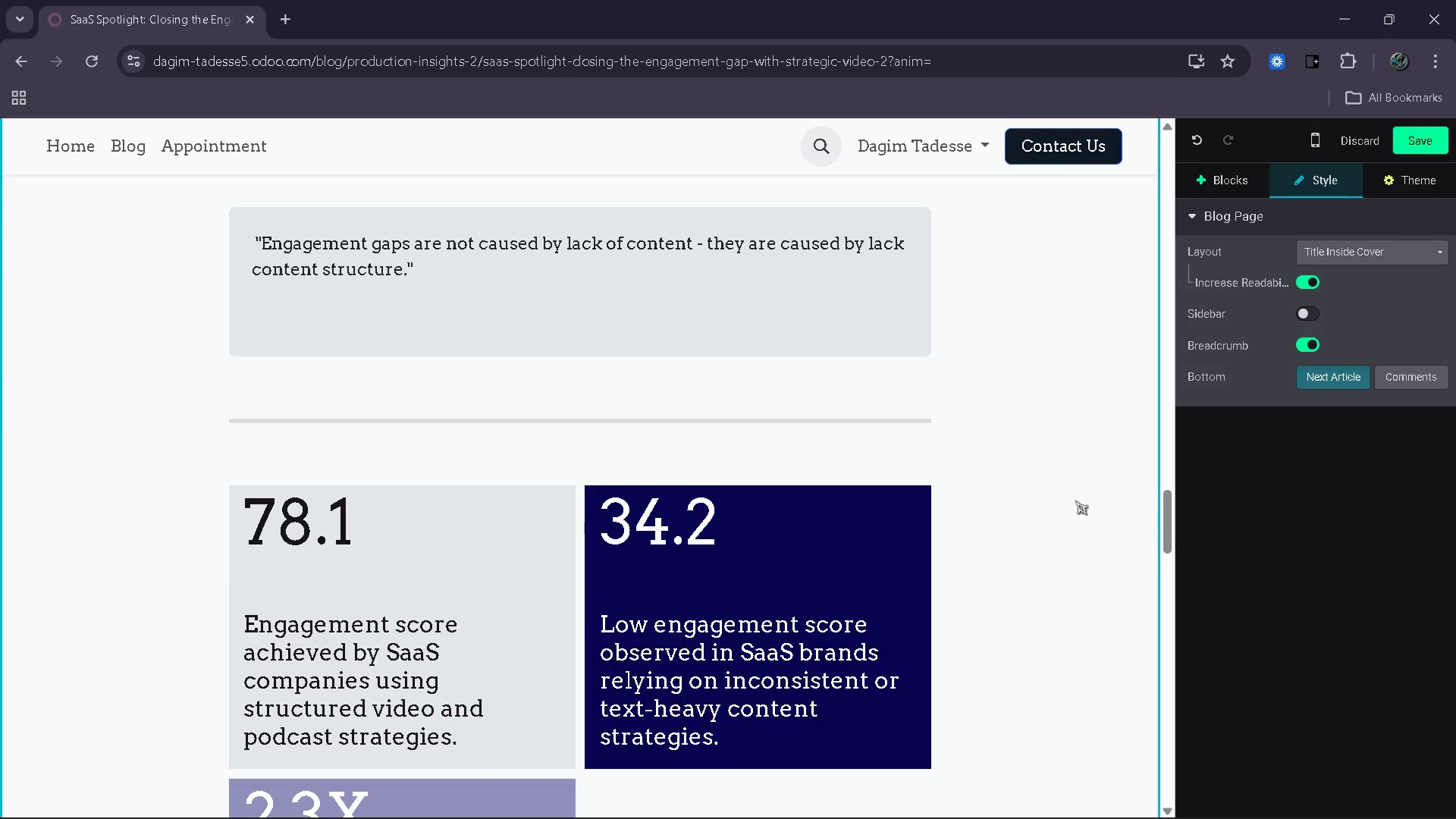 
scroll: coordinate [1075, 500], scroll_direction: down, amount: 4.0
 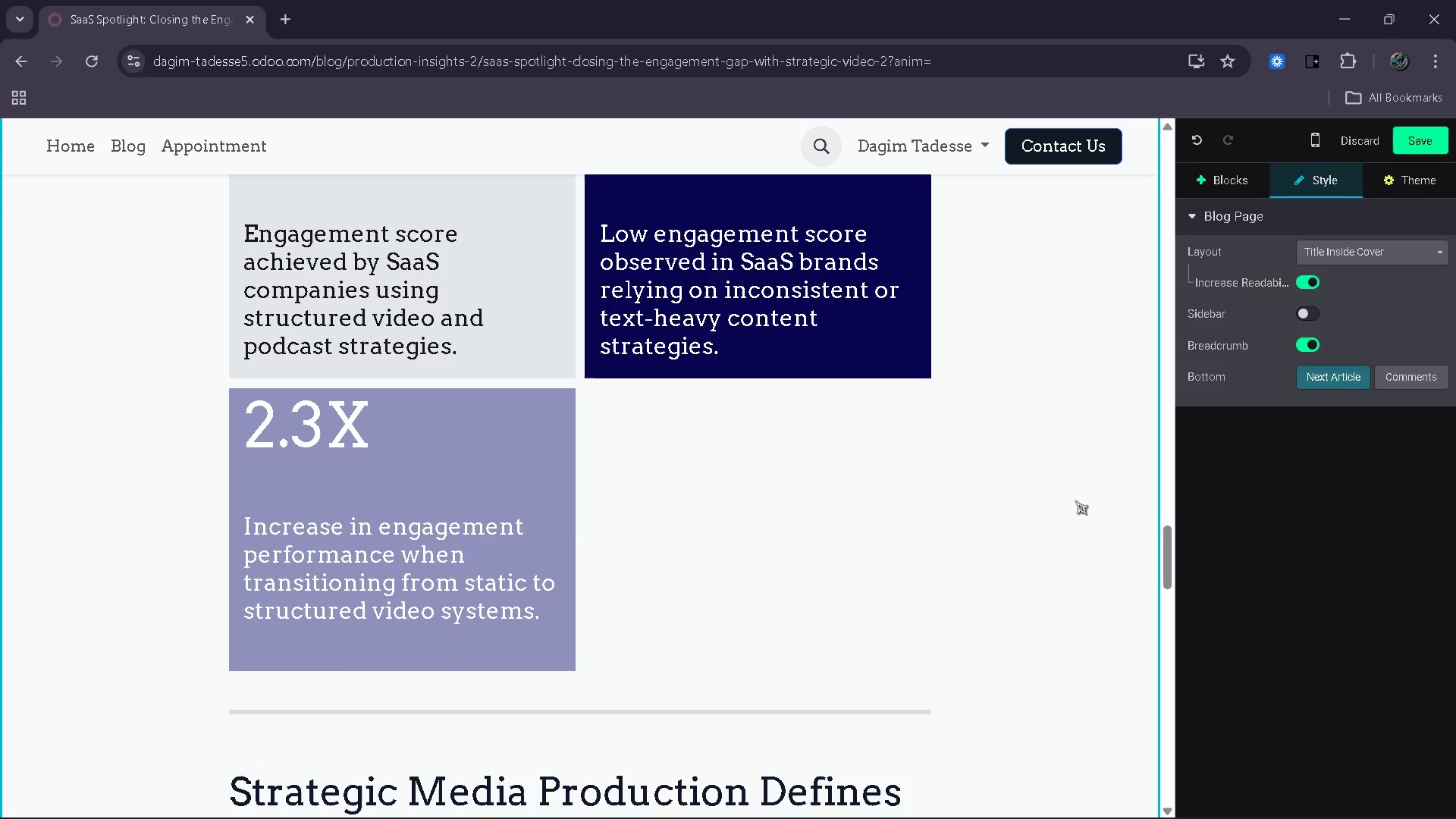 
wait(11.65)
 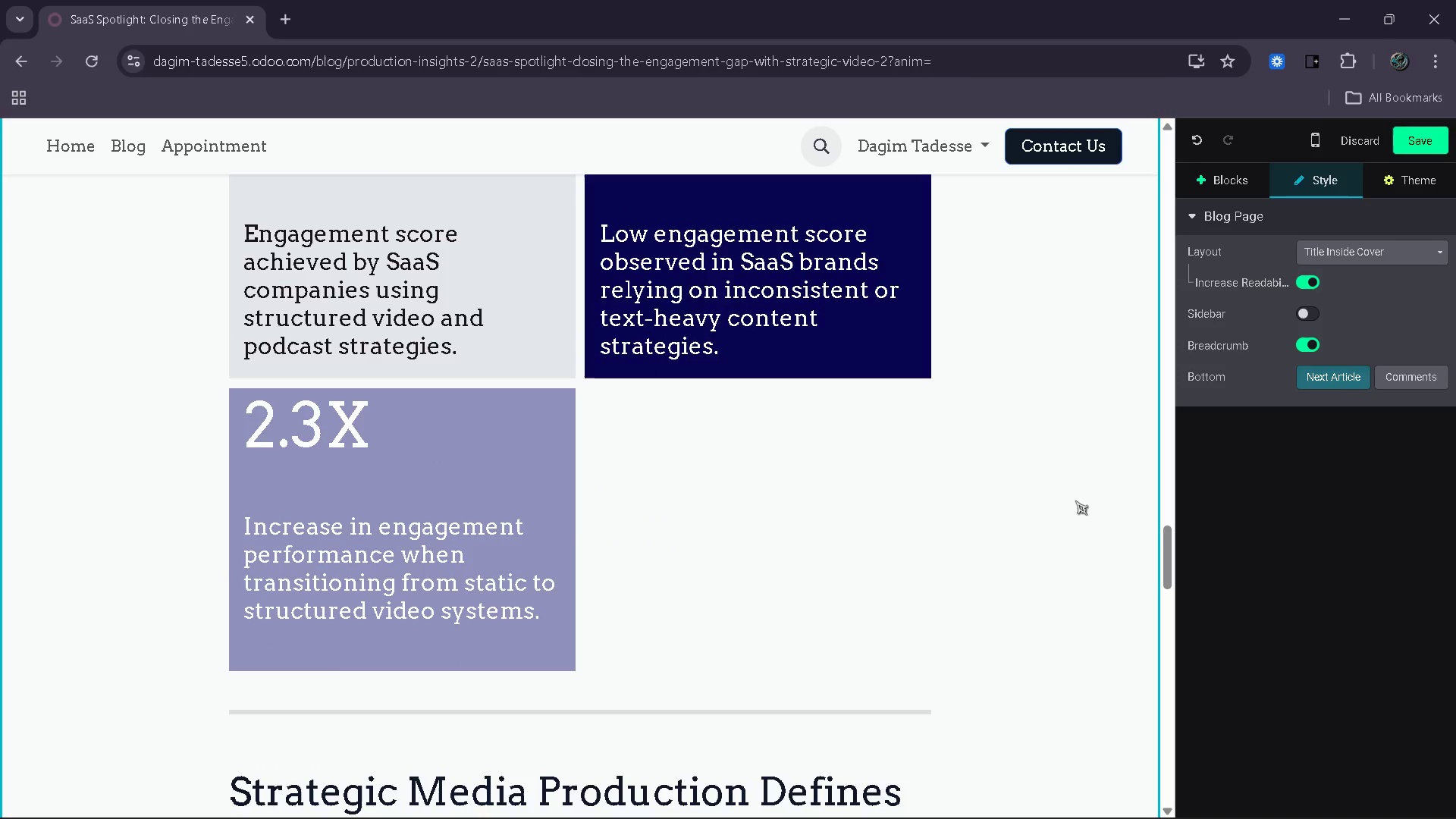 
scroll: coordinate [1076, 500], scroll_direction: up, amount: 3.0
 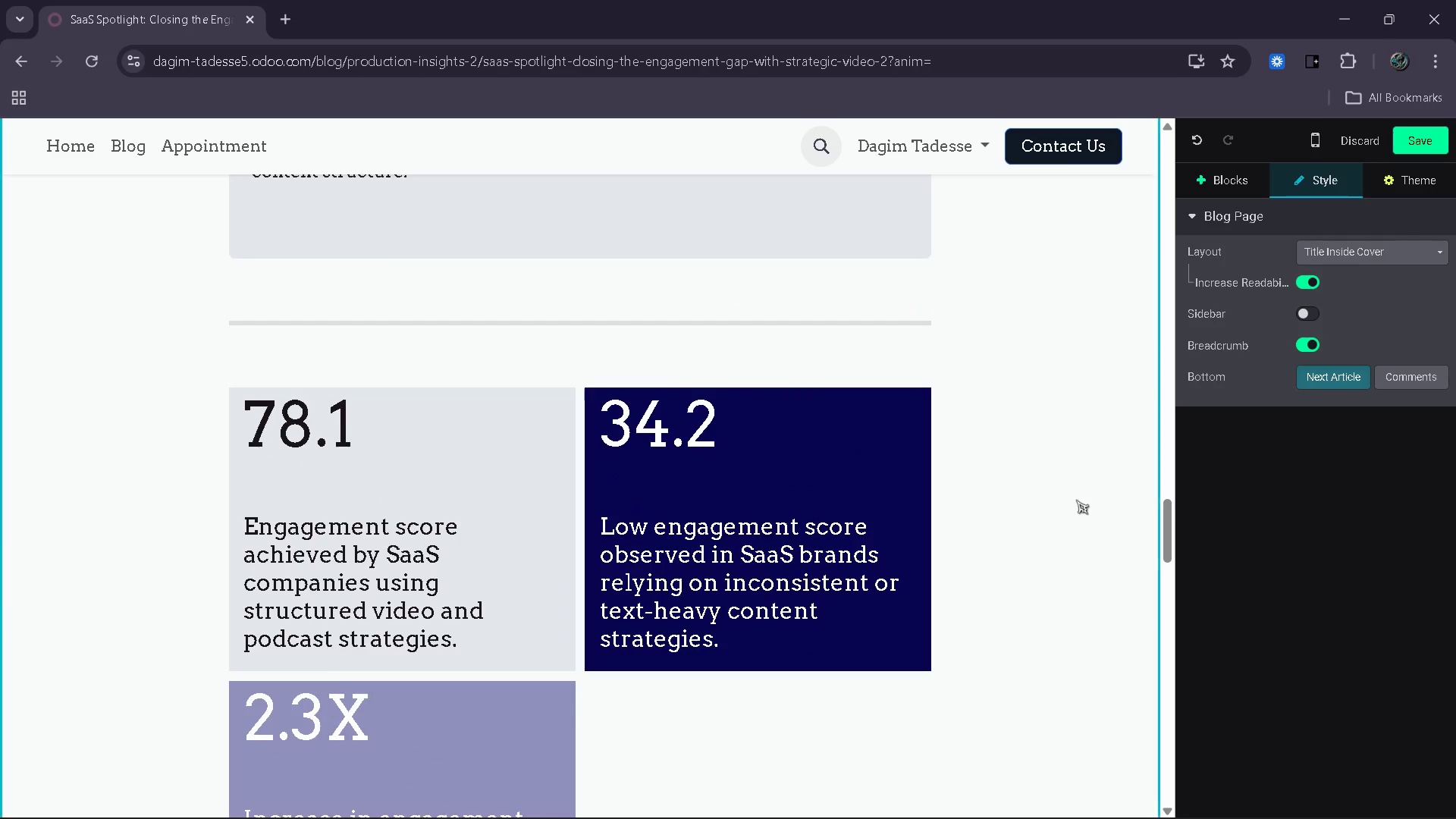 
scroll: coordinate [1075, 500], scroll_direction: down, amount: 23.0
 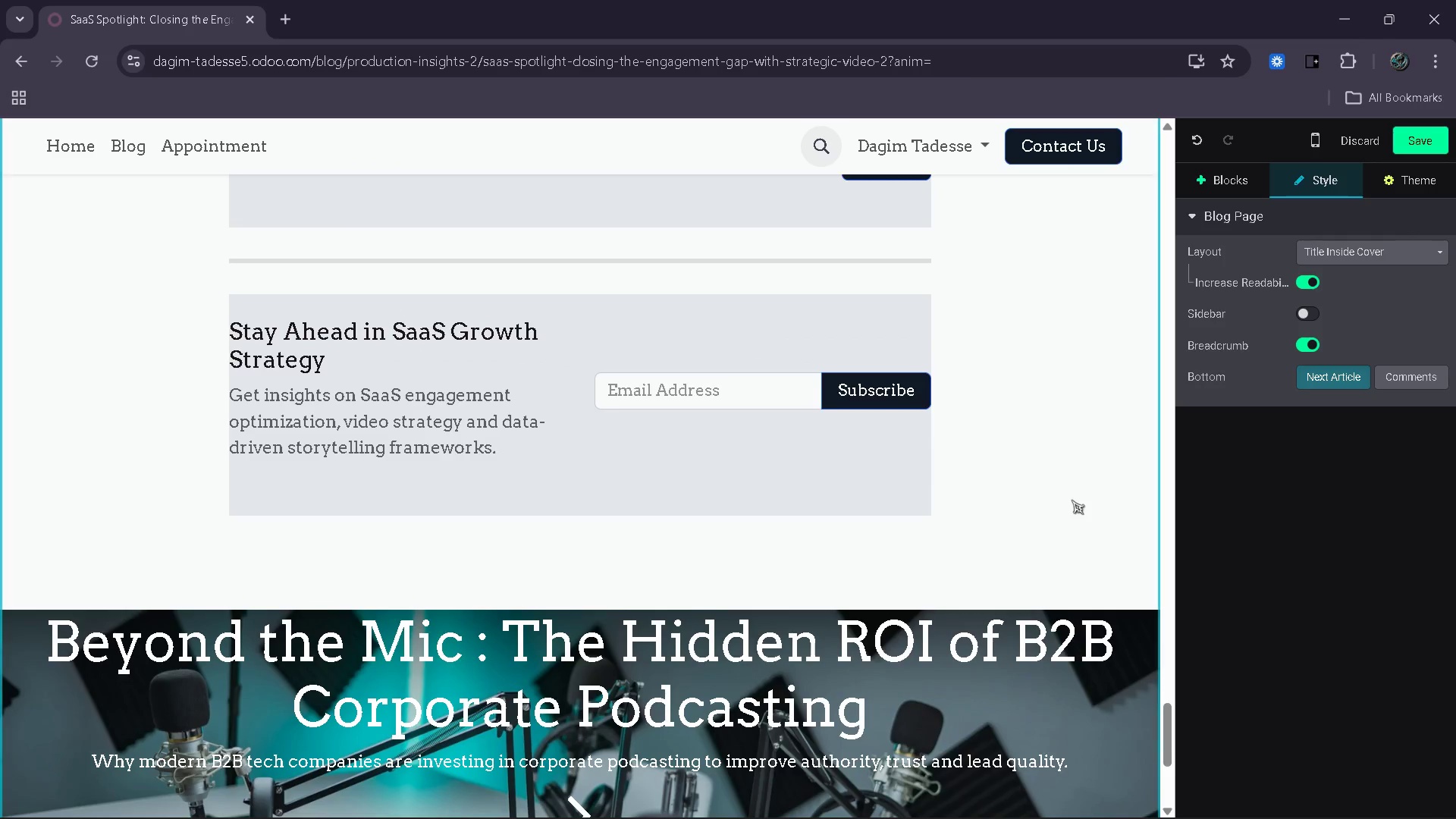 
scroll: coordinate [1072, 500], scroll_direction: up, amount: 28.0
 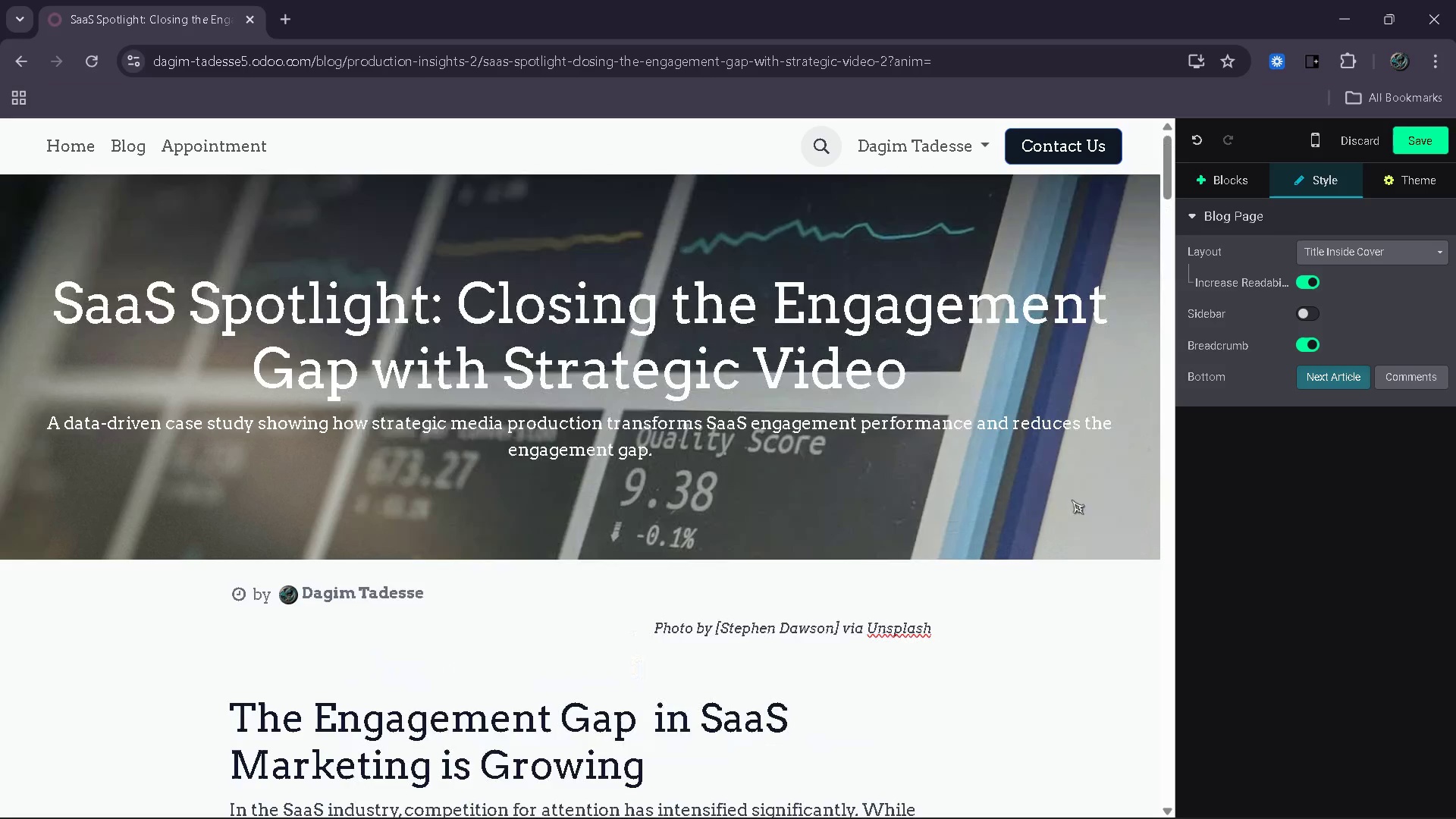 
scroll: coordinate [1072, 500], scroll_direction: down, amount: 5.0
 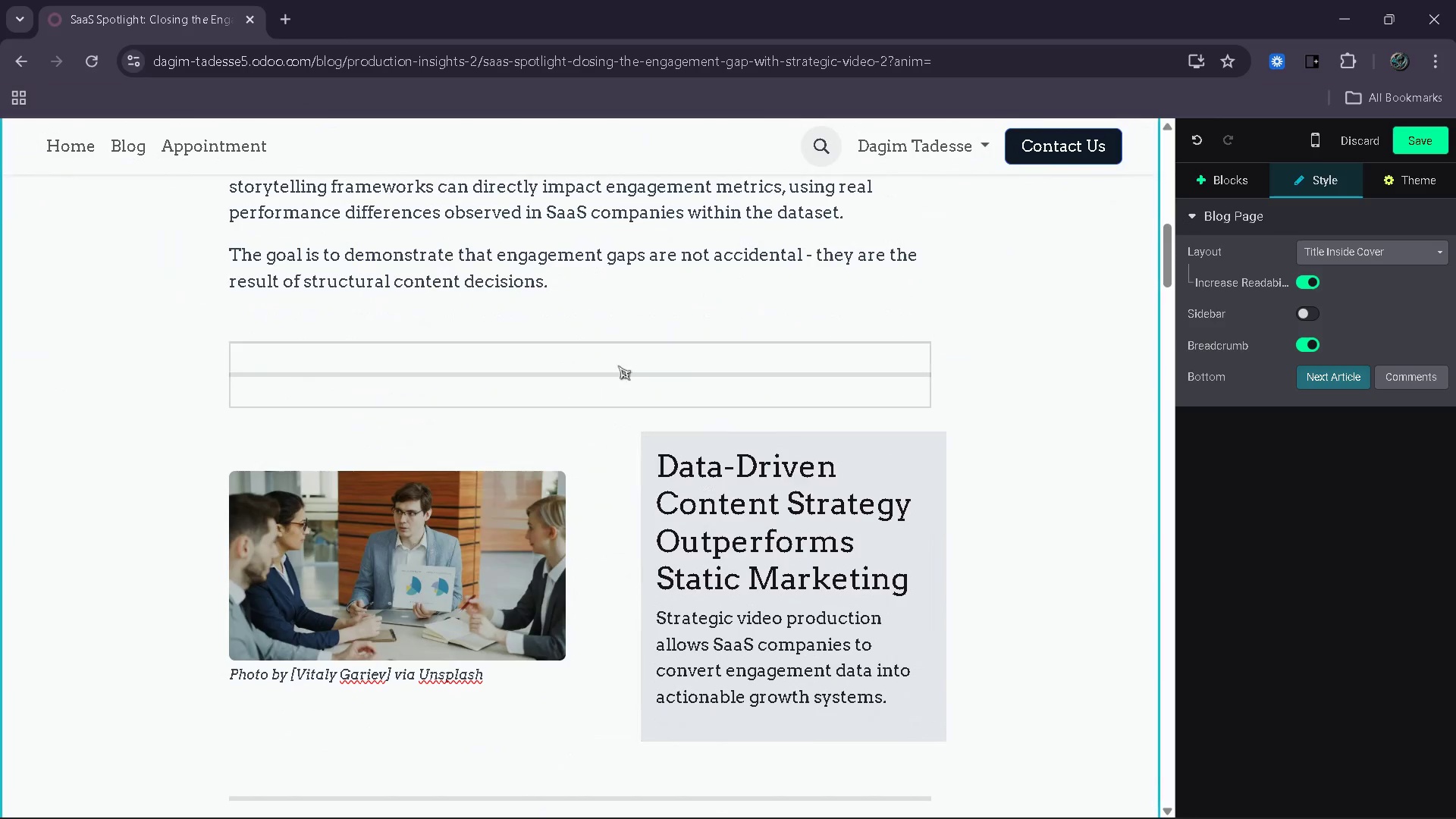 
left_click([626, 352])
 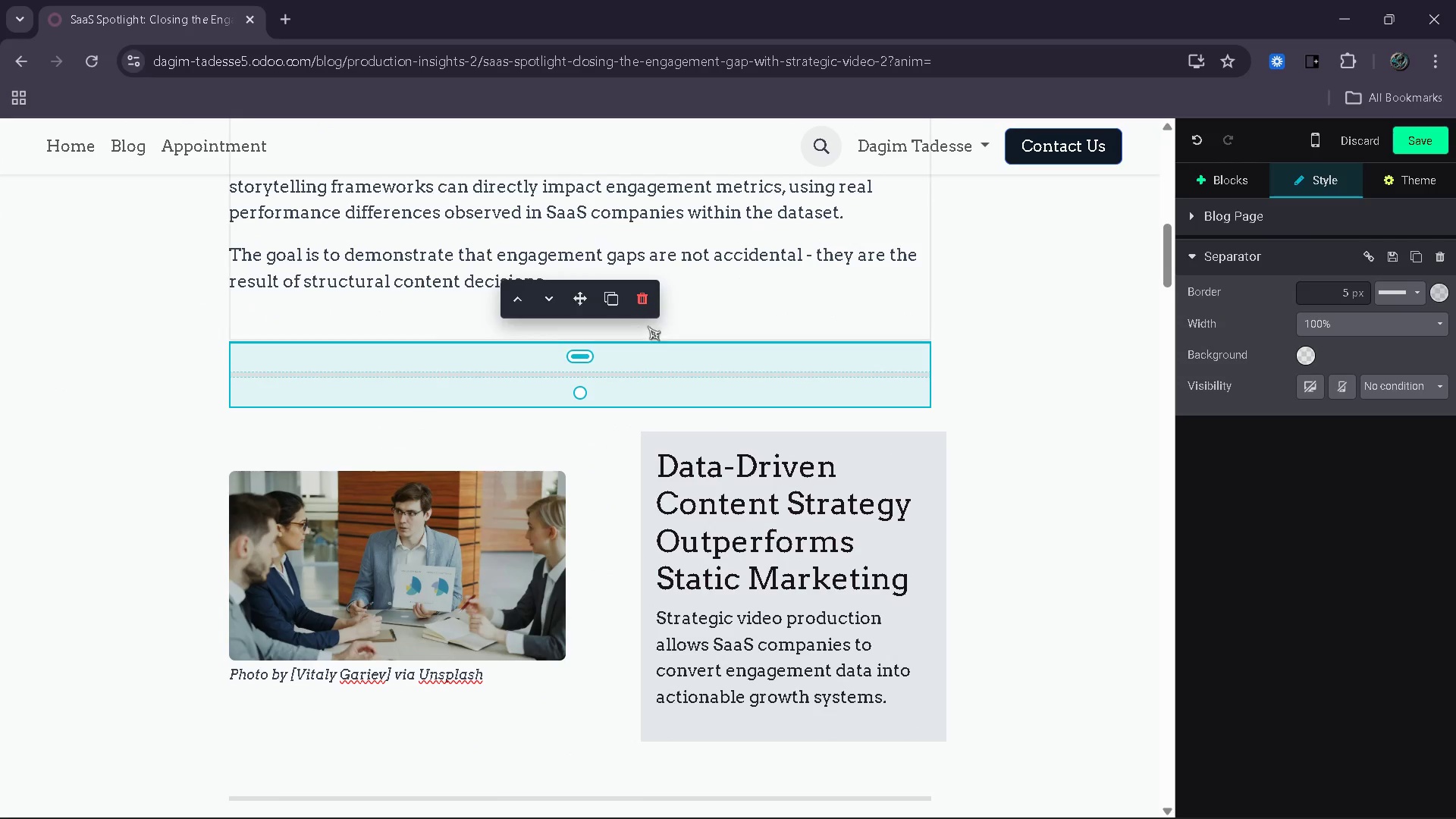 
left_click([679, 324])
 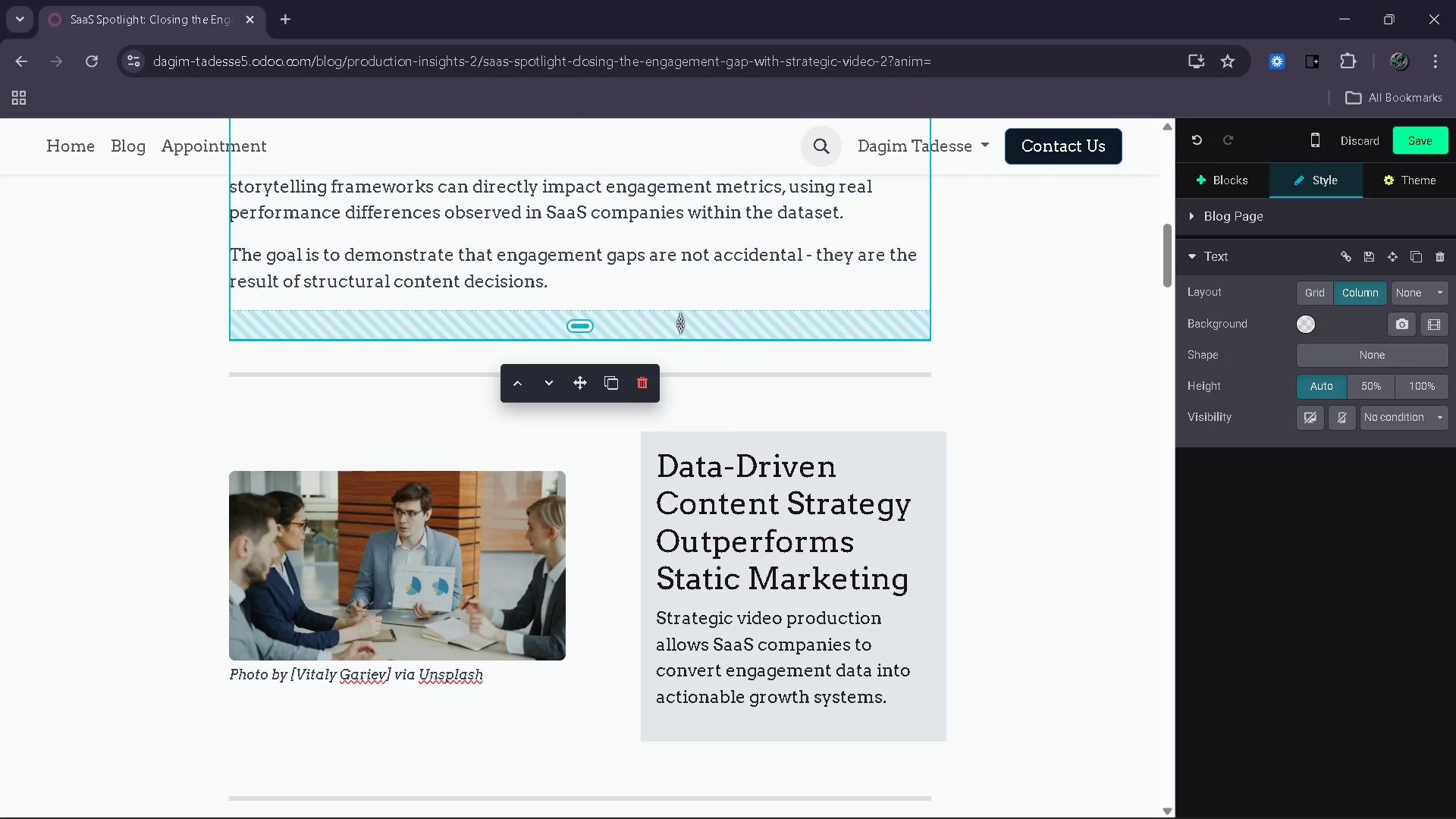 
left_click_drag(start_coordinate=[680, 323], to_coordinate=[680, 318])
 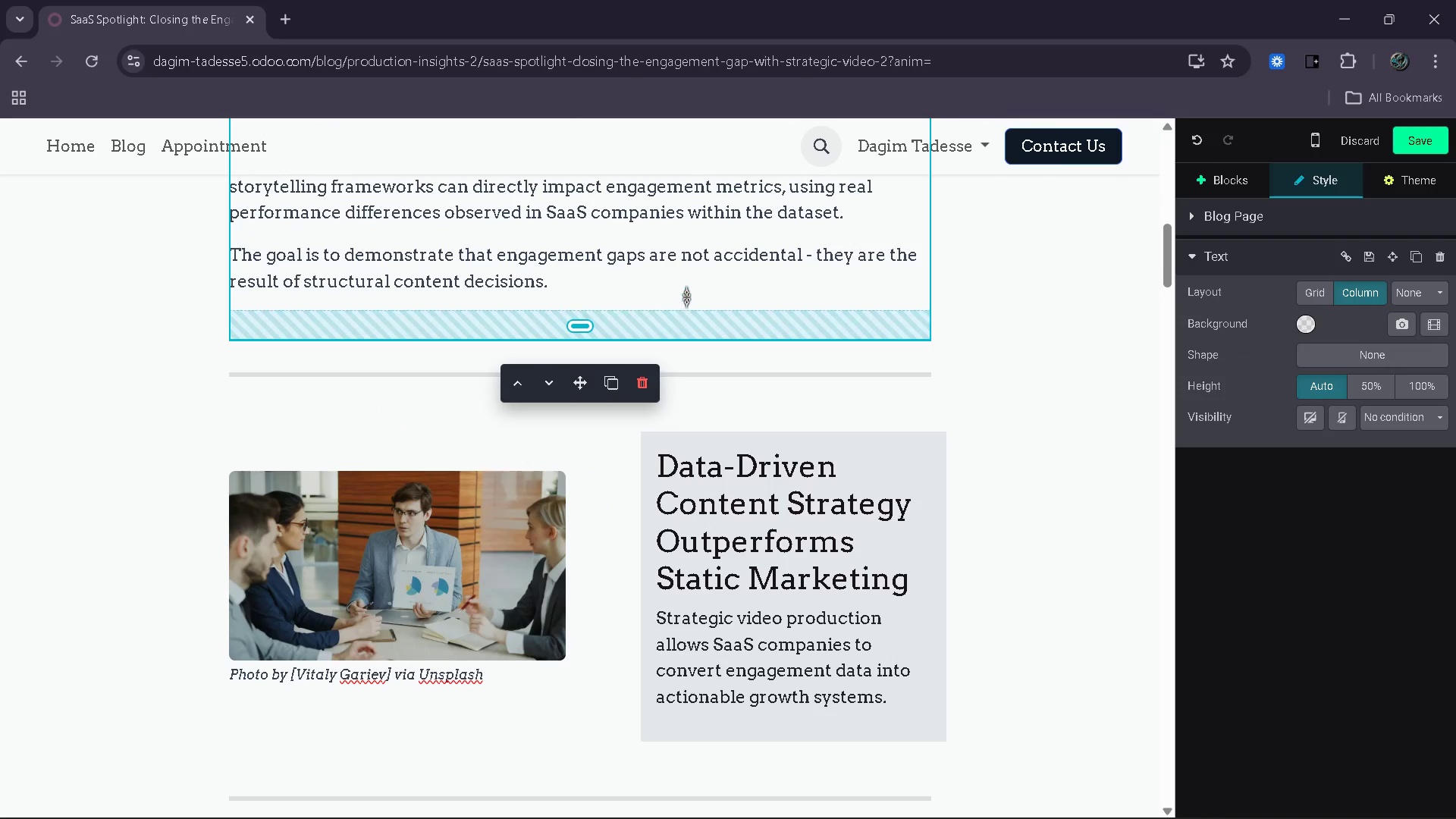 
left_click_drag(start_coordinate=[681, 315], to_coordinate=[686, 297])
 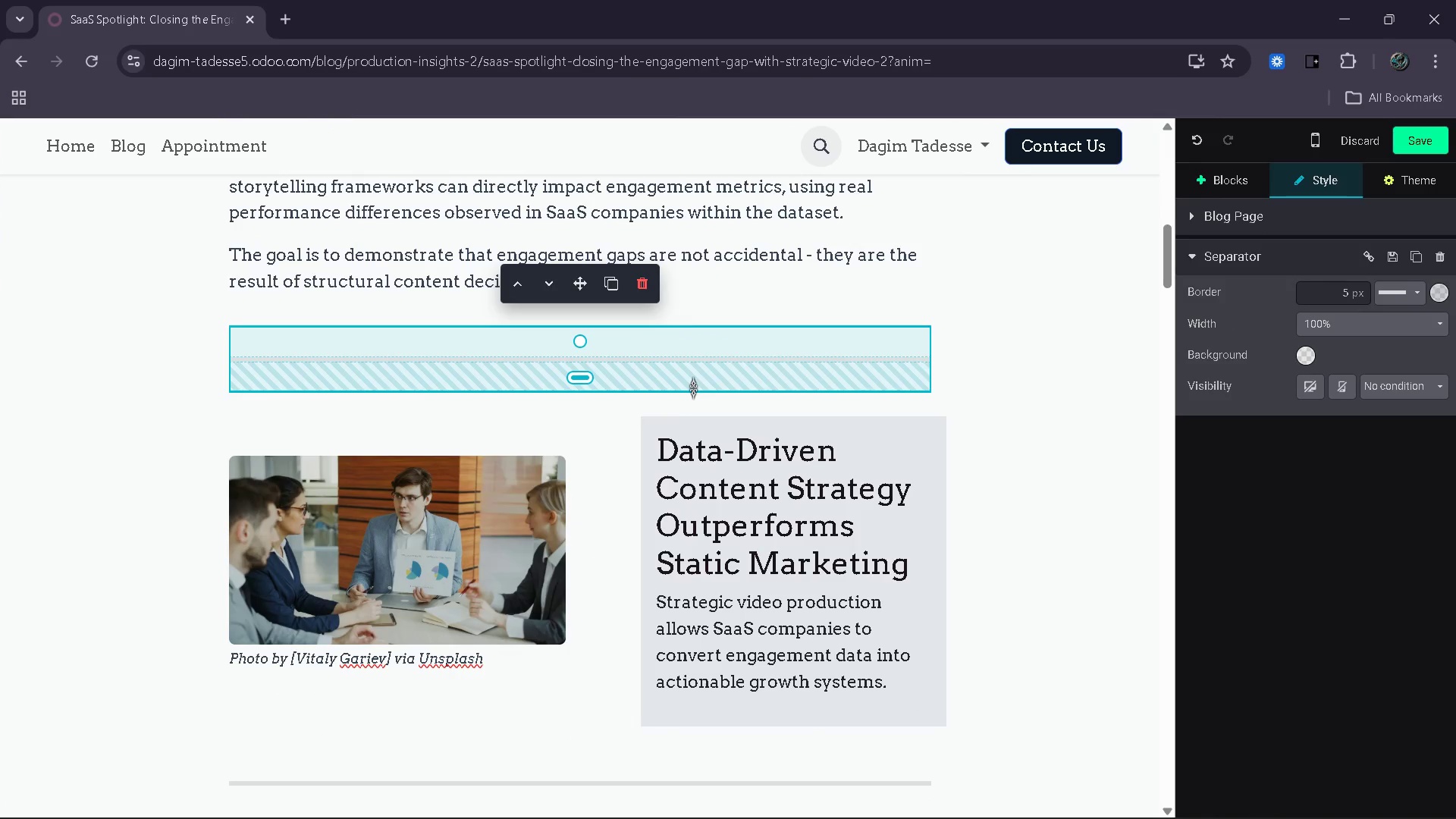 
left_click_drag(start_coordinate=[693, 388], to_coordinate=[703, 366])
 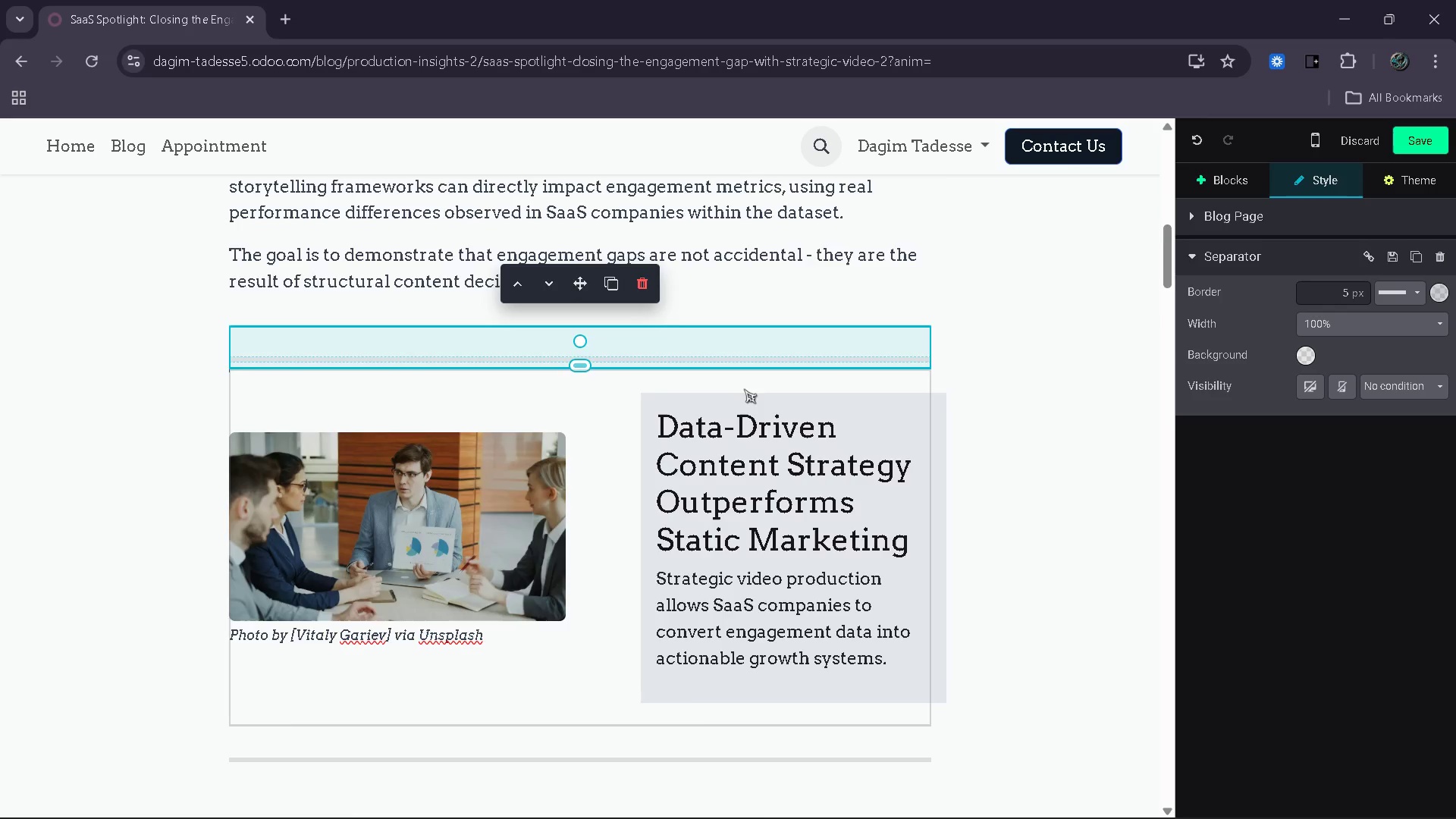 
scroll: coordinate [744, 389], scroll_direction: down, amount: 4.0
 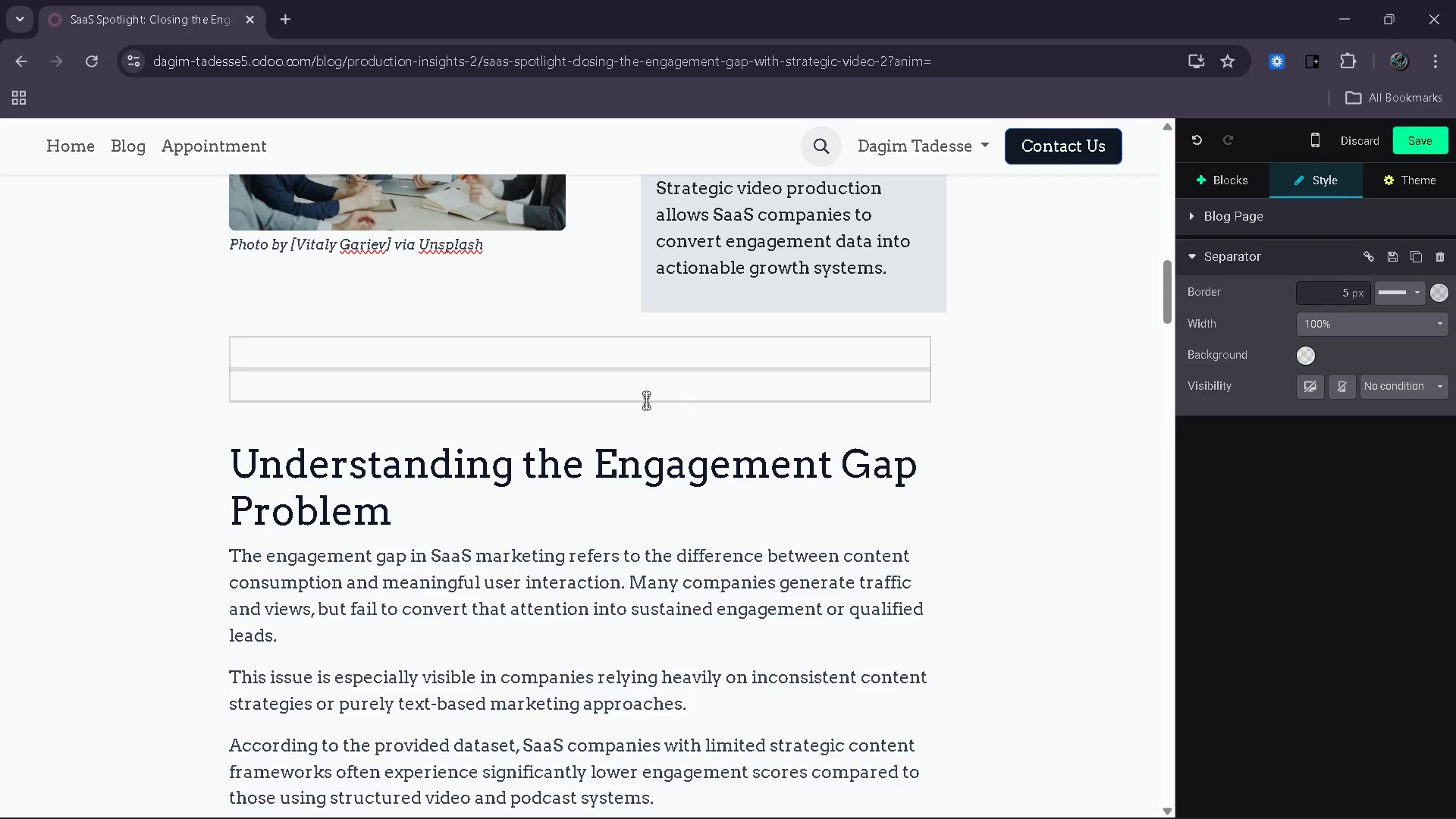 
left_click([646, 400])
 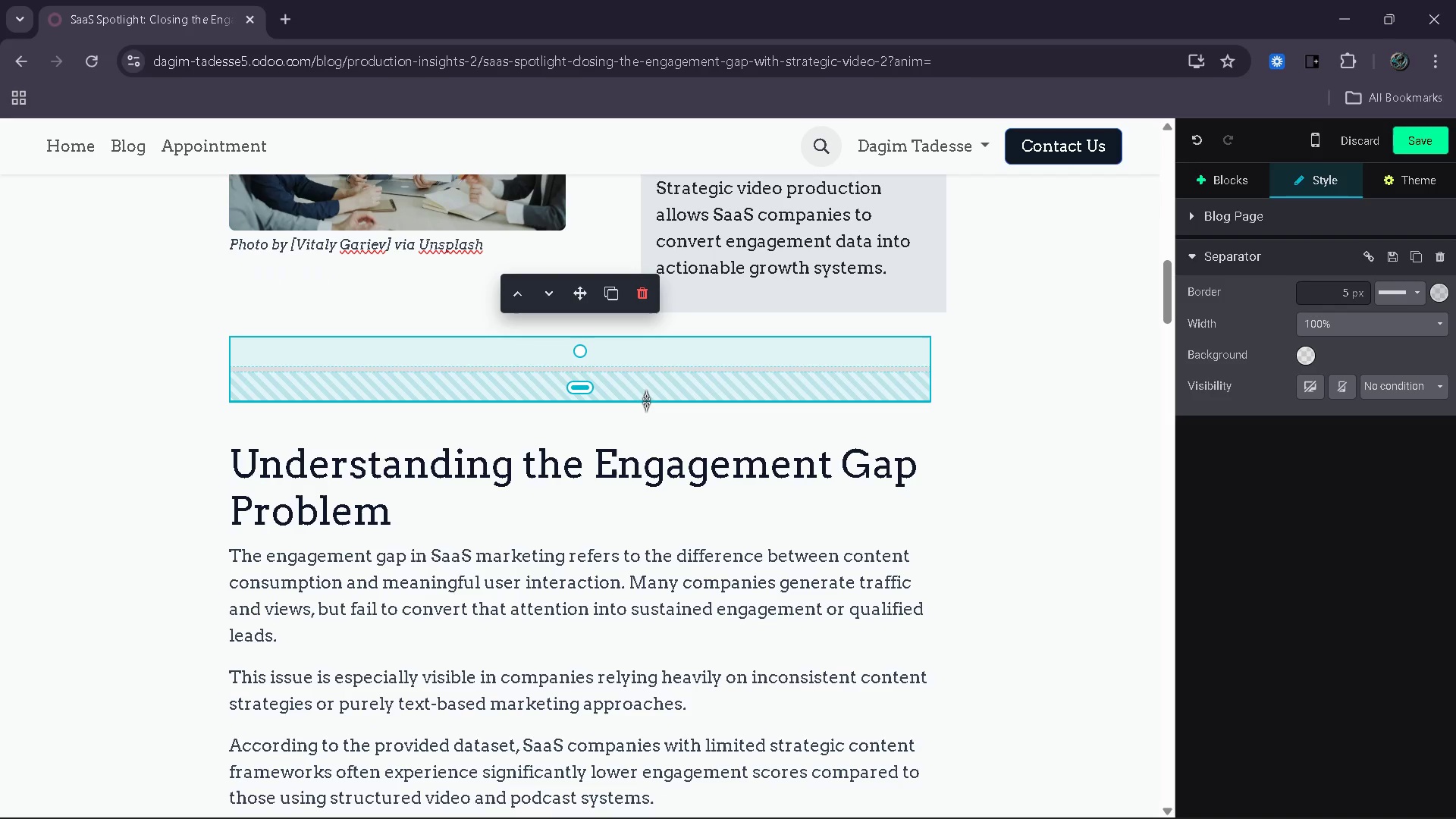 
left_click_drag(start_coordinate=[646, 400], to_coordinate=[650, 380])
 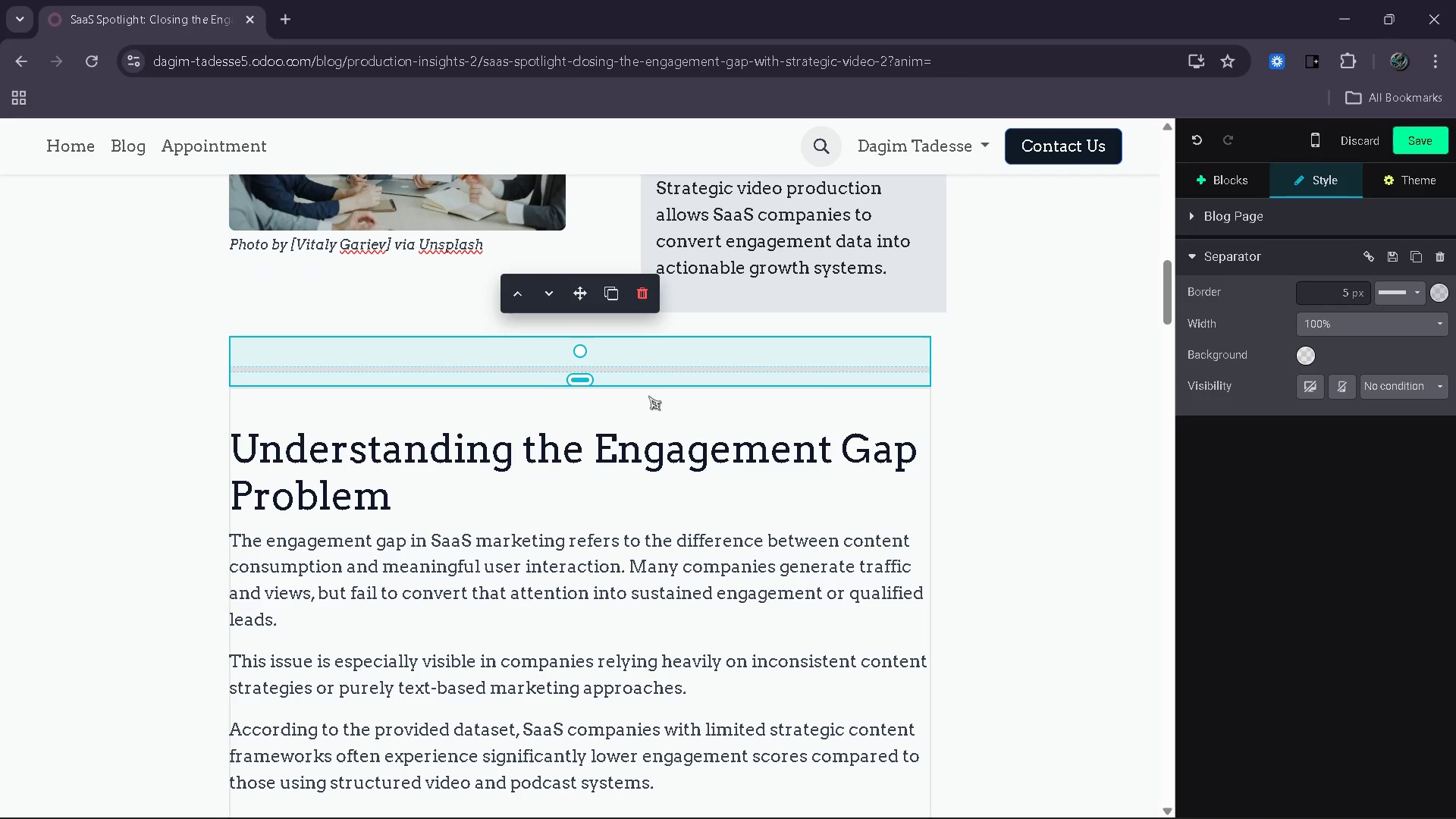 
left_click([648, 396])
 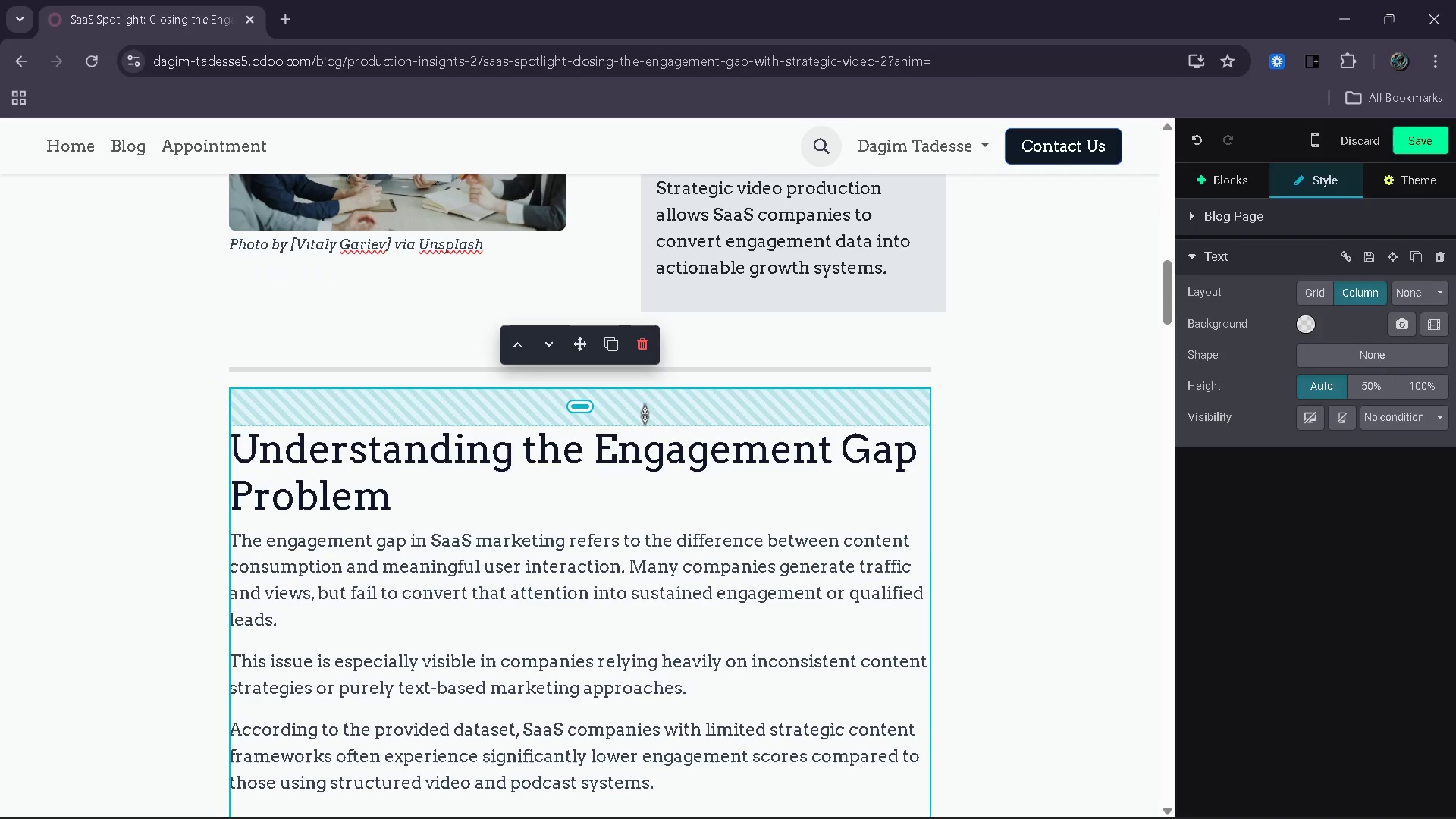 
left_click_drag(start_coordinate=[644, 415], to_coordinate=[653, 397])
 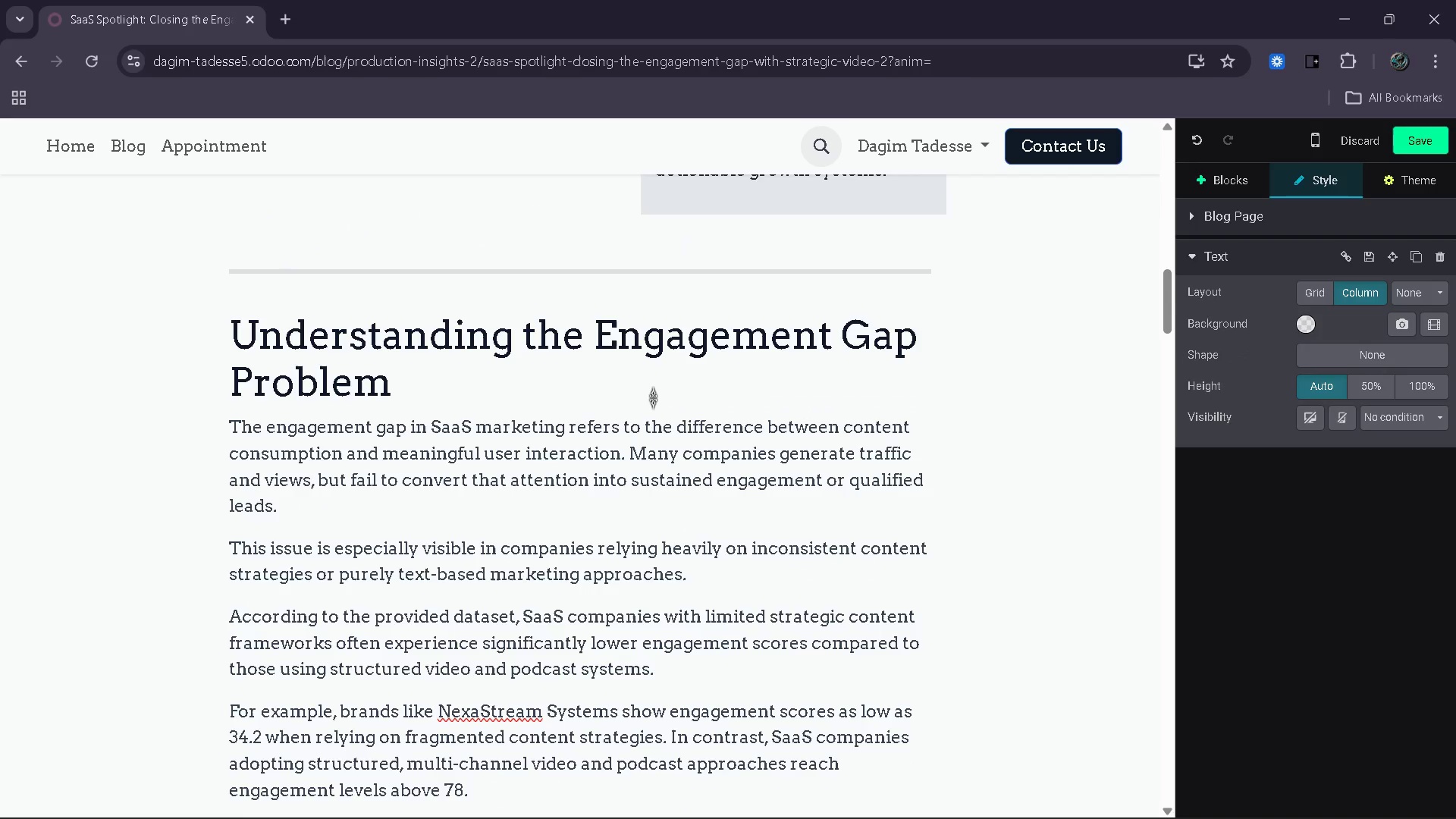 
scroll: coordinate [653, 397], scroll_direction: down, amount: 7.0
 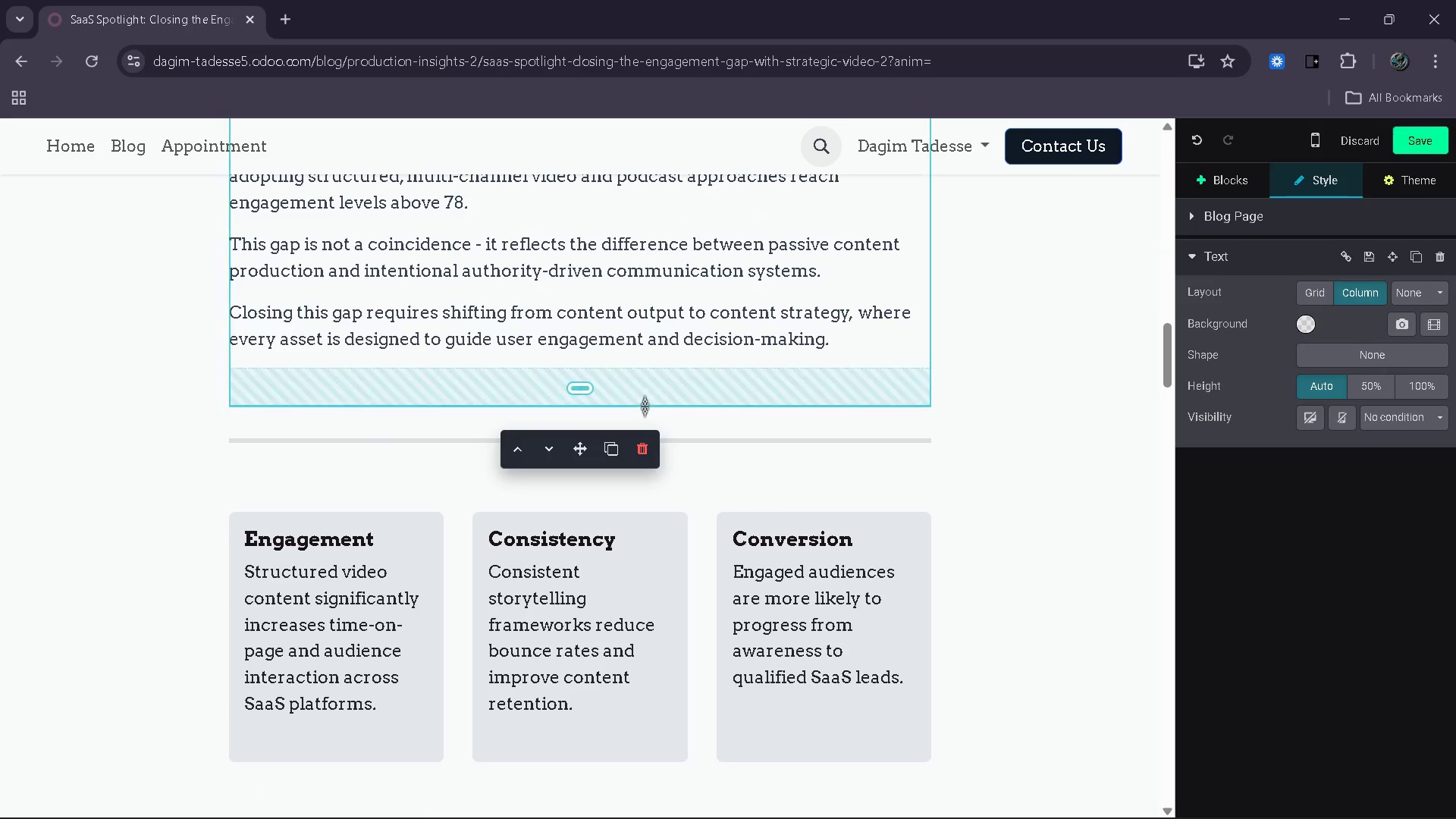 
left_click([652, 397])
 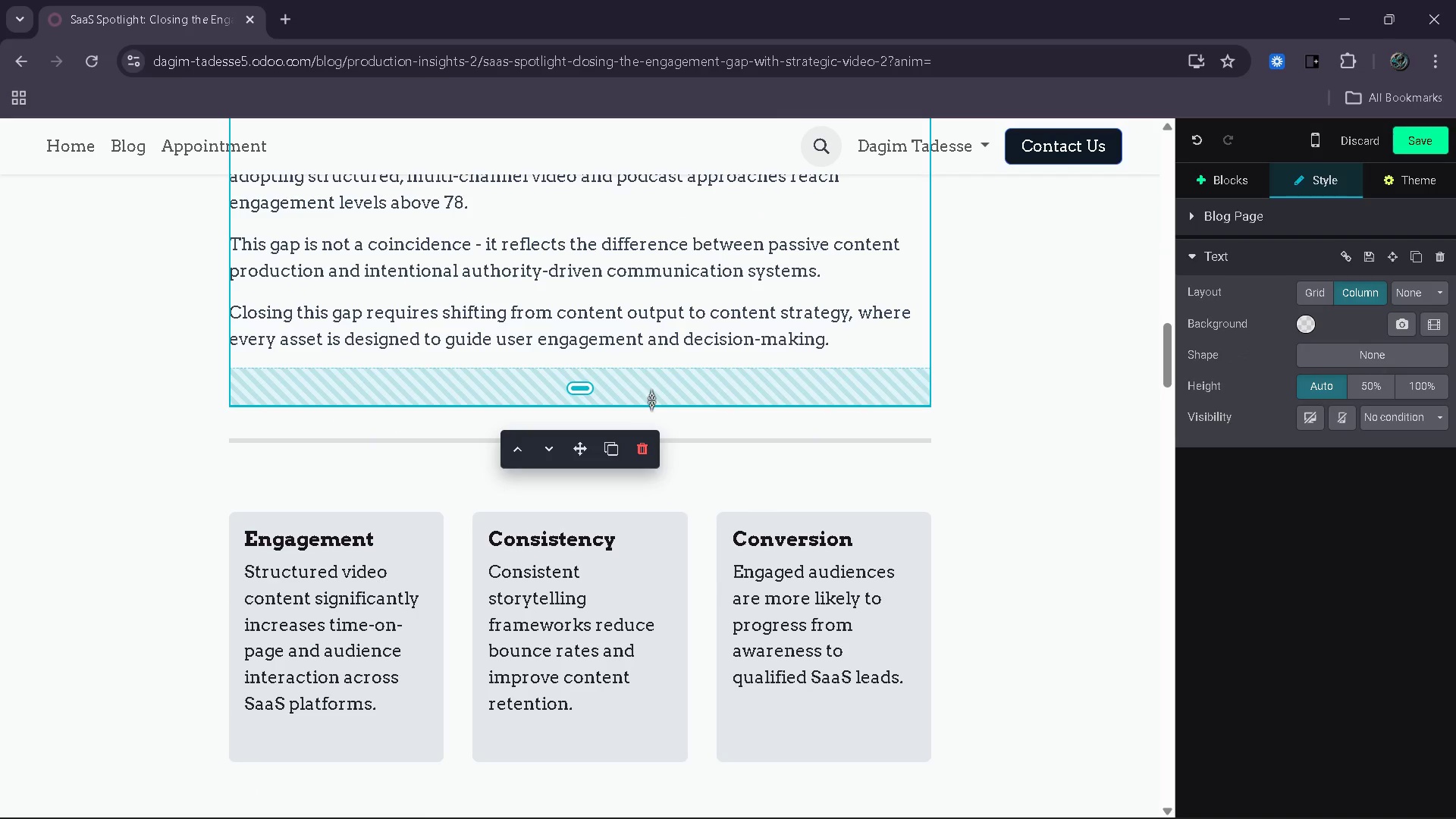 
left_click_drag(start_coordinate=[651, 400], to_coordinate=[656, 381])
 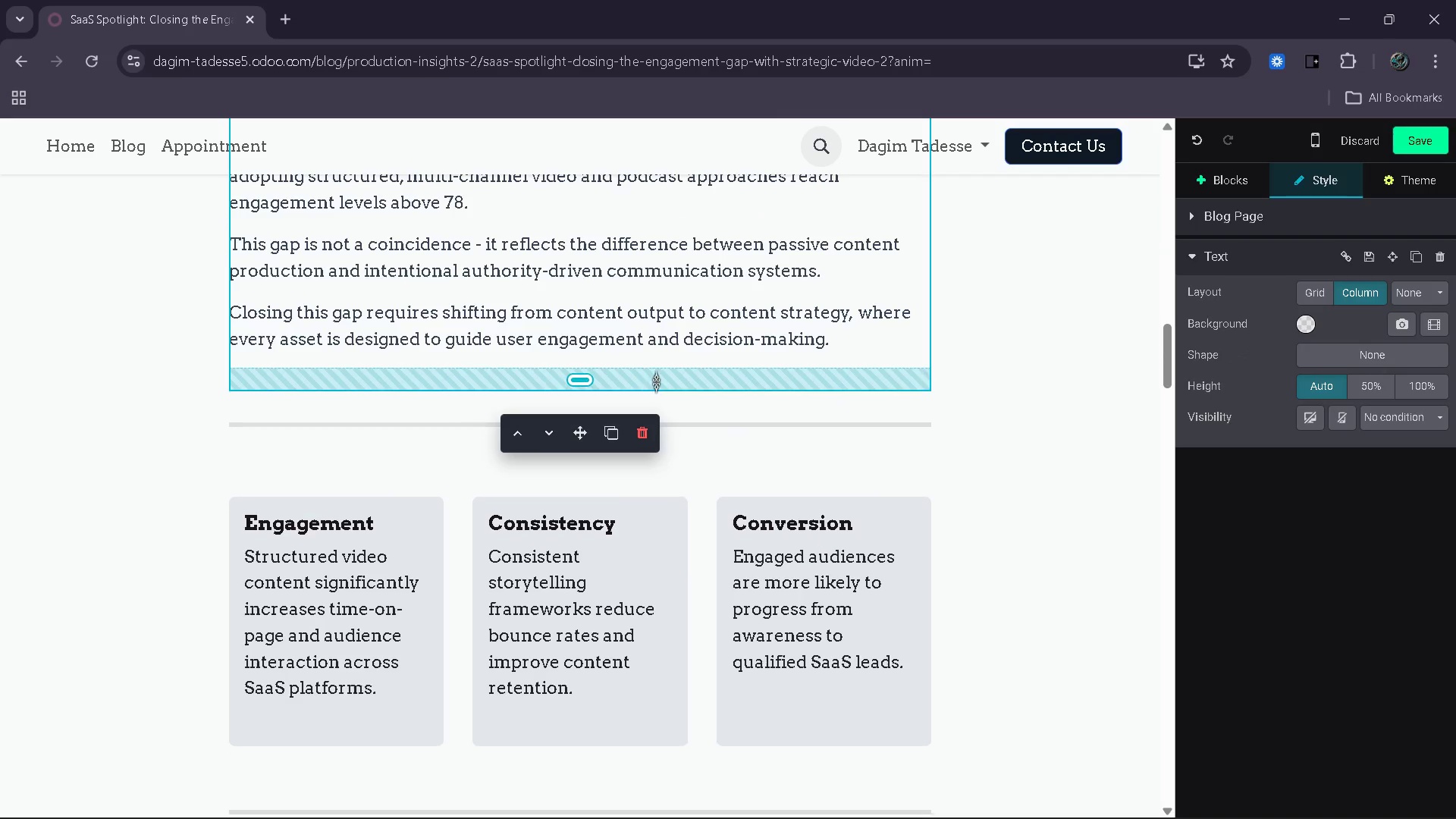 
triple_click([656, 381])
 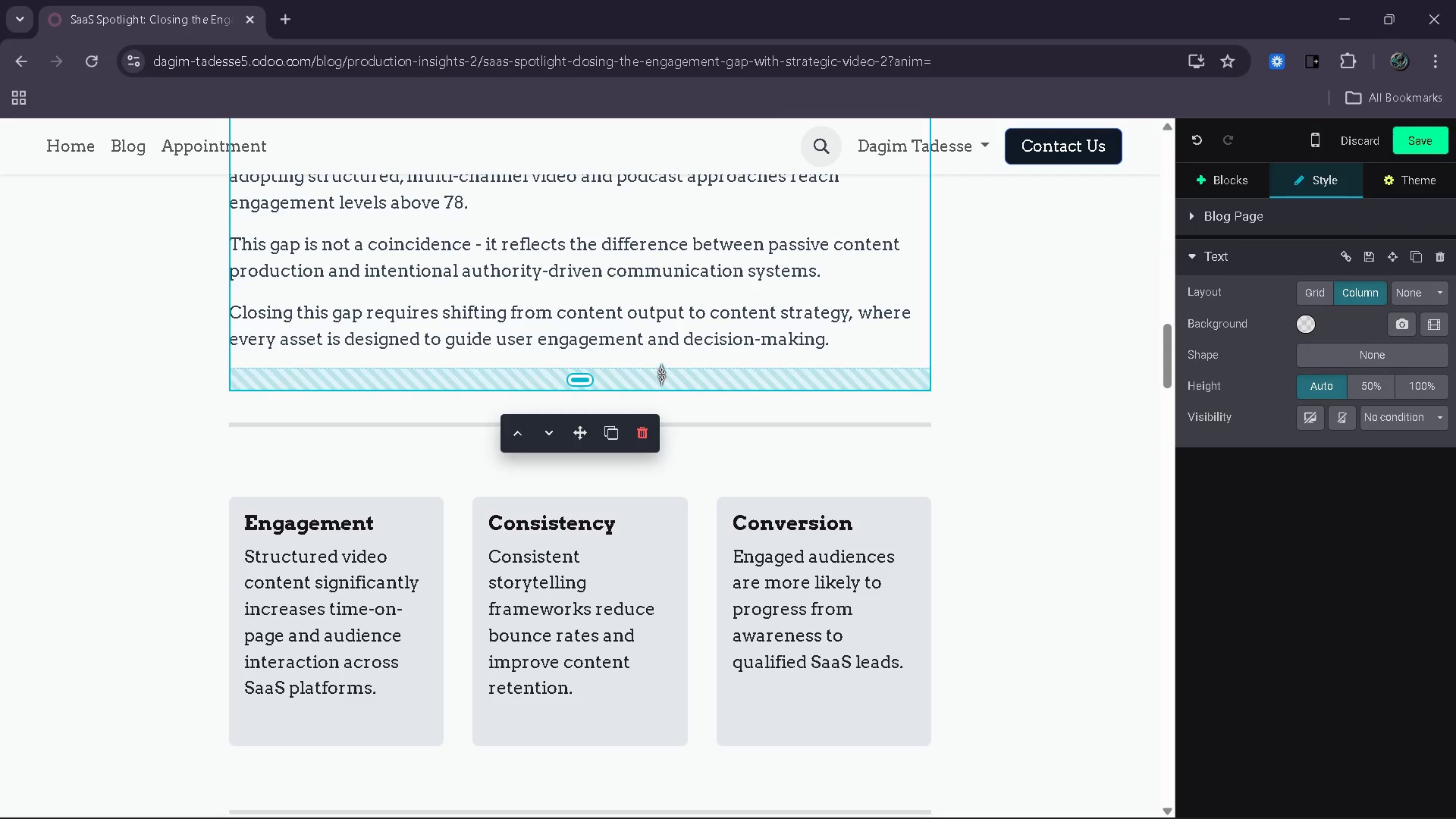 
left_click_drag(start_coordinate=[661, 374], to_coordinate=[667, 368])
 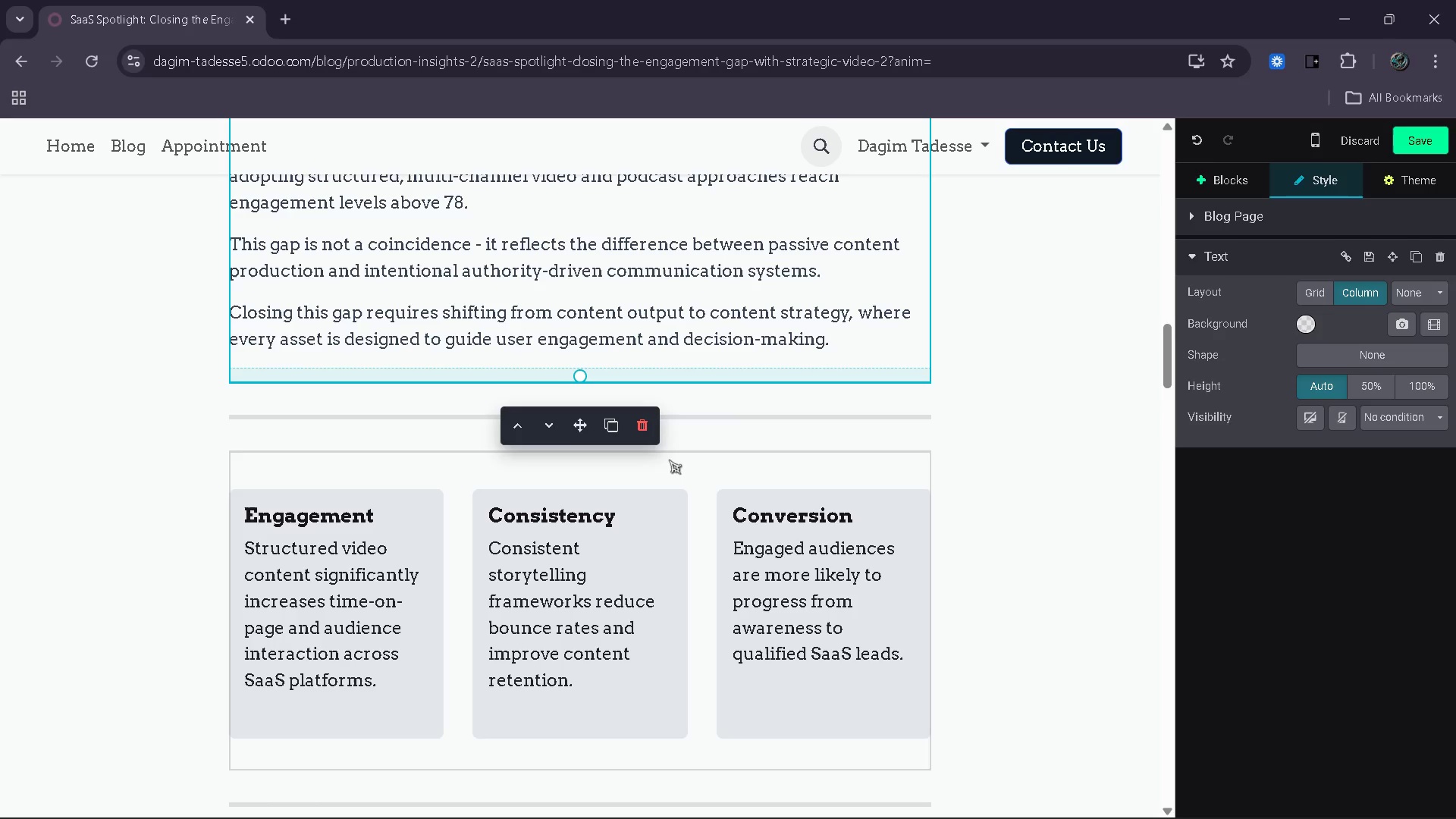 
left_click([673, 467])
 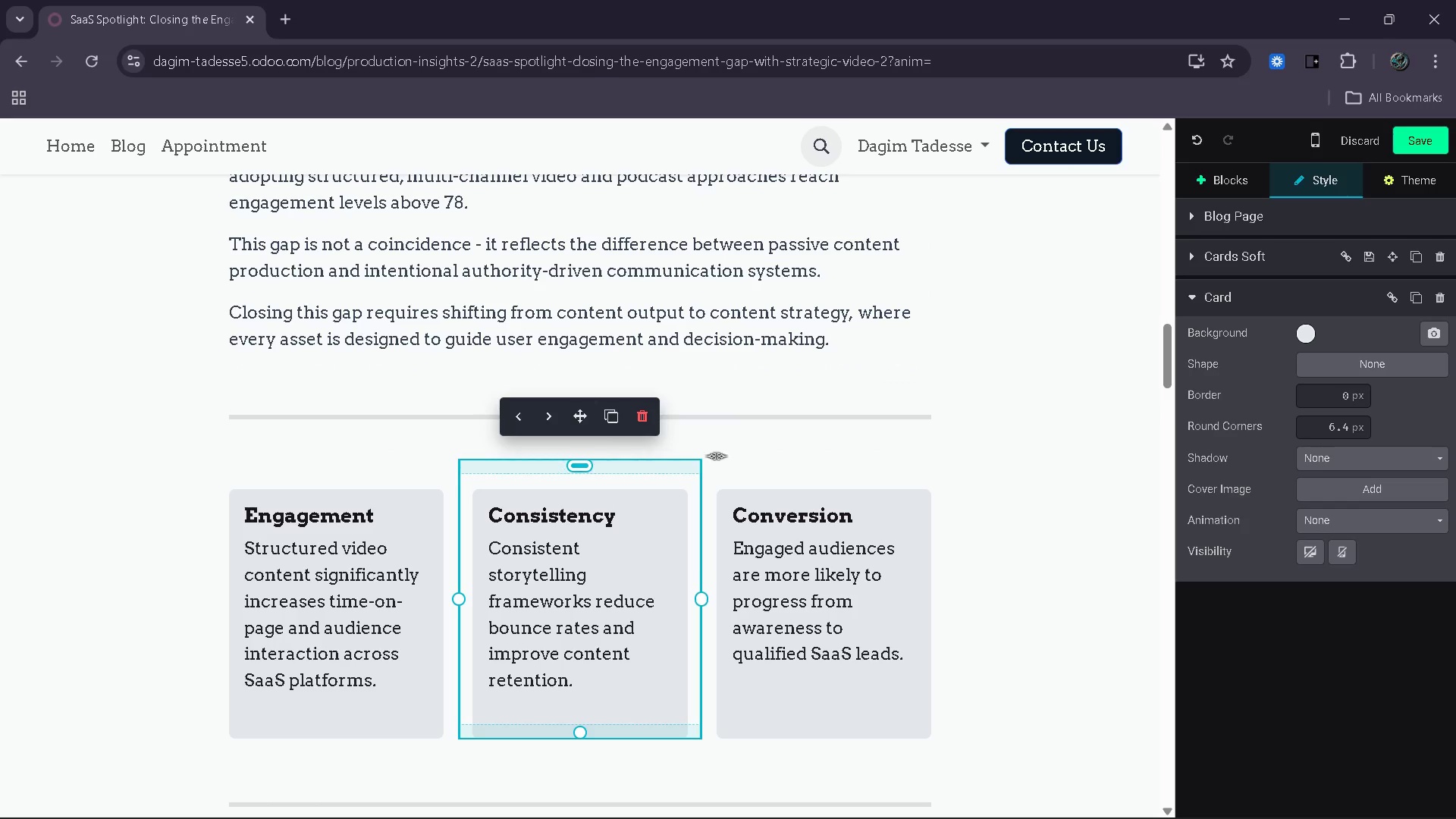 
left_click([720, 455])
 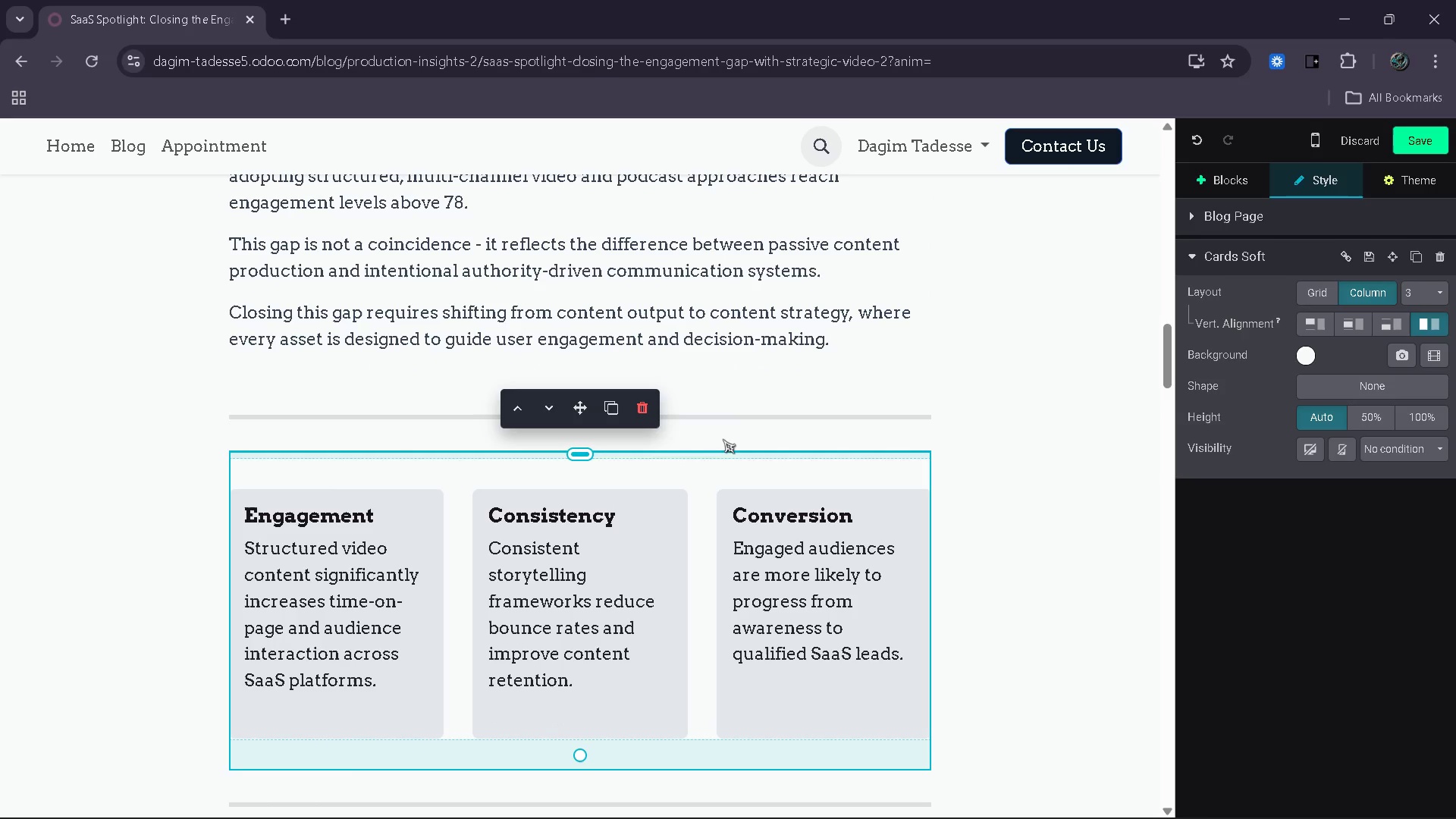 
left_click([723, 439])
 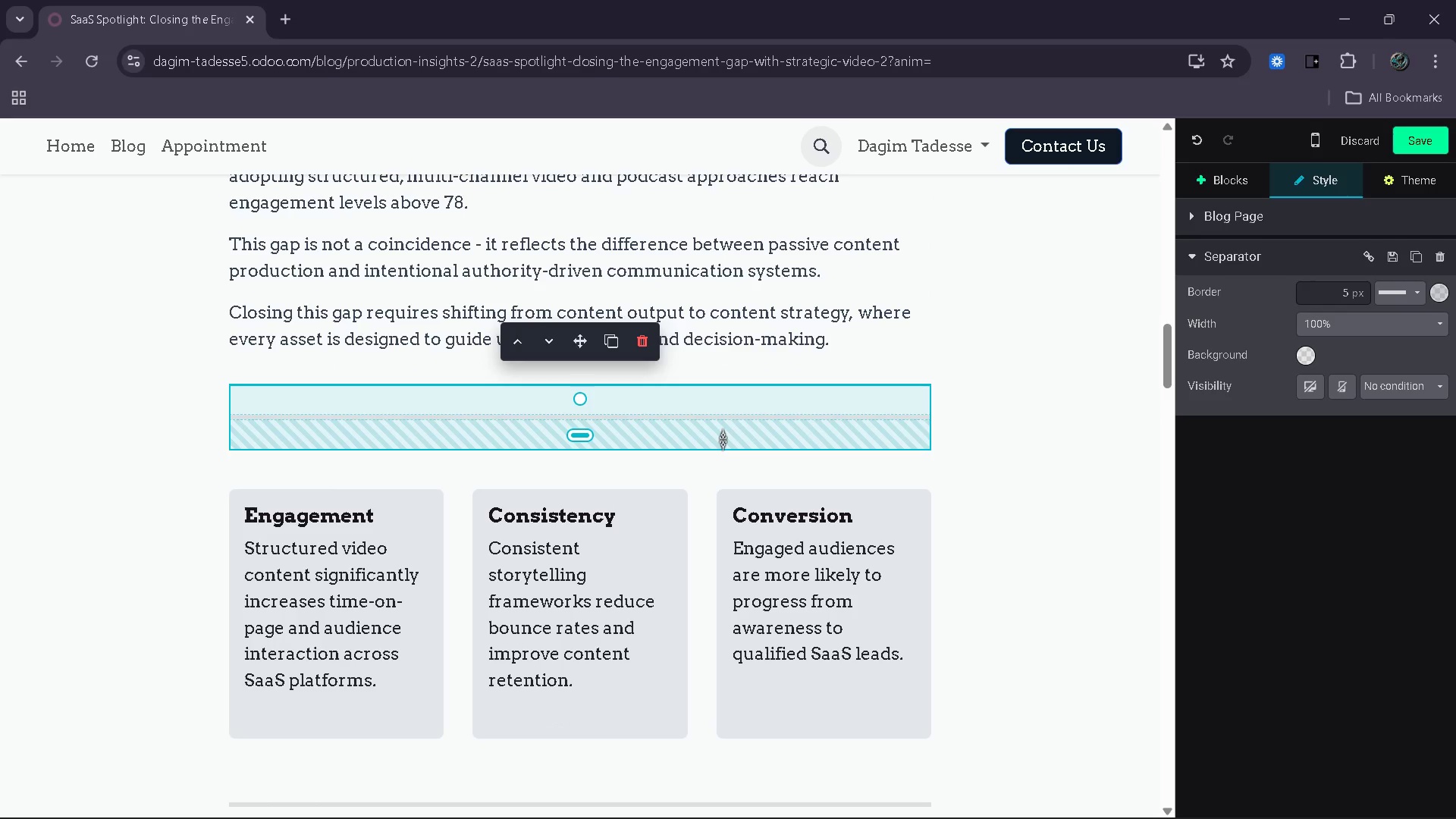 
left_click_drag(start_coordinate=[723, 439], to_coordinate=[727, 422])
 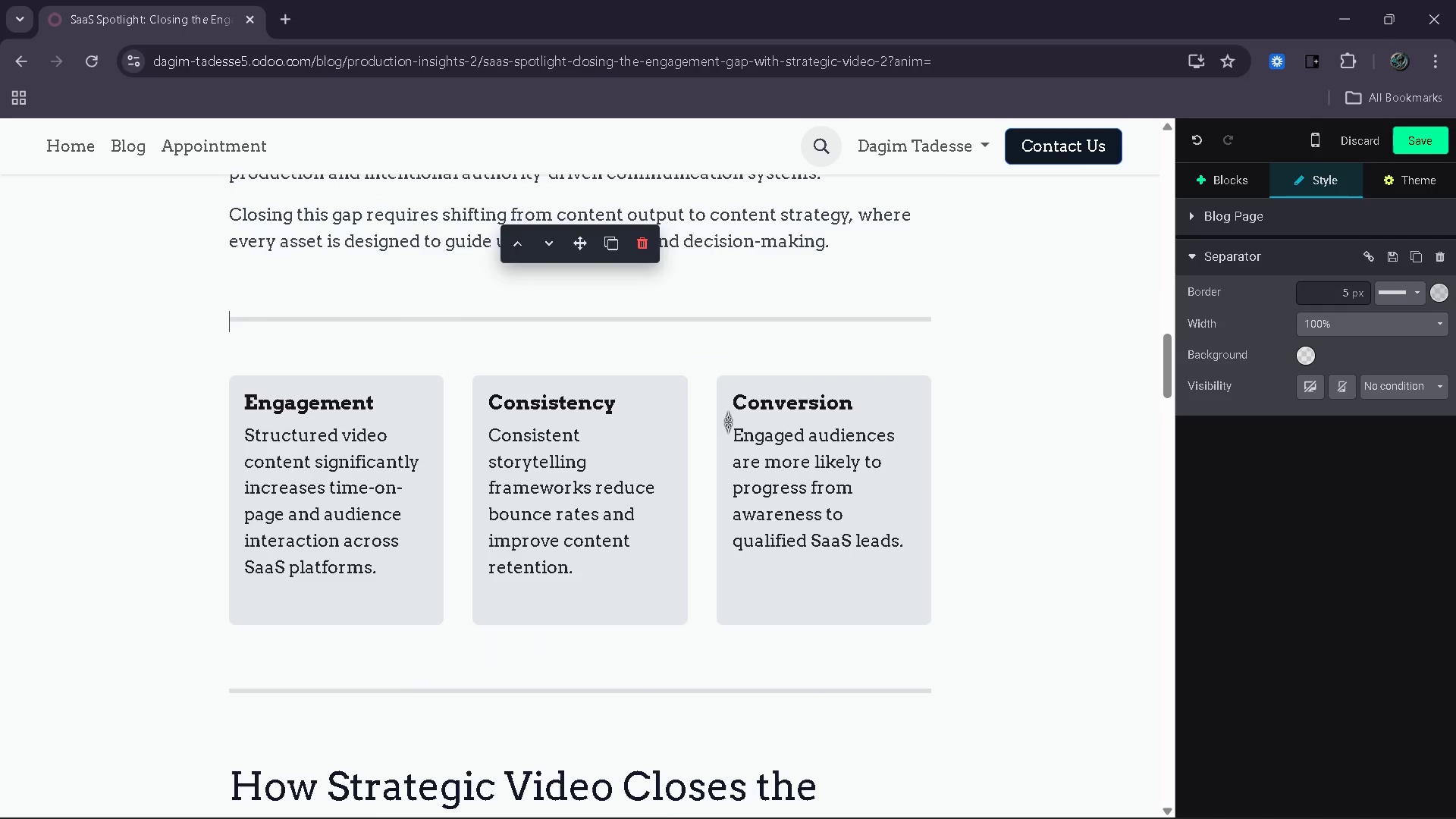 
scroll: coordinate [728, 422], scroll_direction: down, amount: 4.0
 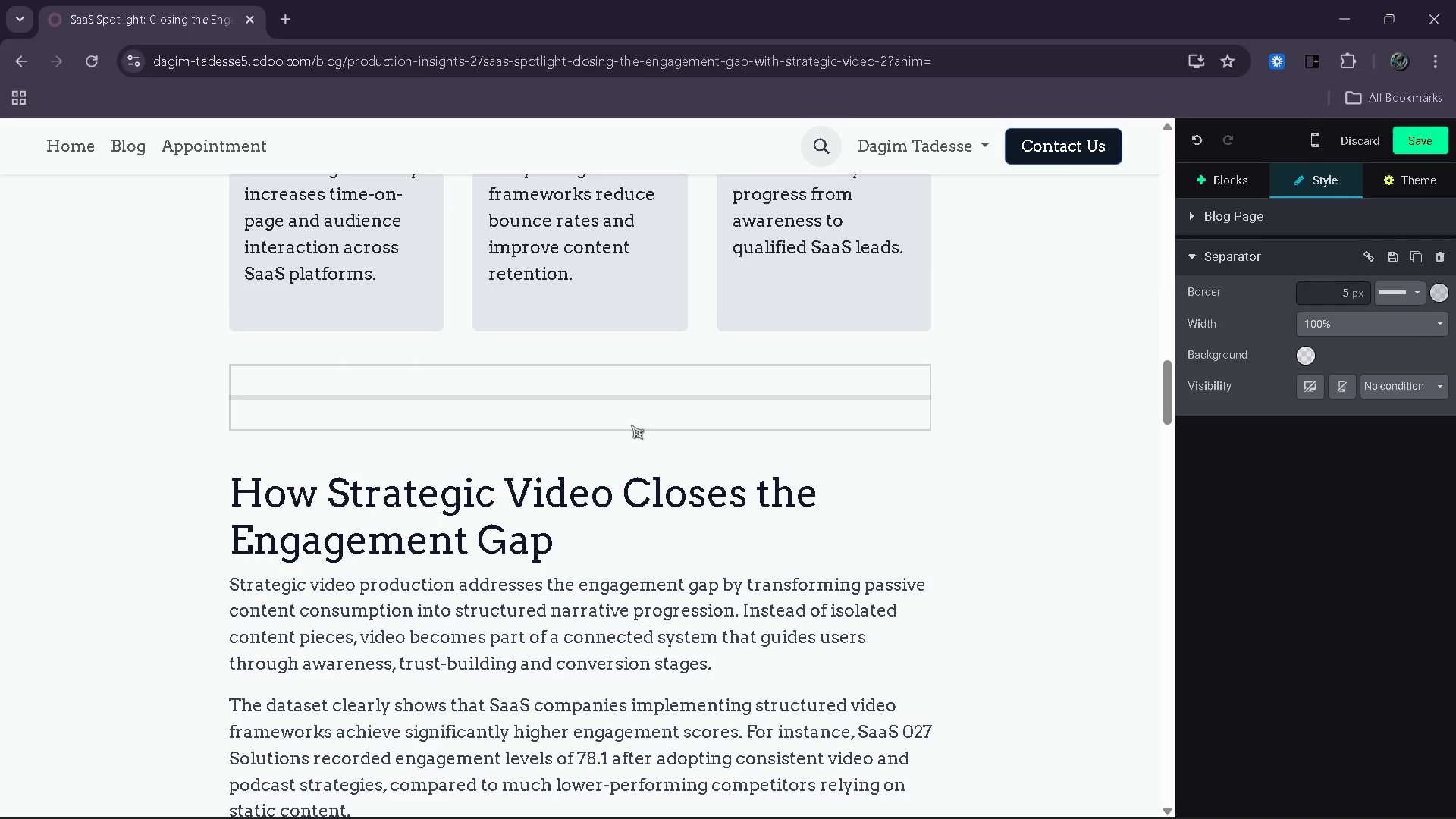 
left_click([607, 450])
 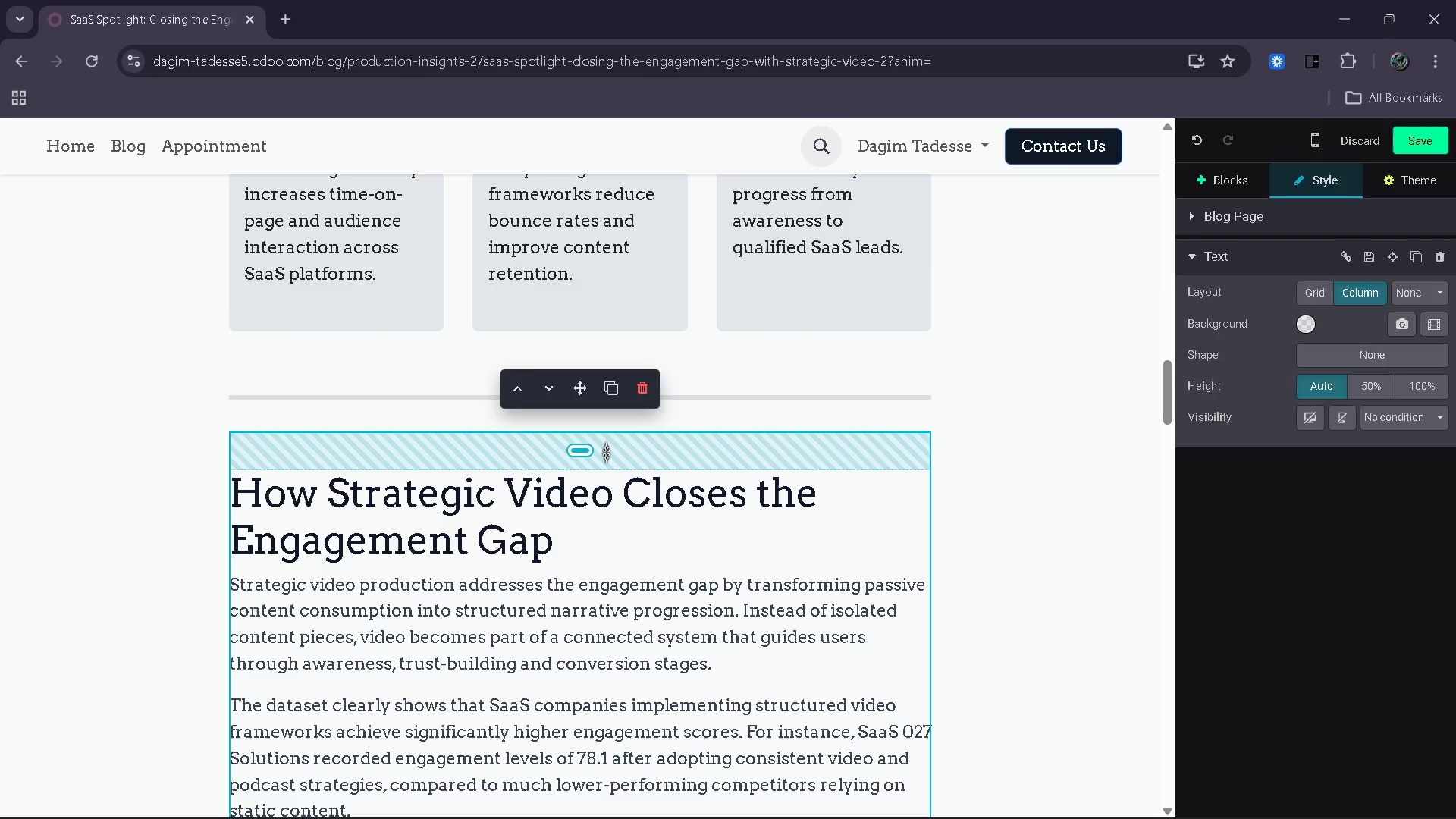 
left_click_drag(start_coordinate=[606, 453], to_coordinate=[627, 421])
 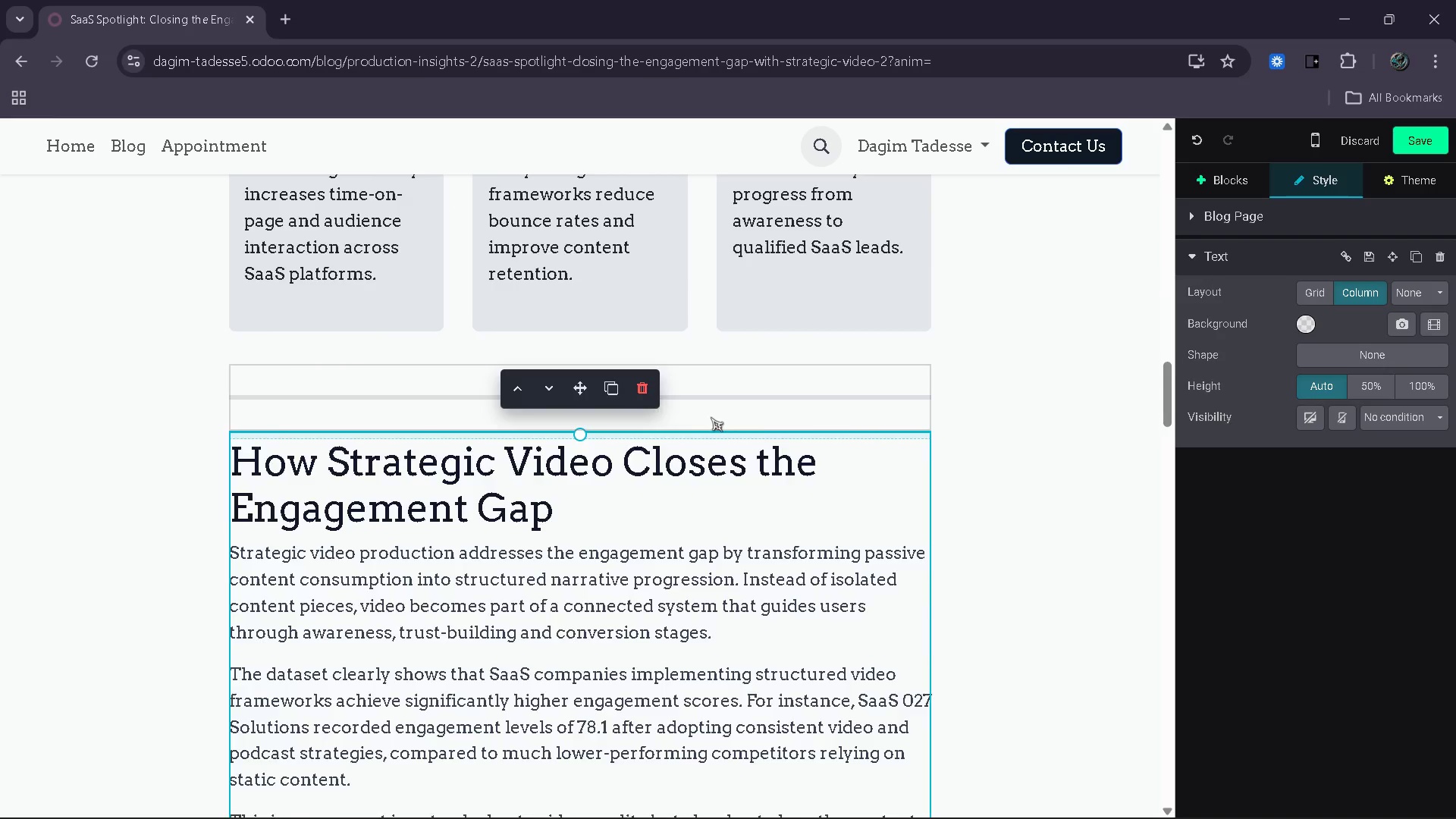 
scroll: coordinate [711, 417], scroll_direction: down, amount: 4.0
 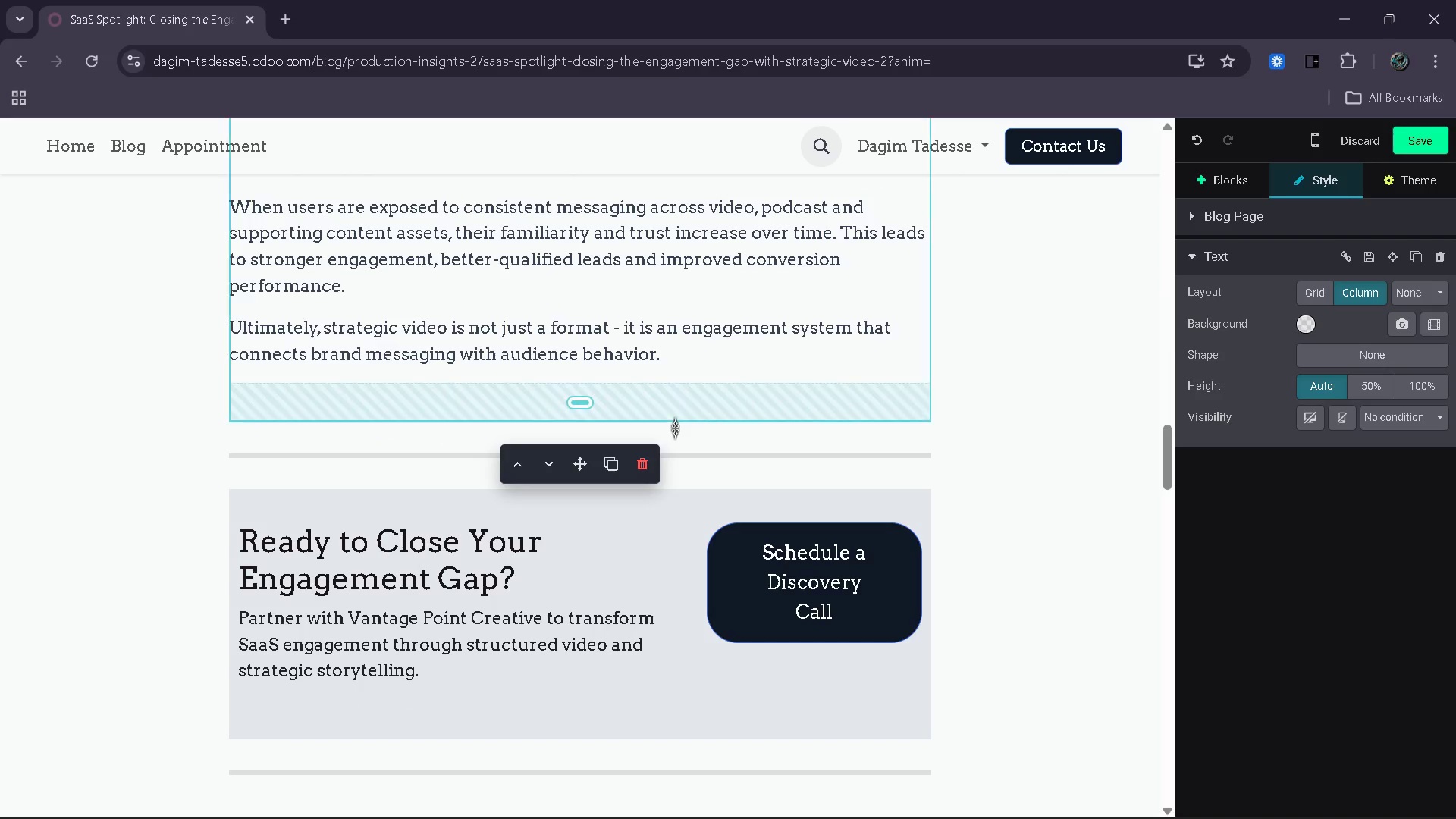 
left_click_drag(start_coordinate=[675, 428], to_coordinate=[684, 396])
 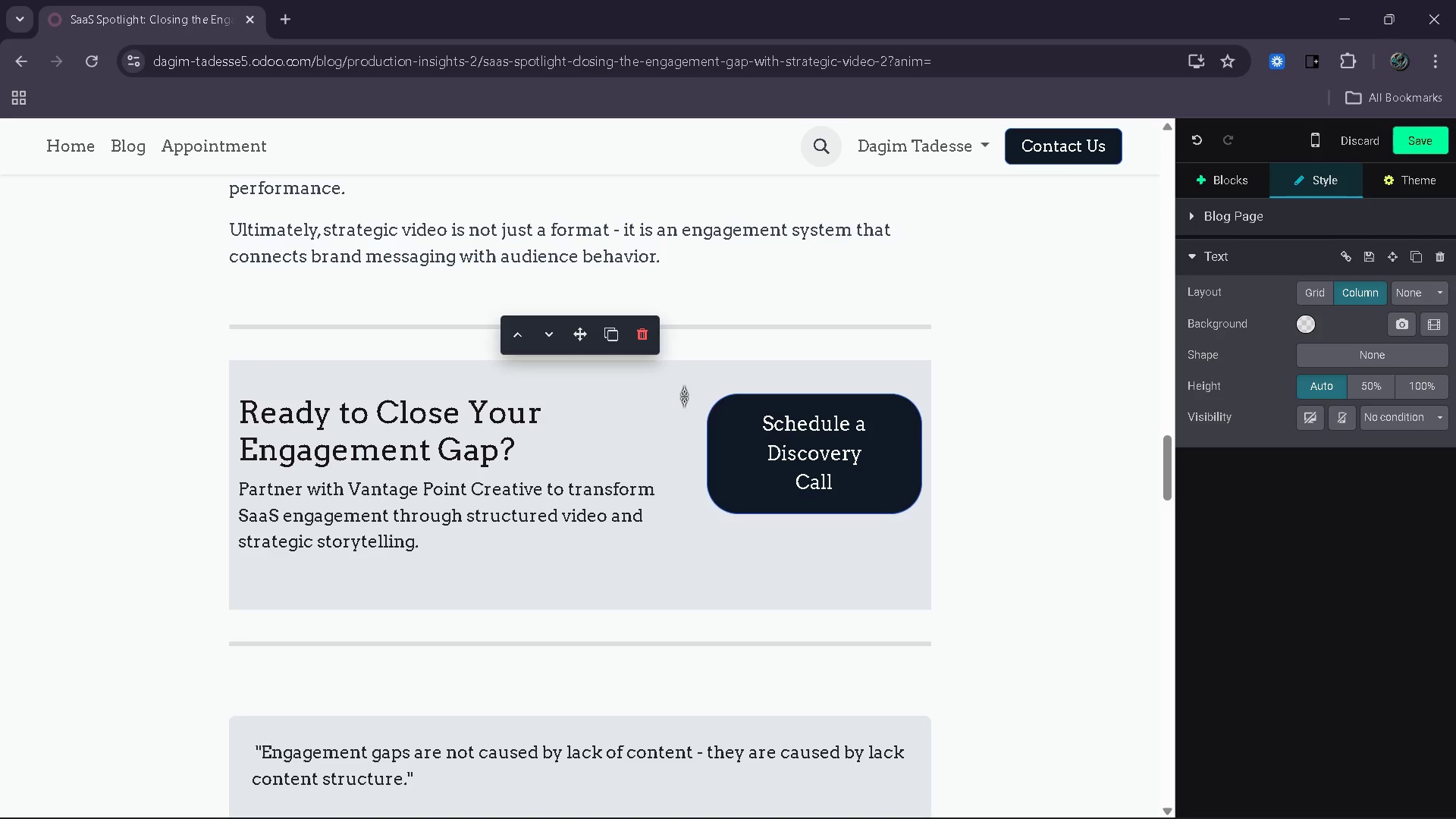 
scroll: coordinate [684, 396], scroll_direction: down, amount: 2.0
 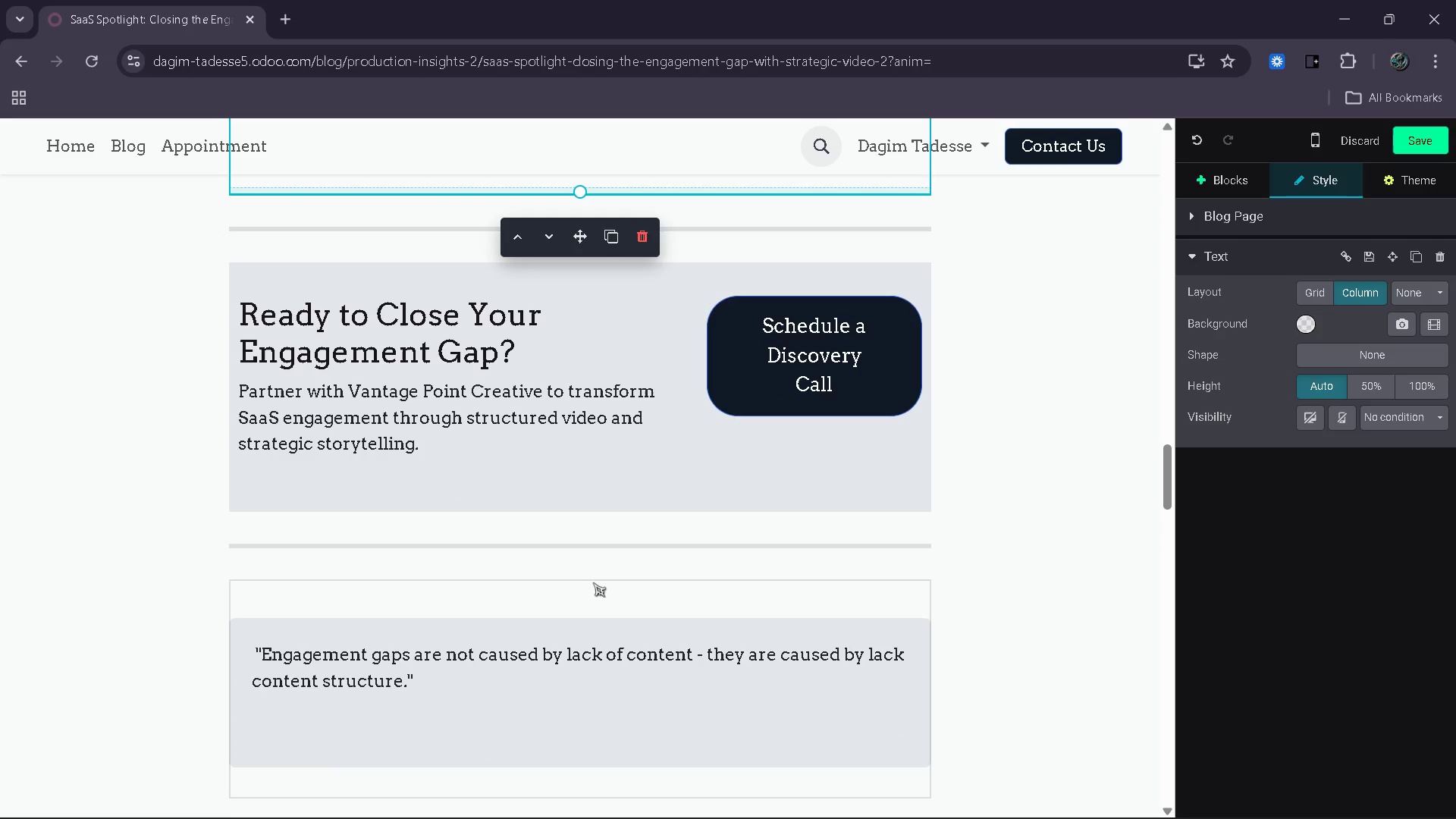 
left_click([593, 582])
 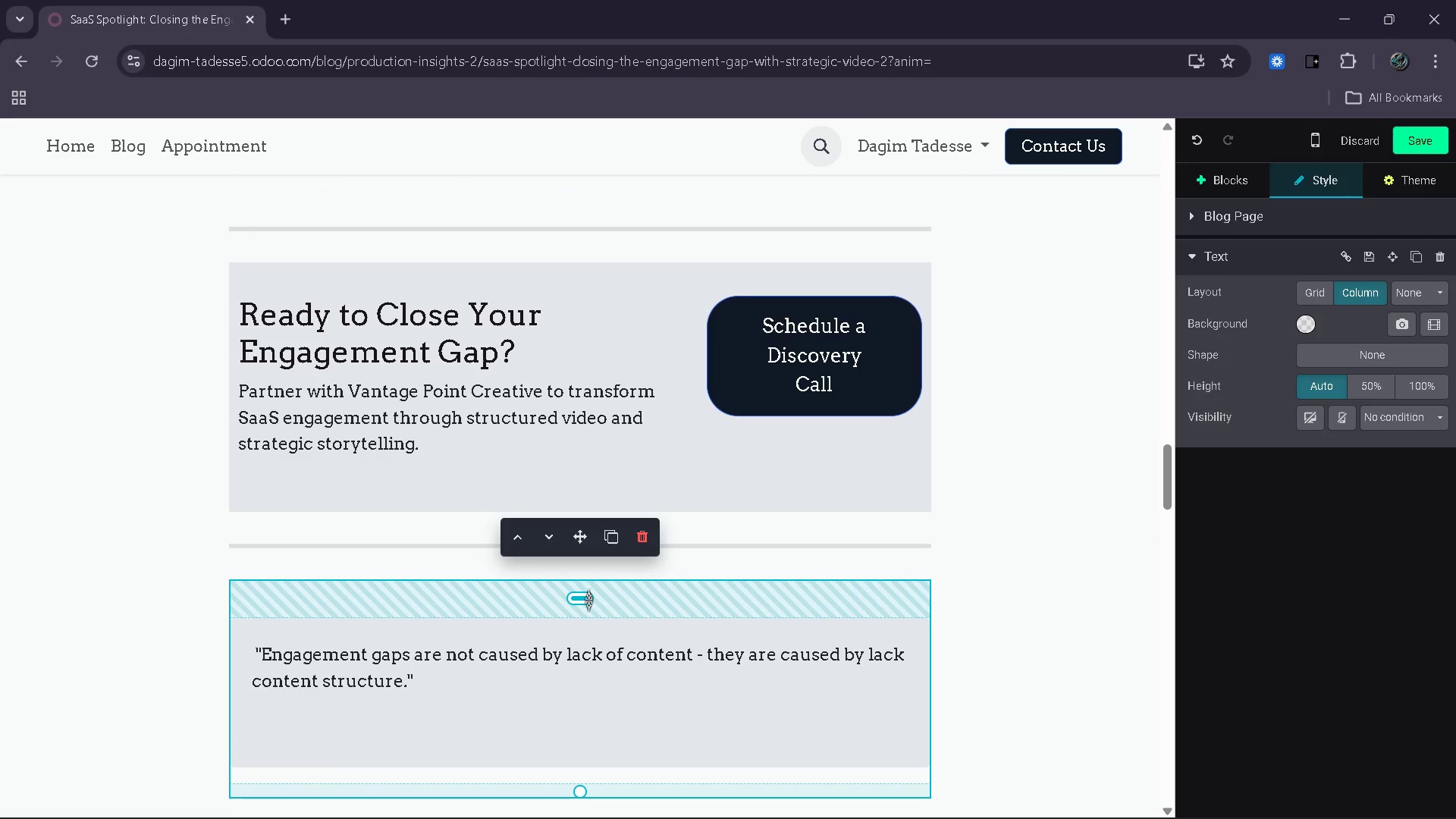 
left_click_drag(start_coordinate=[588, 600], to_coordinate=[598, 575])
 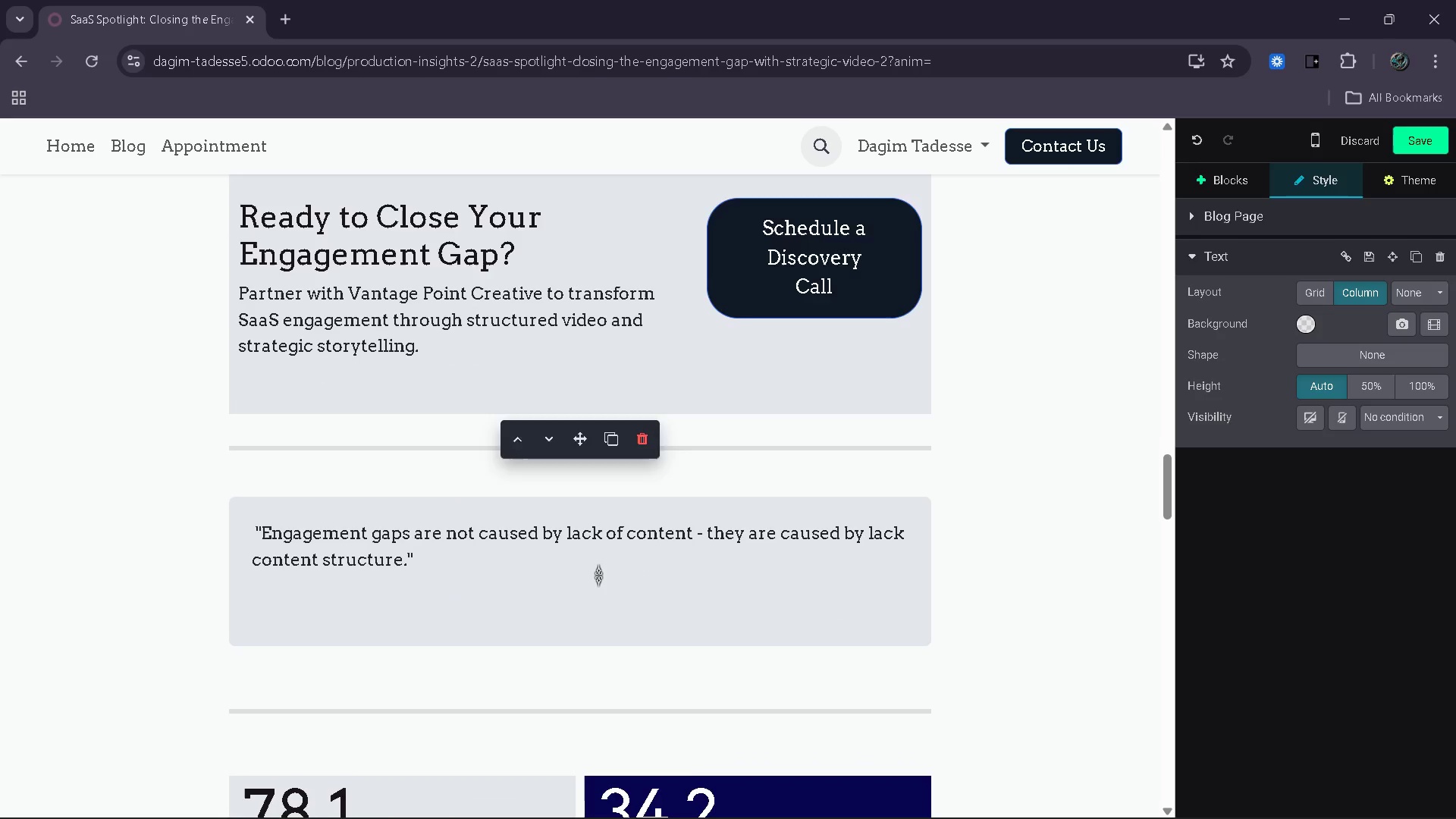 
scroll: coordinate [598, 575], scroll_direction: down, amount: 3.0
 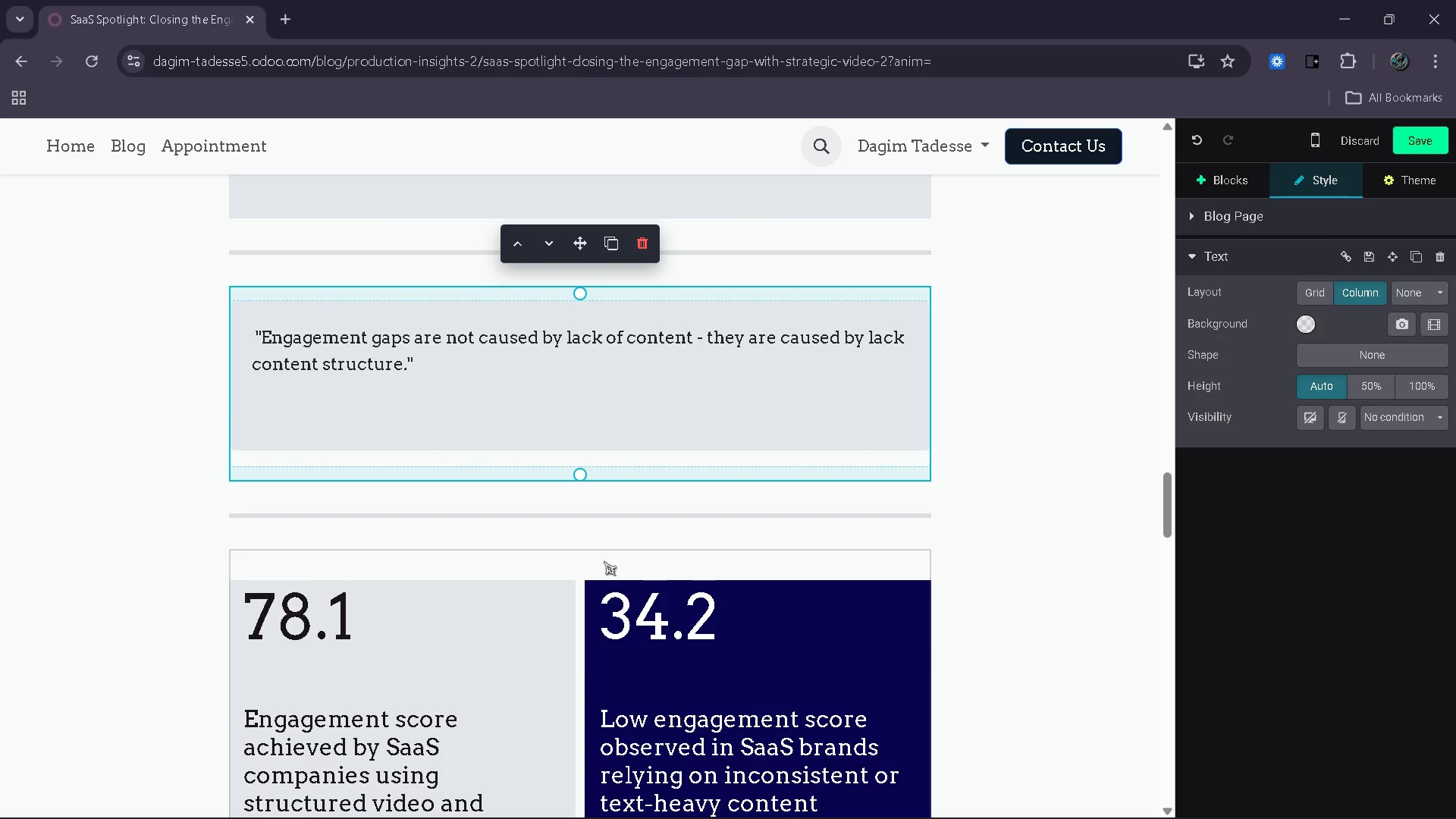 
left_click([604, 561])
 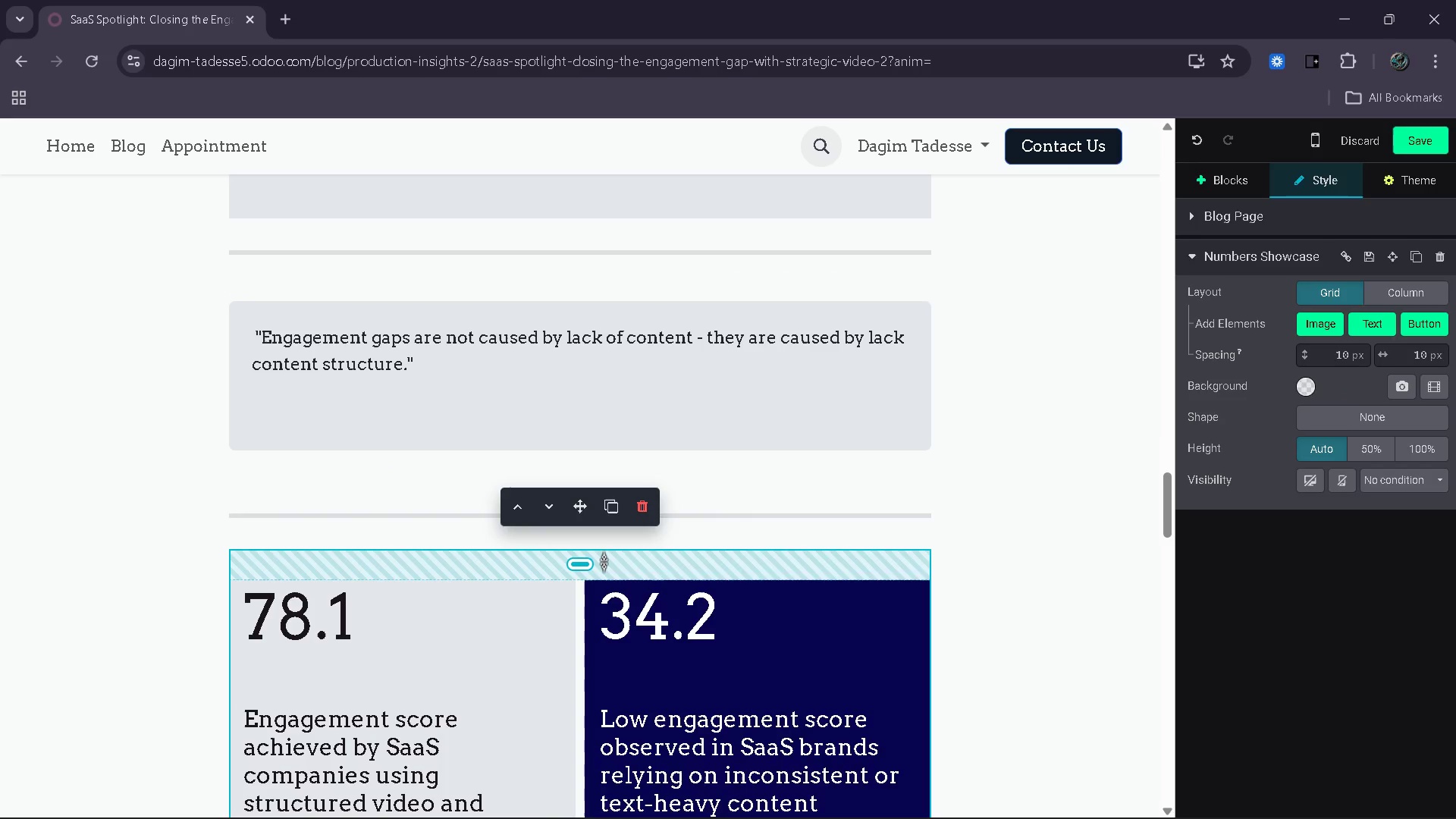 
left_click_drag(start_coordinate=[604, 561], to_coordinate=[608, 543])
 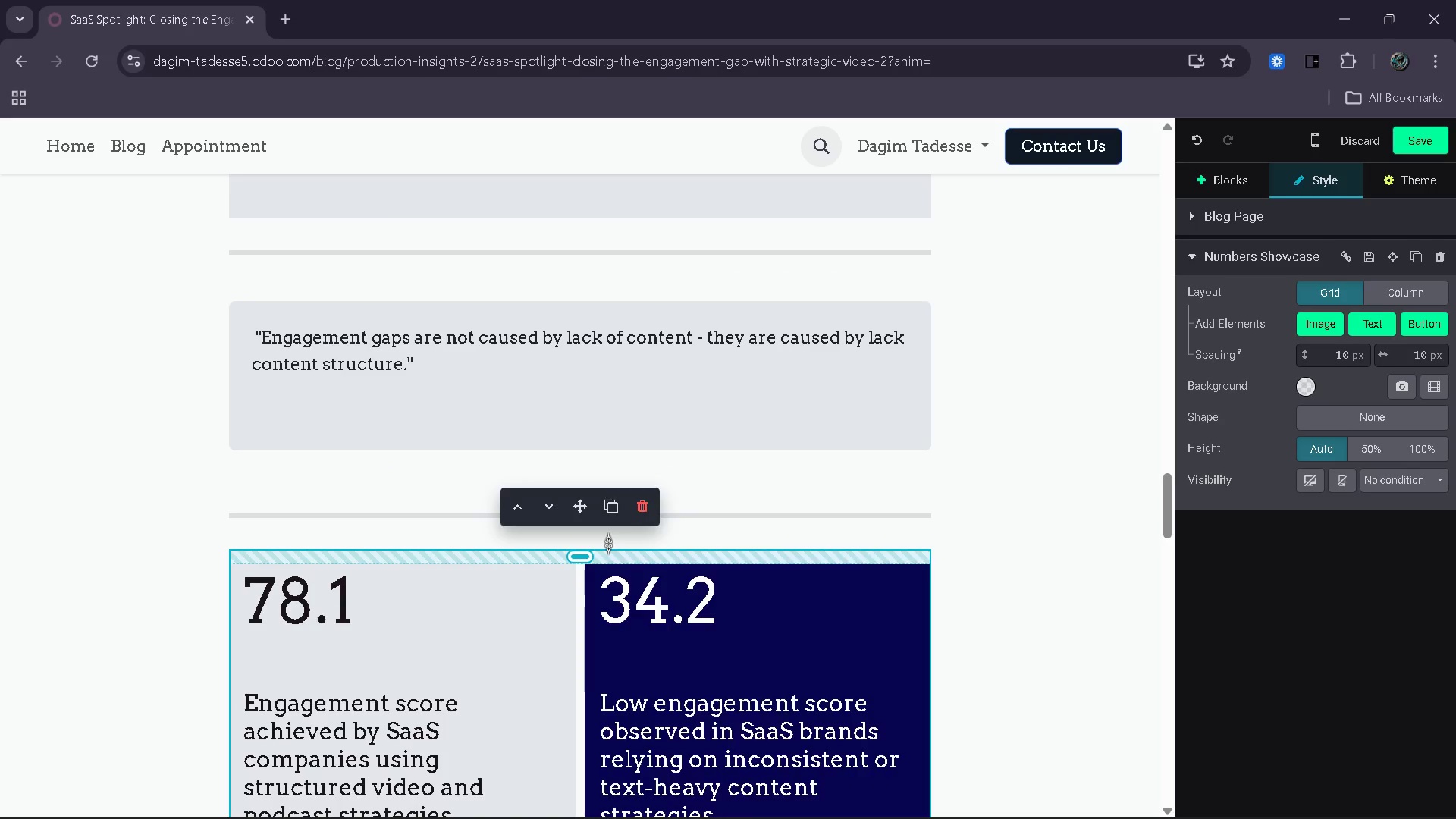 
scroll: coordinate [608, 543], scroll_direction: down, amount: 8.0
 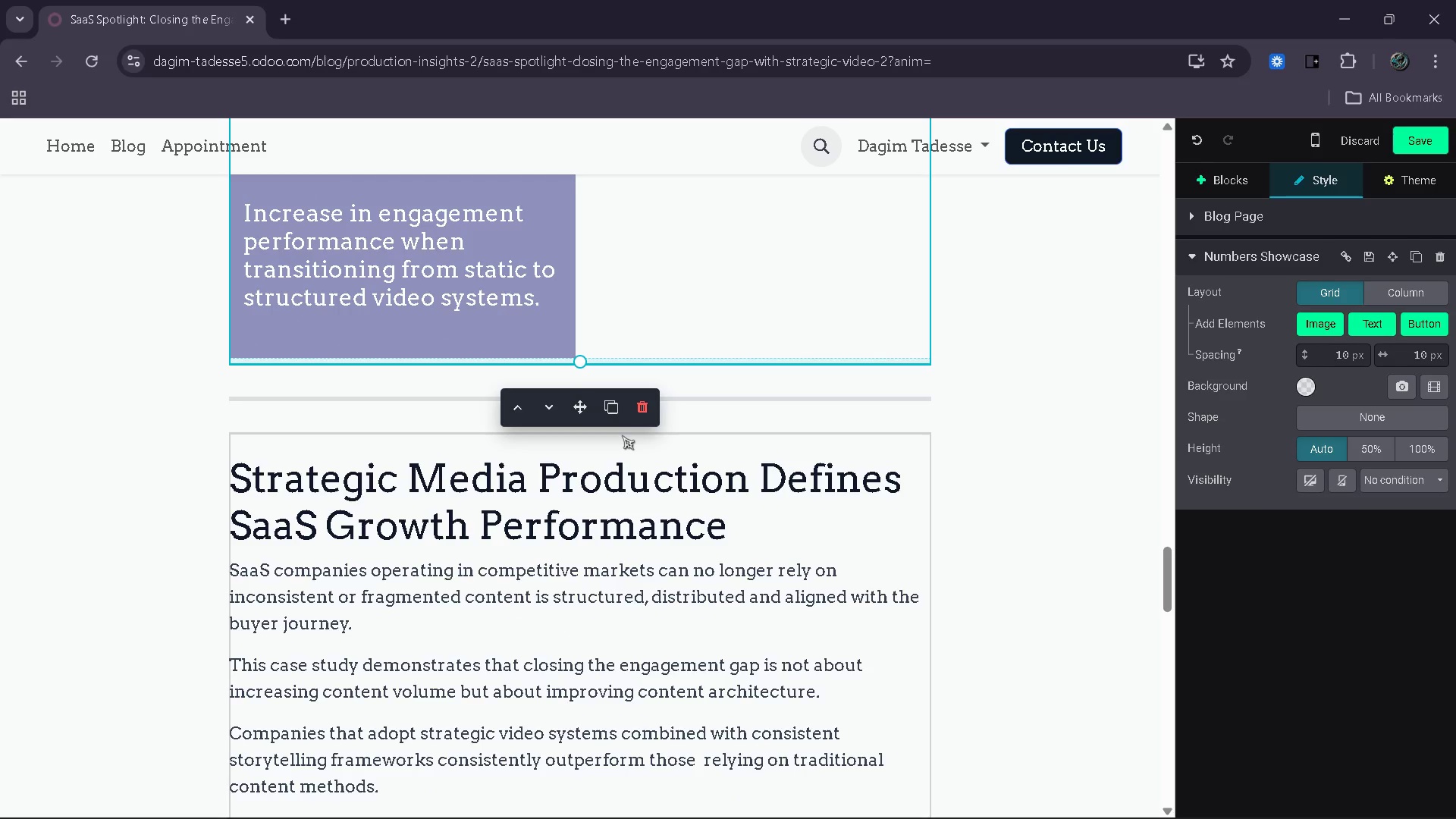 
left_click([613, 441])
 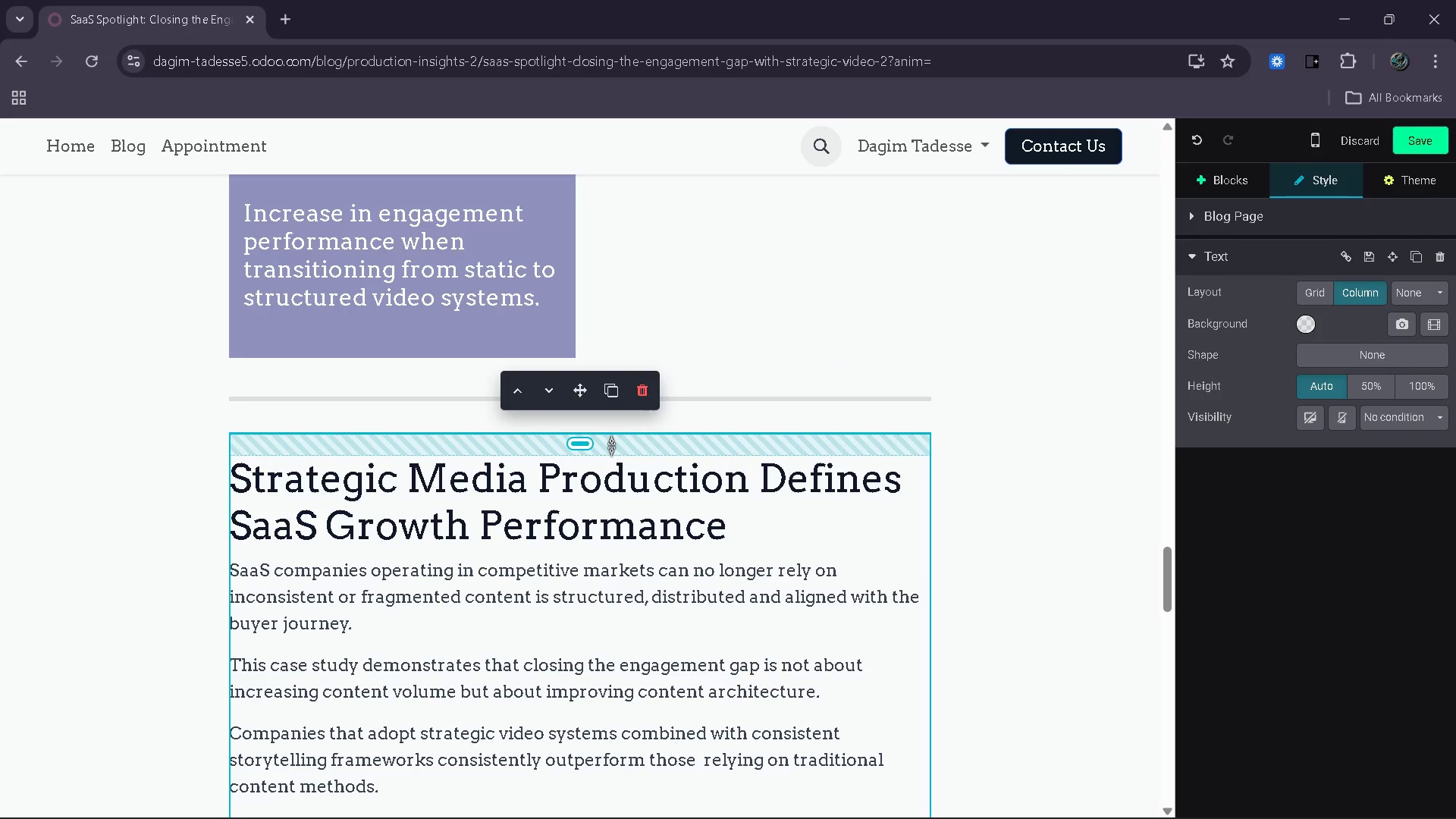 
left_click_drag(start_coordinate=[611, 445], to_coordinate=[617, 434])
 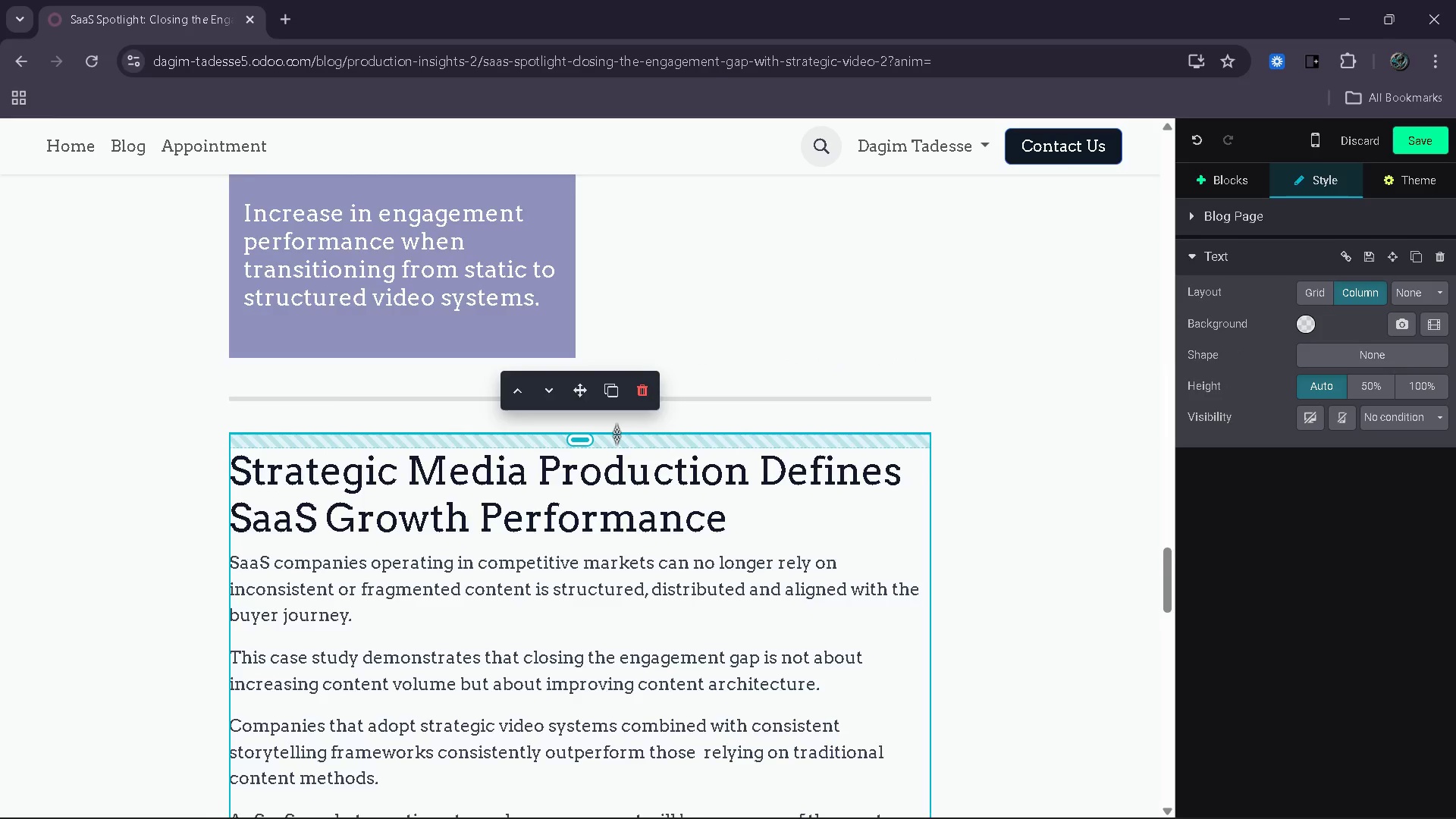 
scroll: coordinate [617, 434], scroll_direction: down, amount: 8.0
 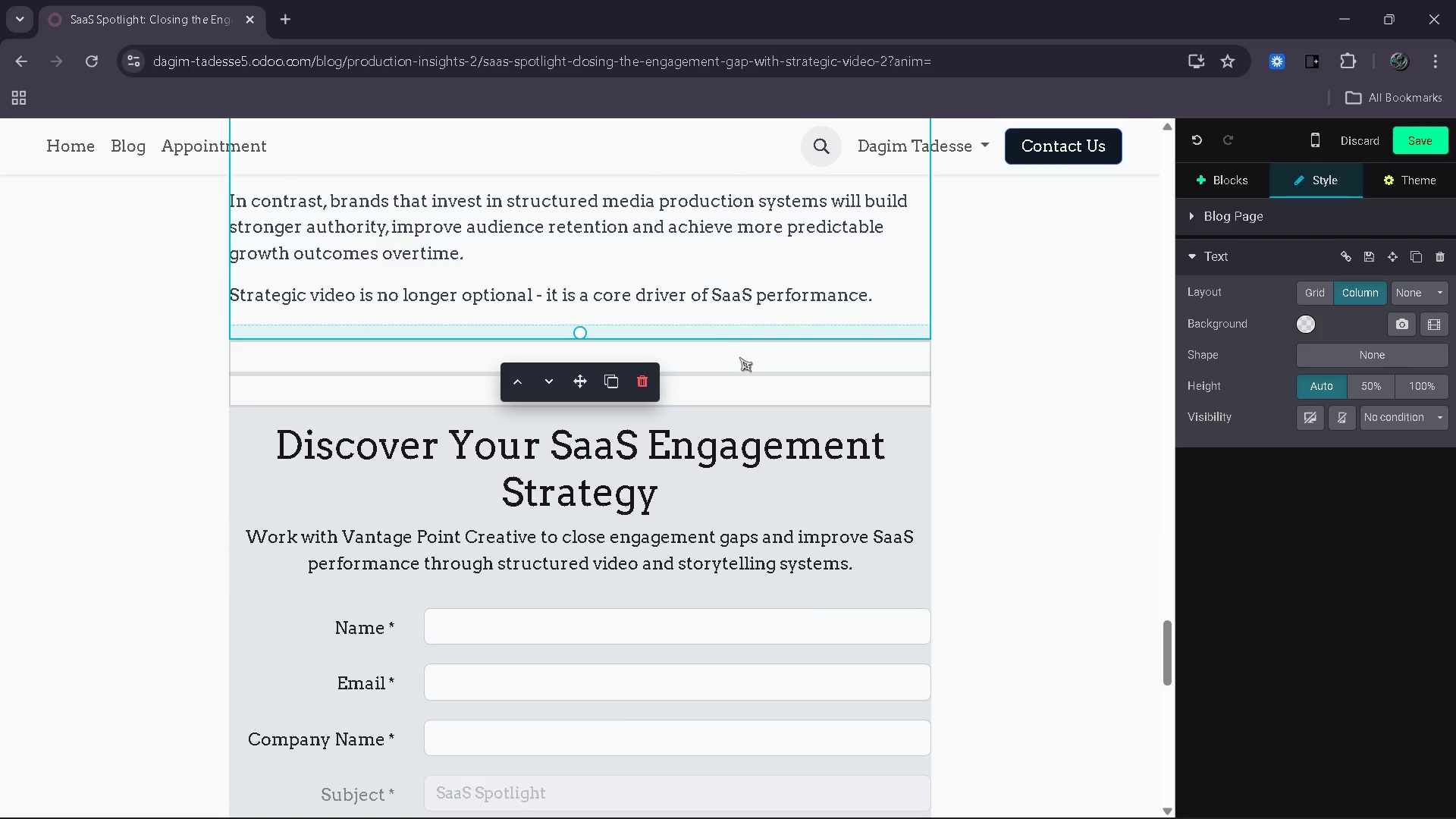 
left_click([737, 357])
 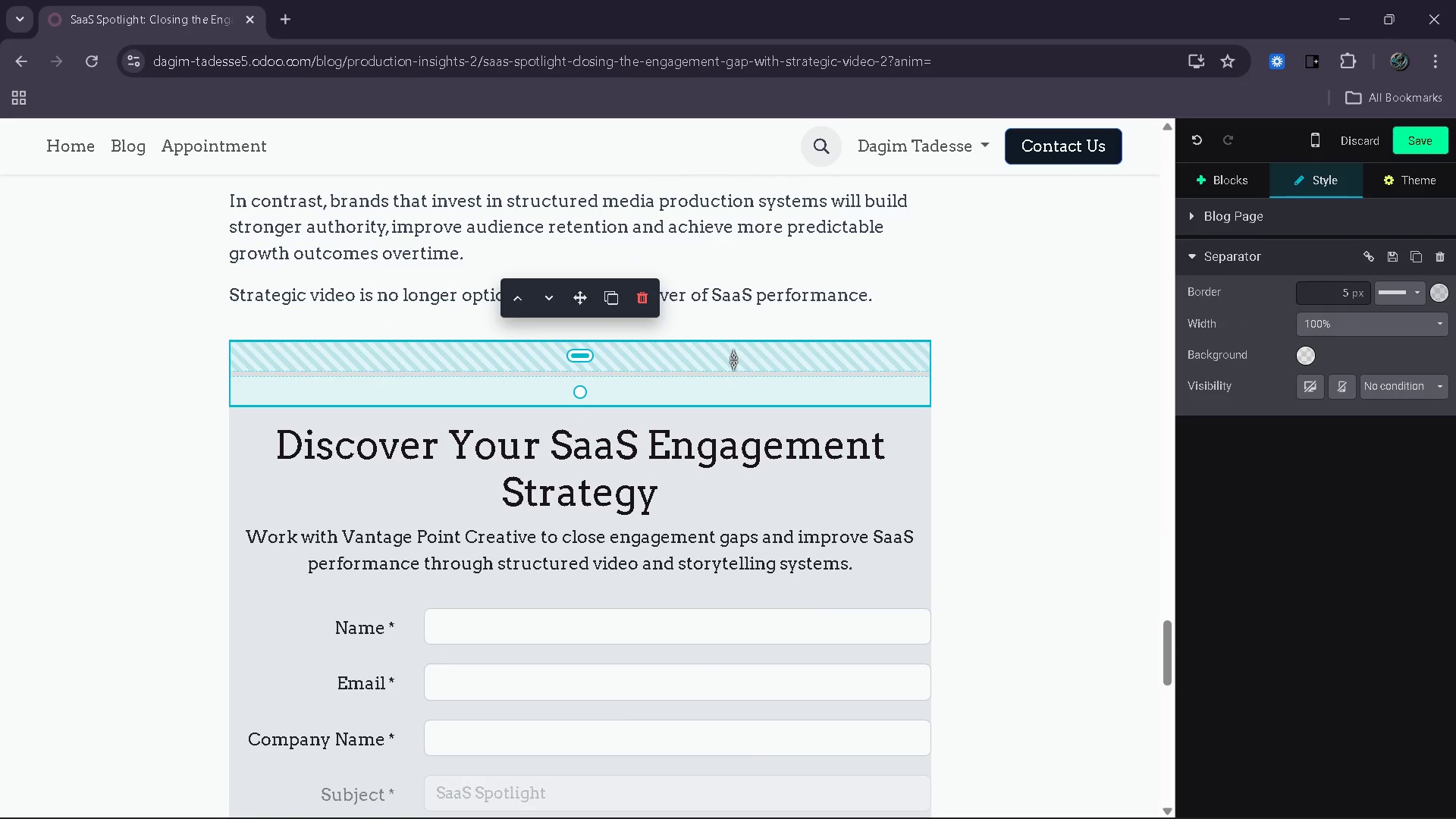 
left_click_drag(start_coordinate=[733, 359], to_coordinate=[742, 342])
 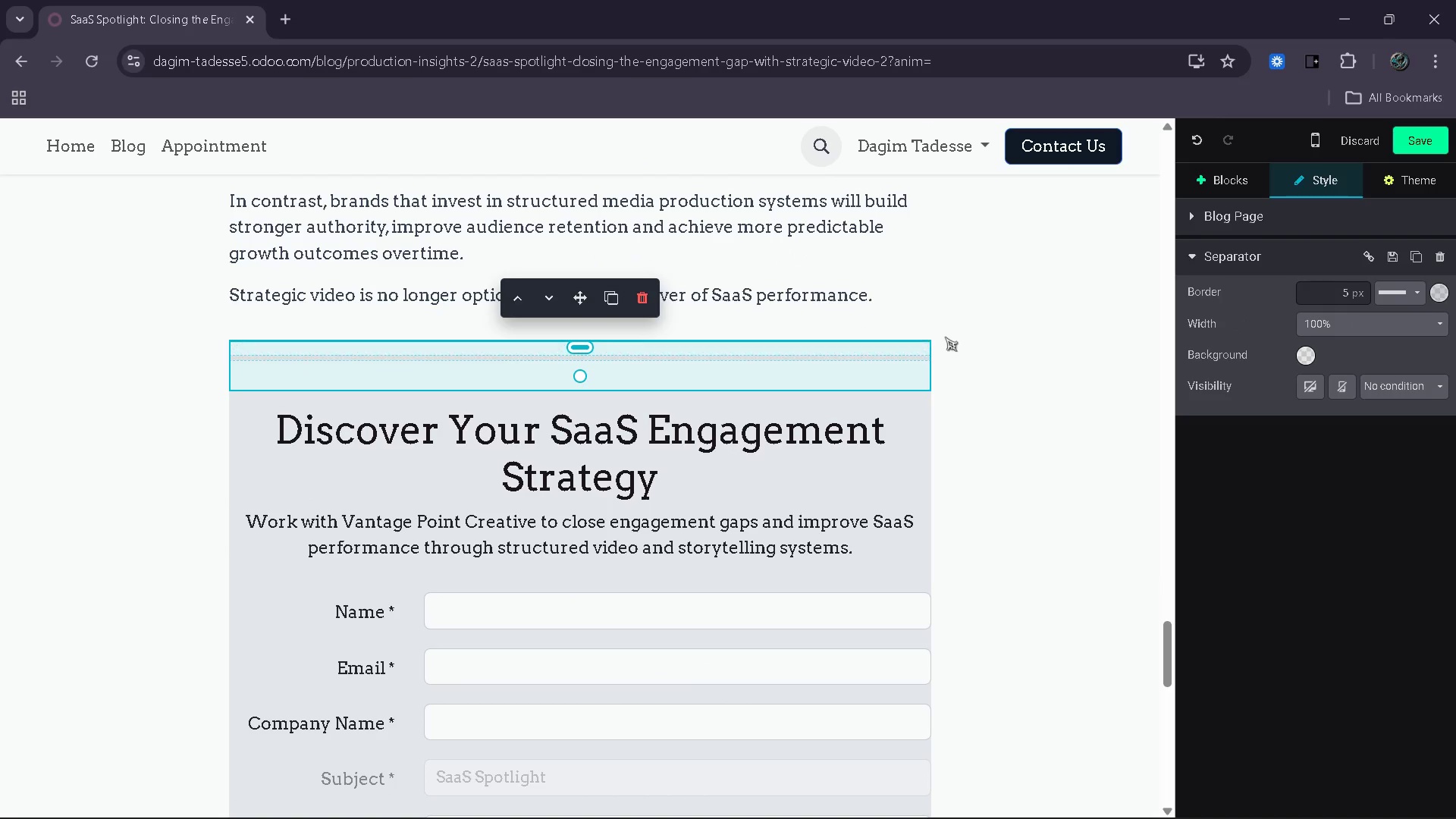 
left_click([989, 331])
 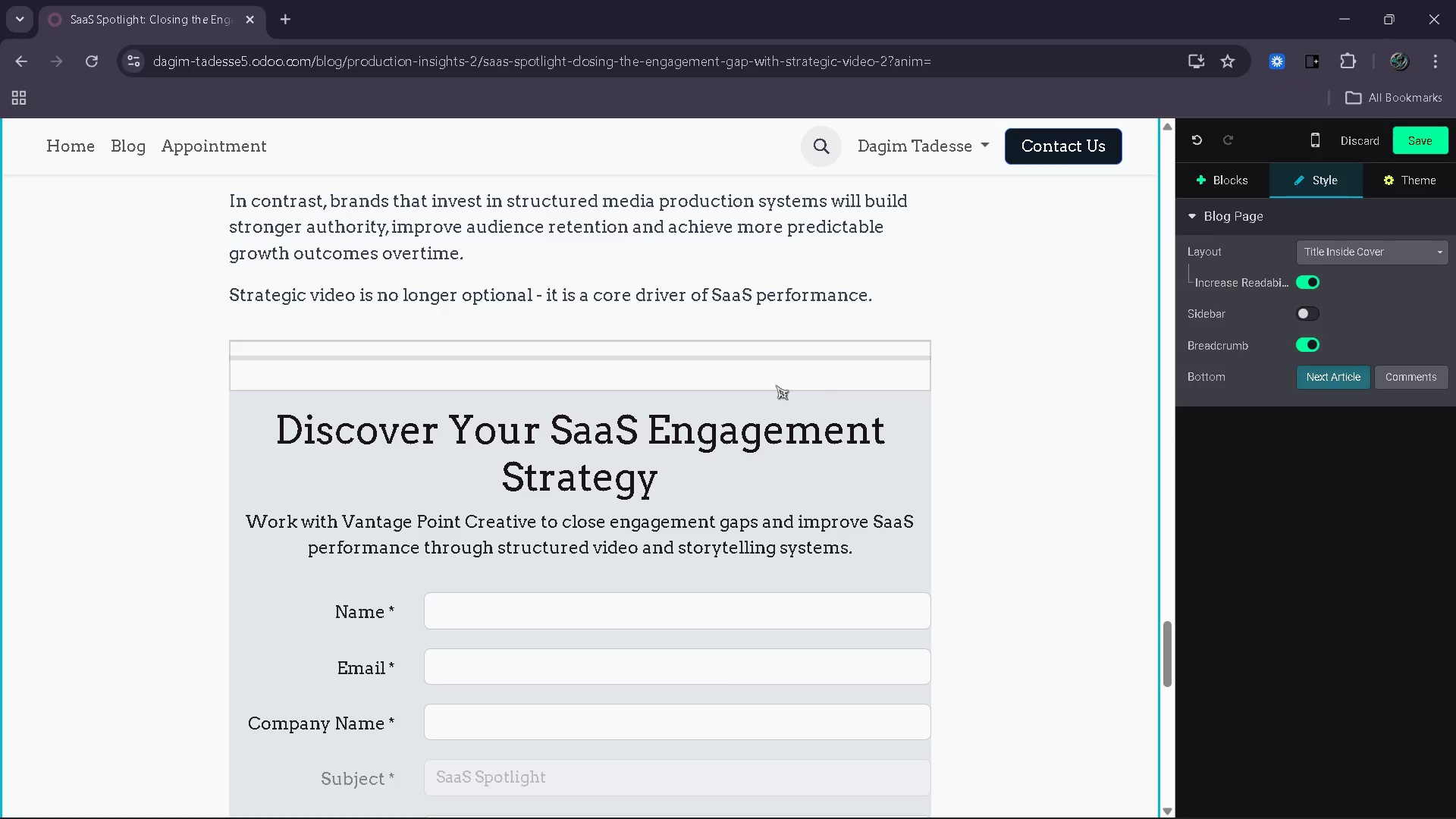 
scroll: coordinate [683, 458], scroll_direction: down, amount: 10.0
 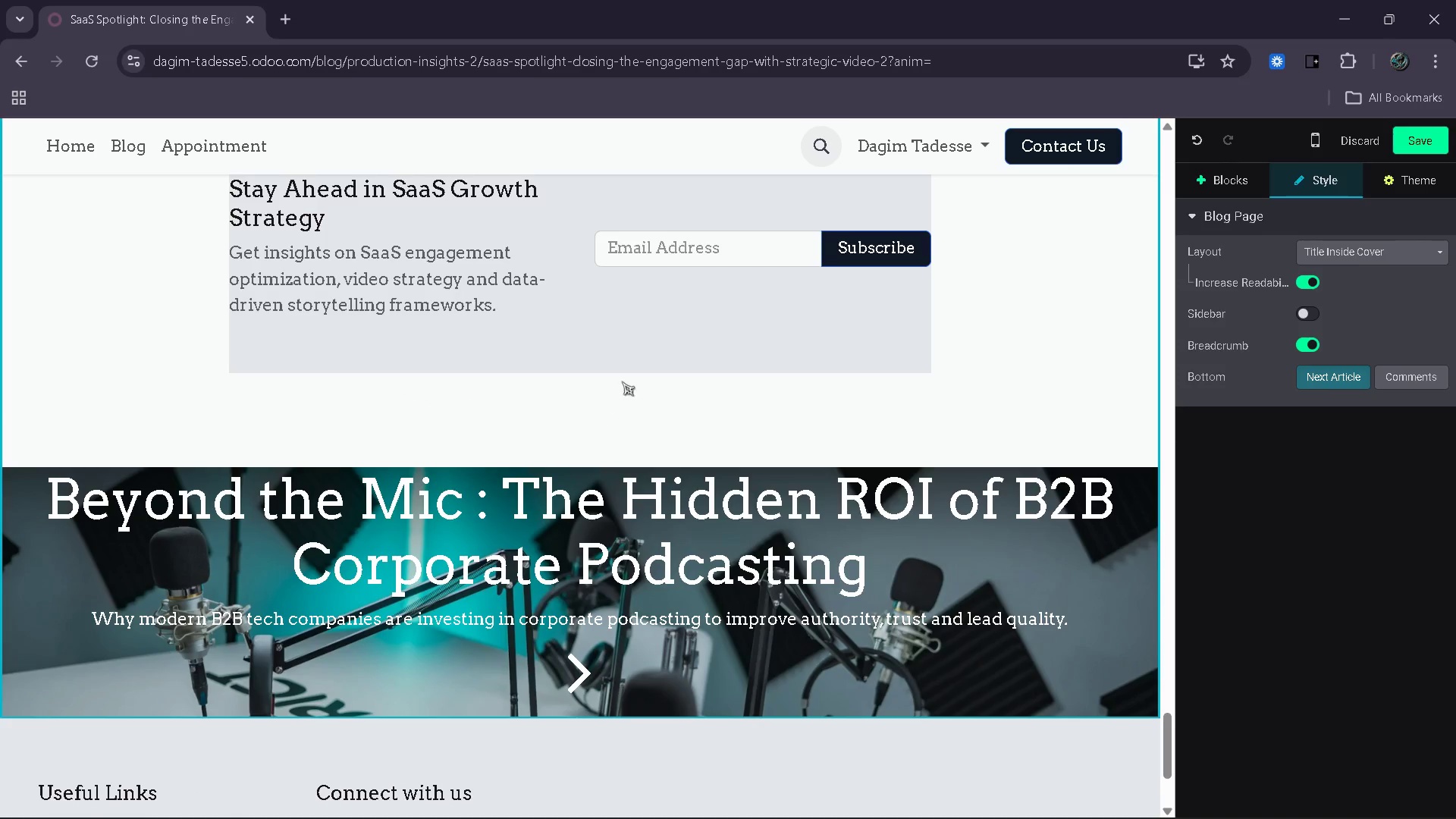 
left_click([641, 368])
 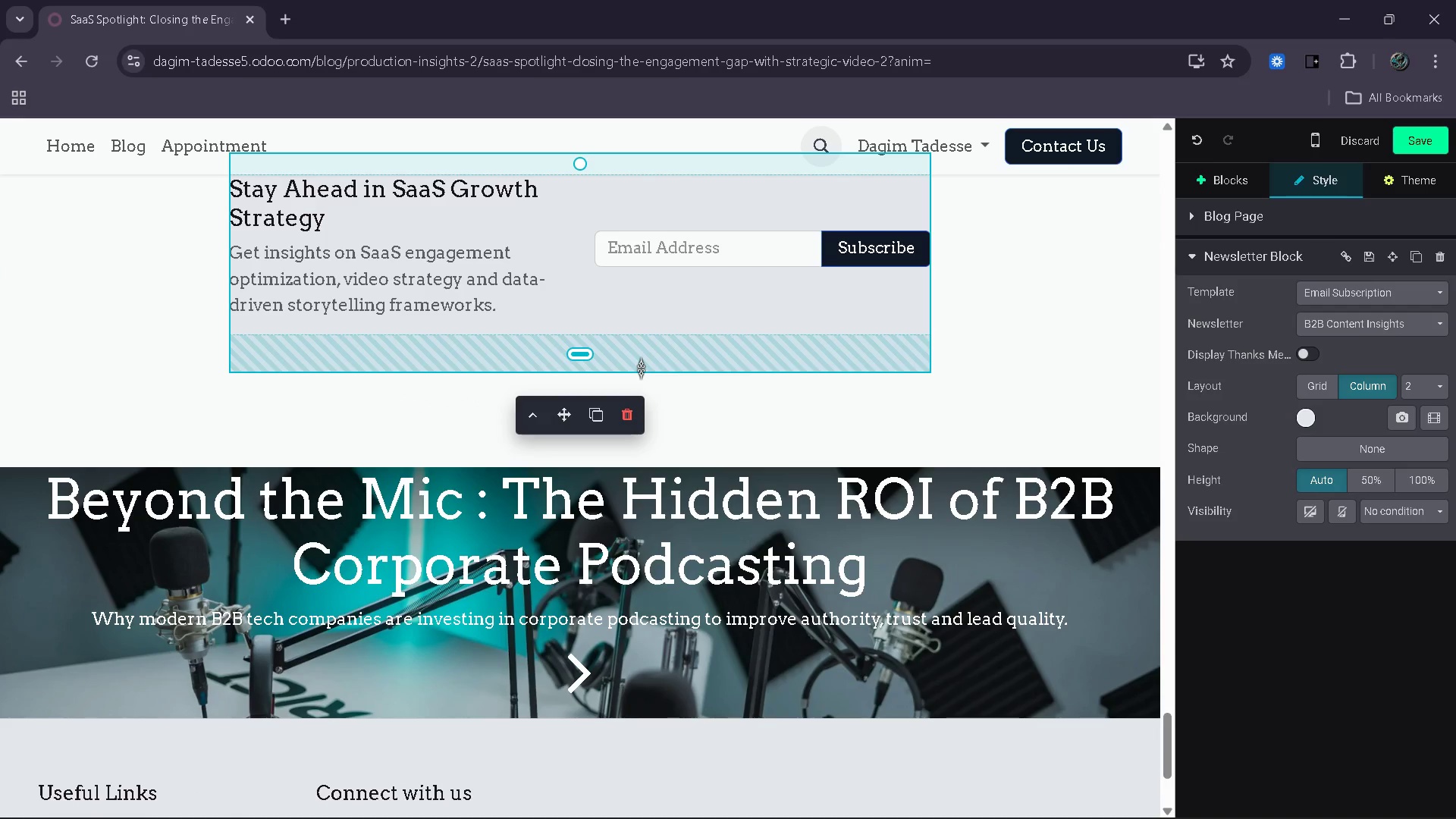 
left_click_drag(start_coordinate=[641, 368], to_coordinate=[643, 342])
 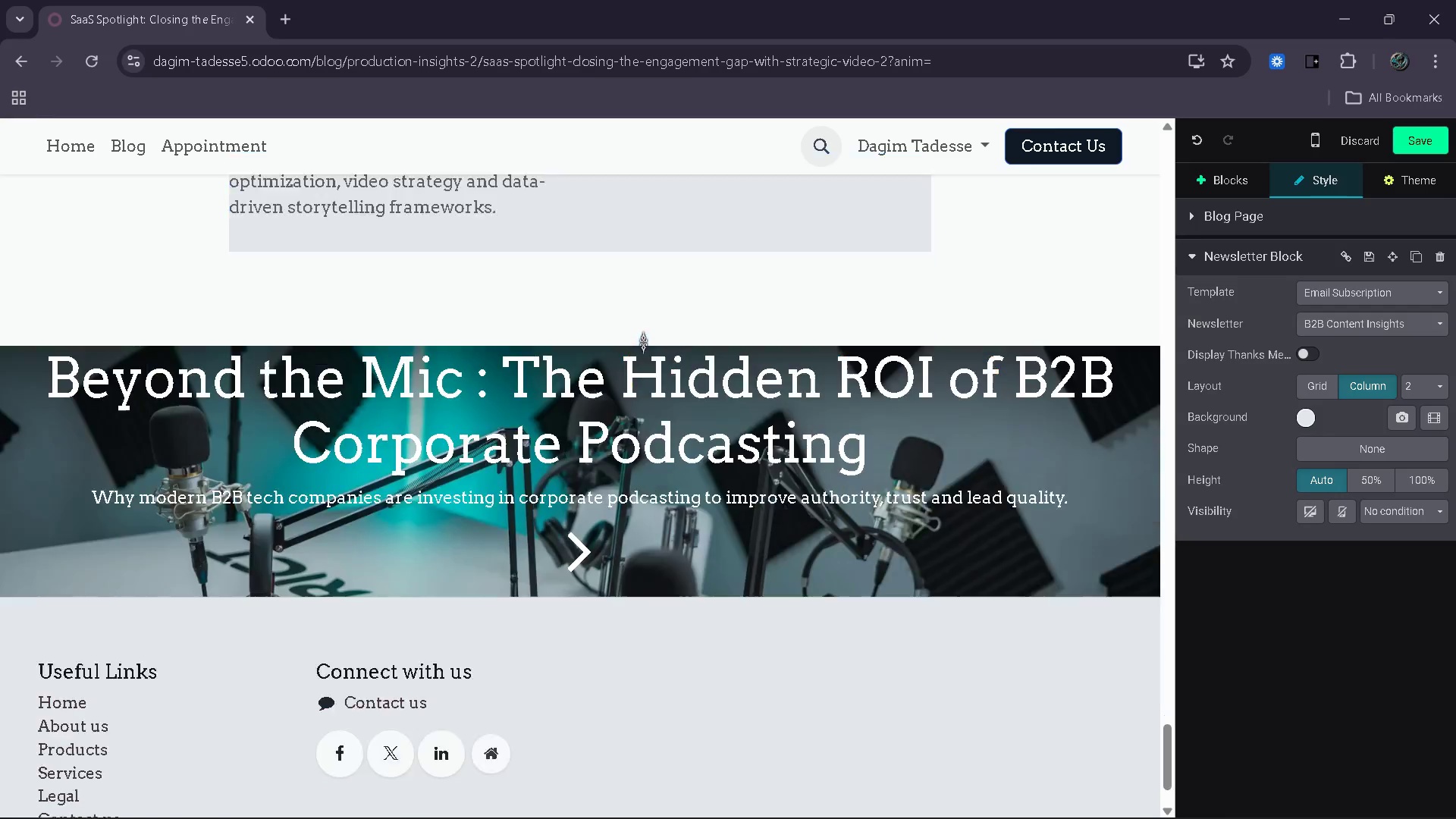 
scroll: coordinate [643, 342], scroll_direction: up, amount: 7.0
 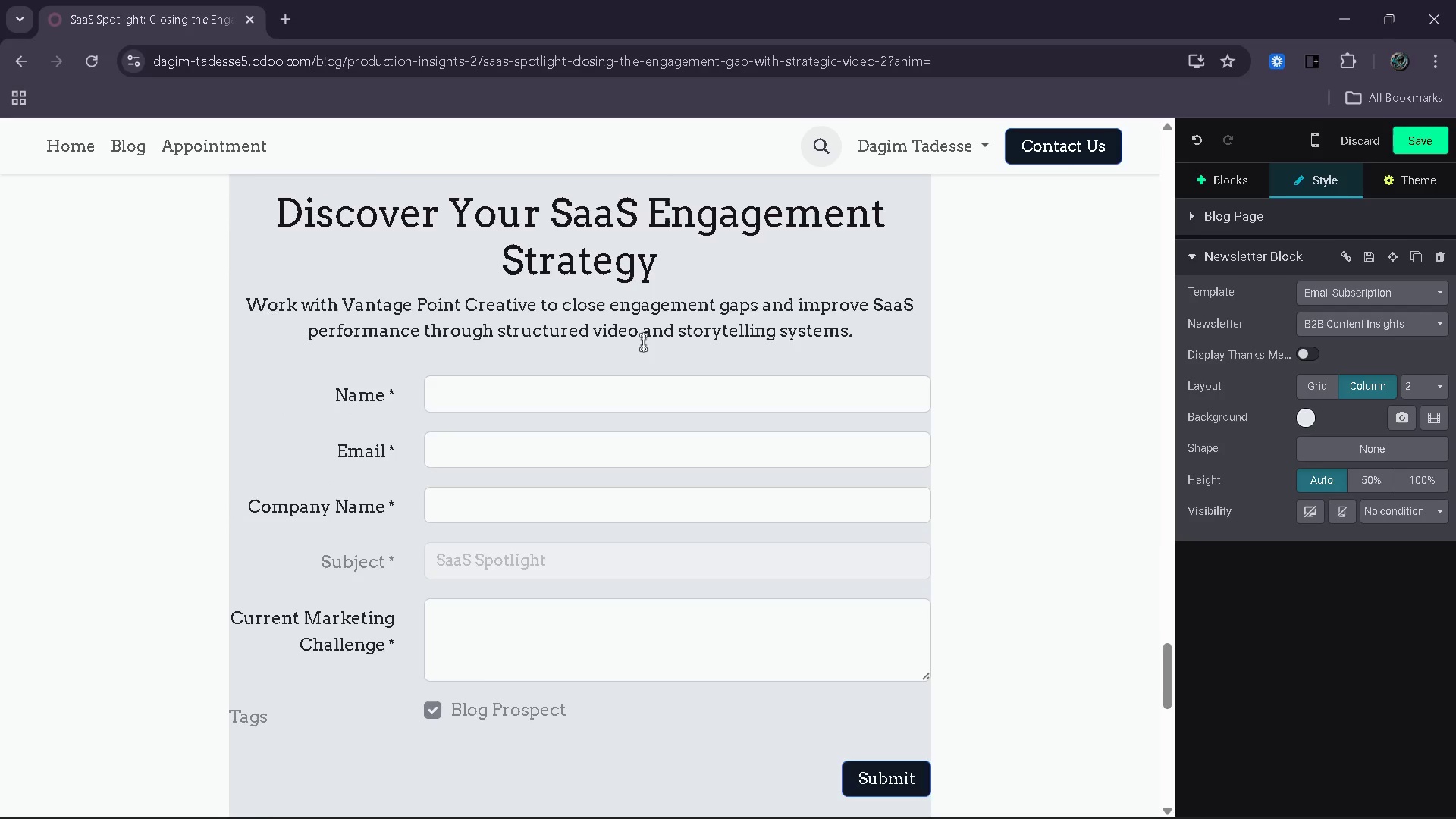 
scroll: coordinate [643, 342], scroll_direction: down, amount: 1.0
 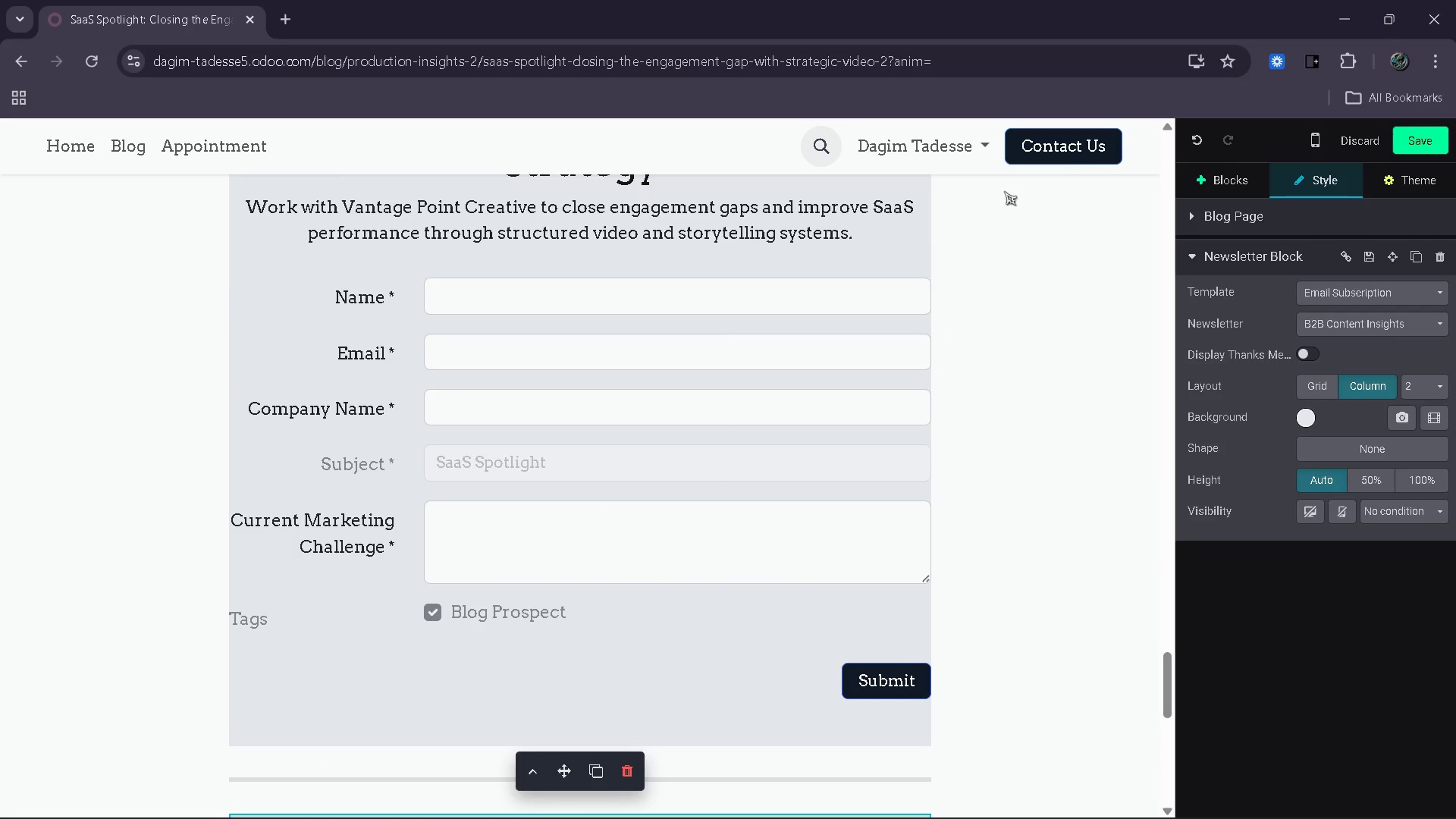 
left_click([1428, 133])
 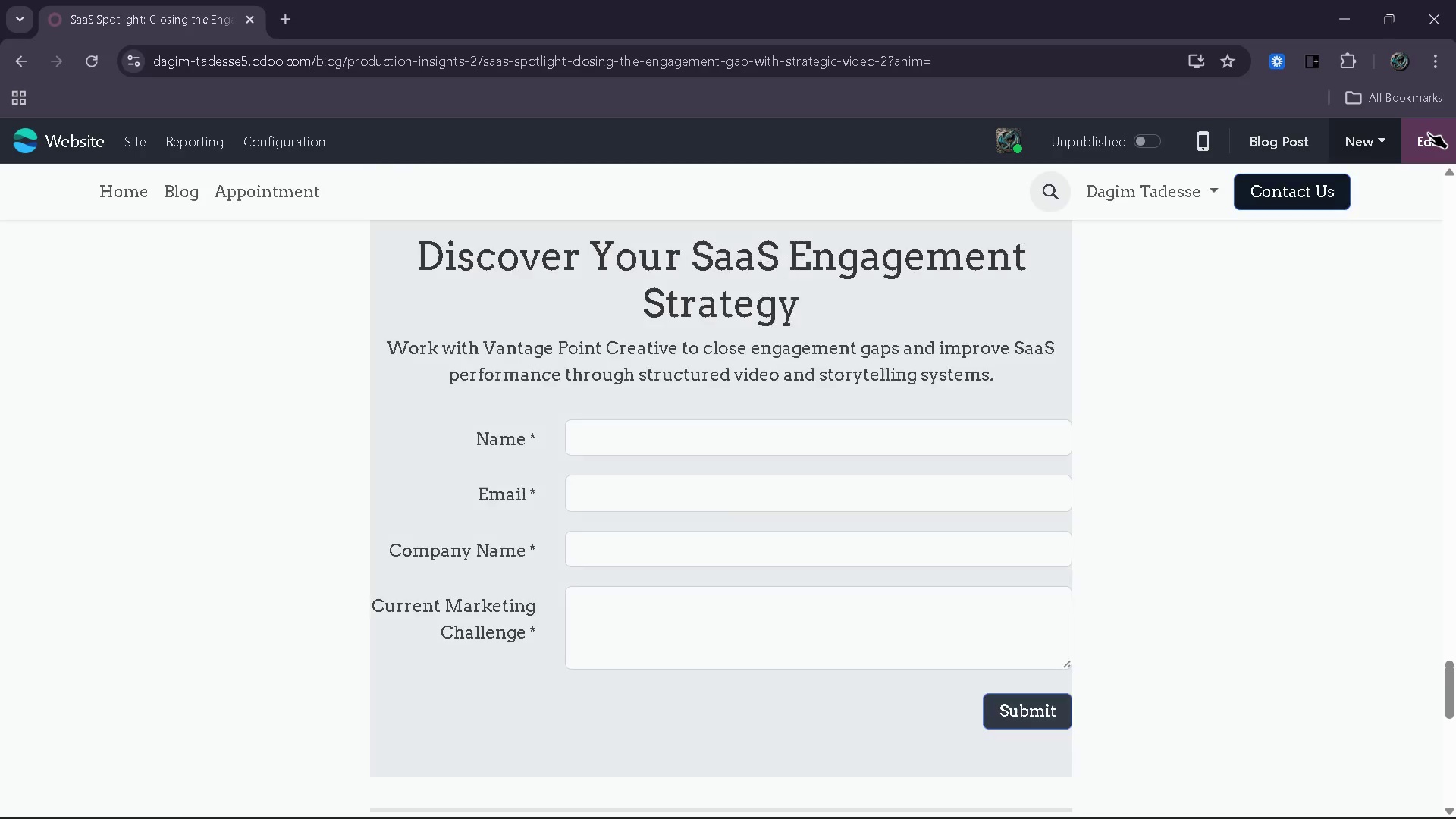 
wait(5.05)
 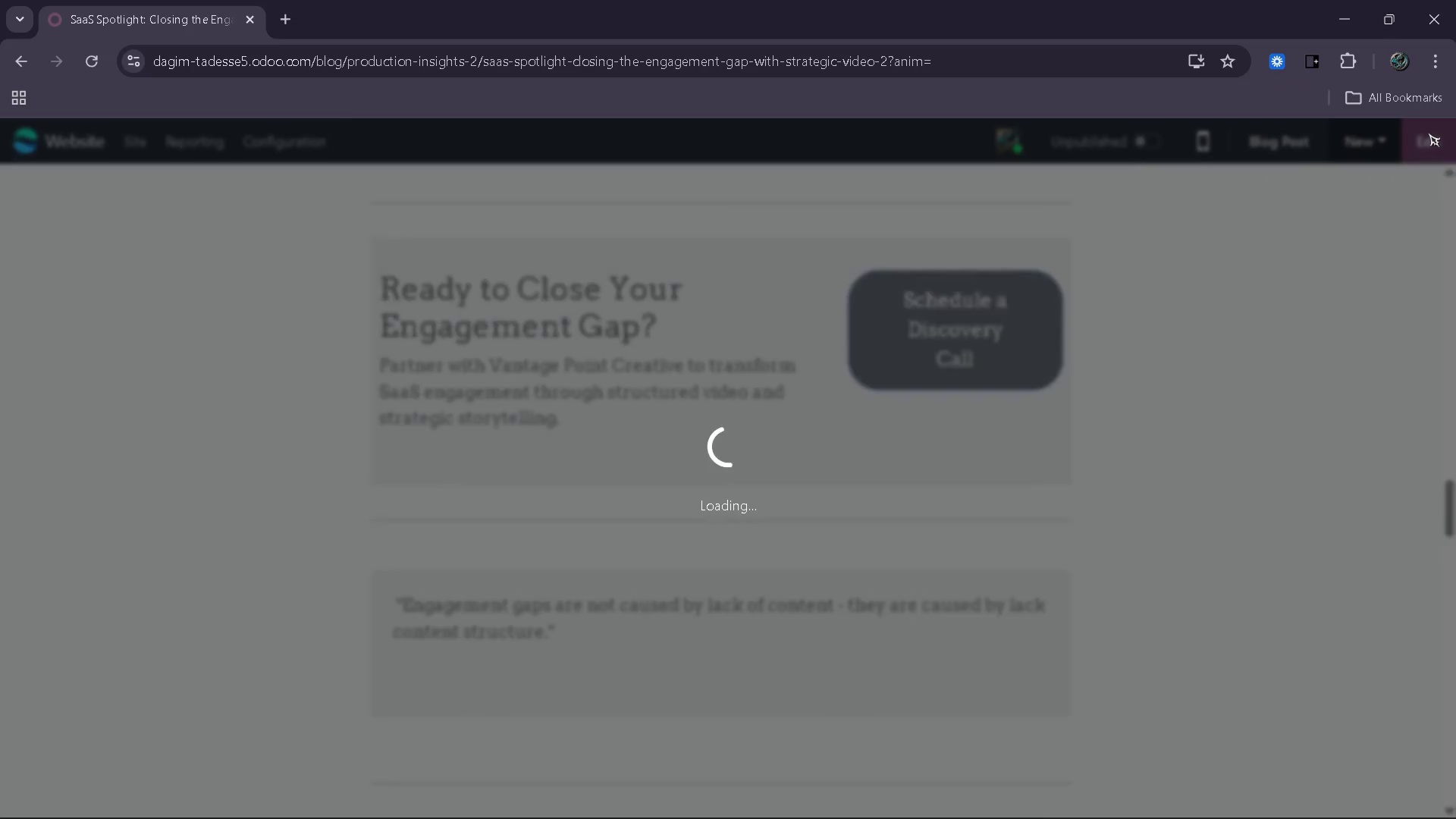 
scroll: coordinate [1090, 435], scroll_direction: up, amount: 15.0
 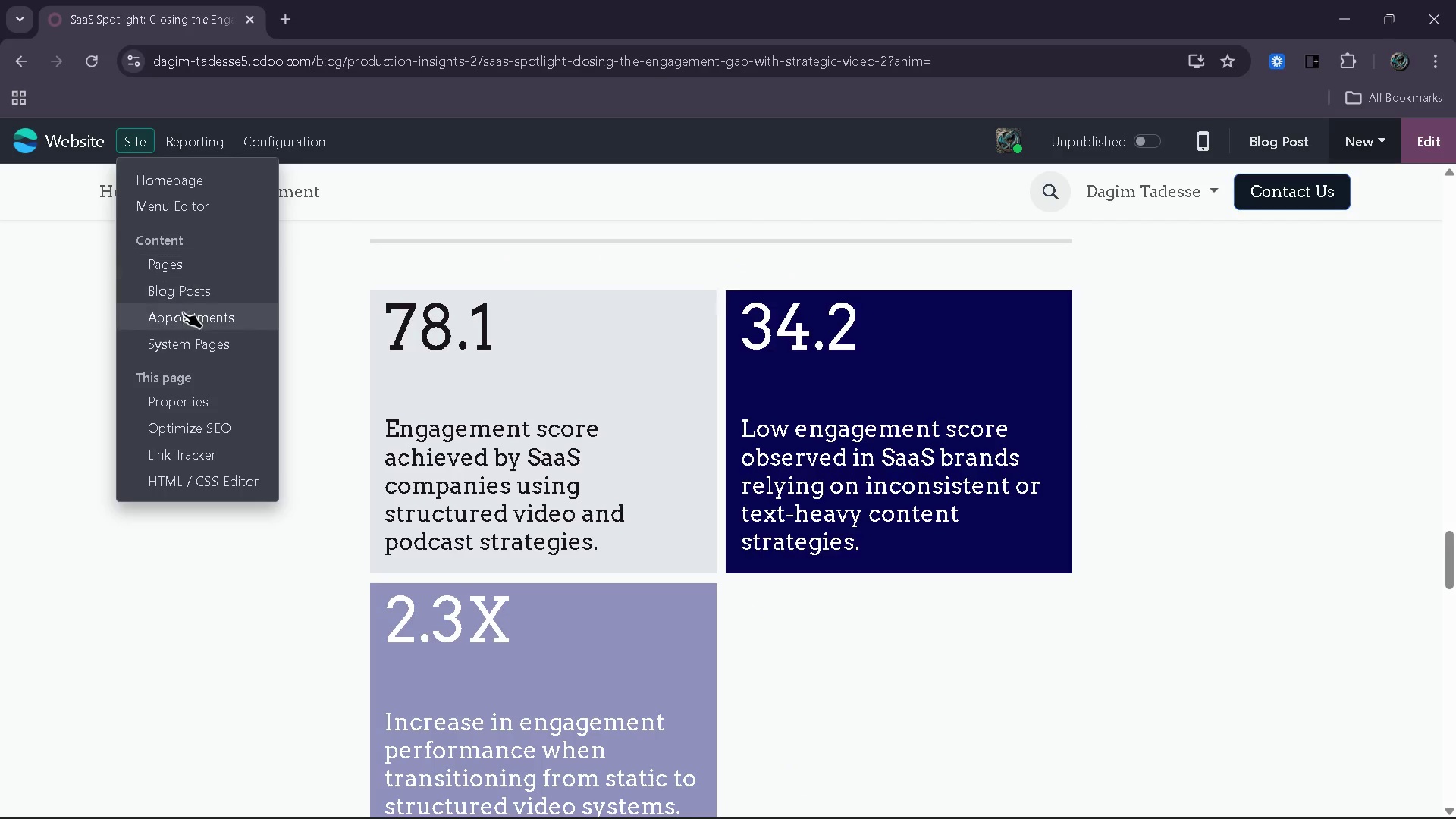 
left_click([177, 429])
 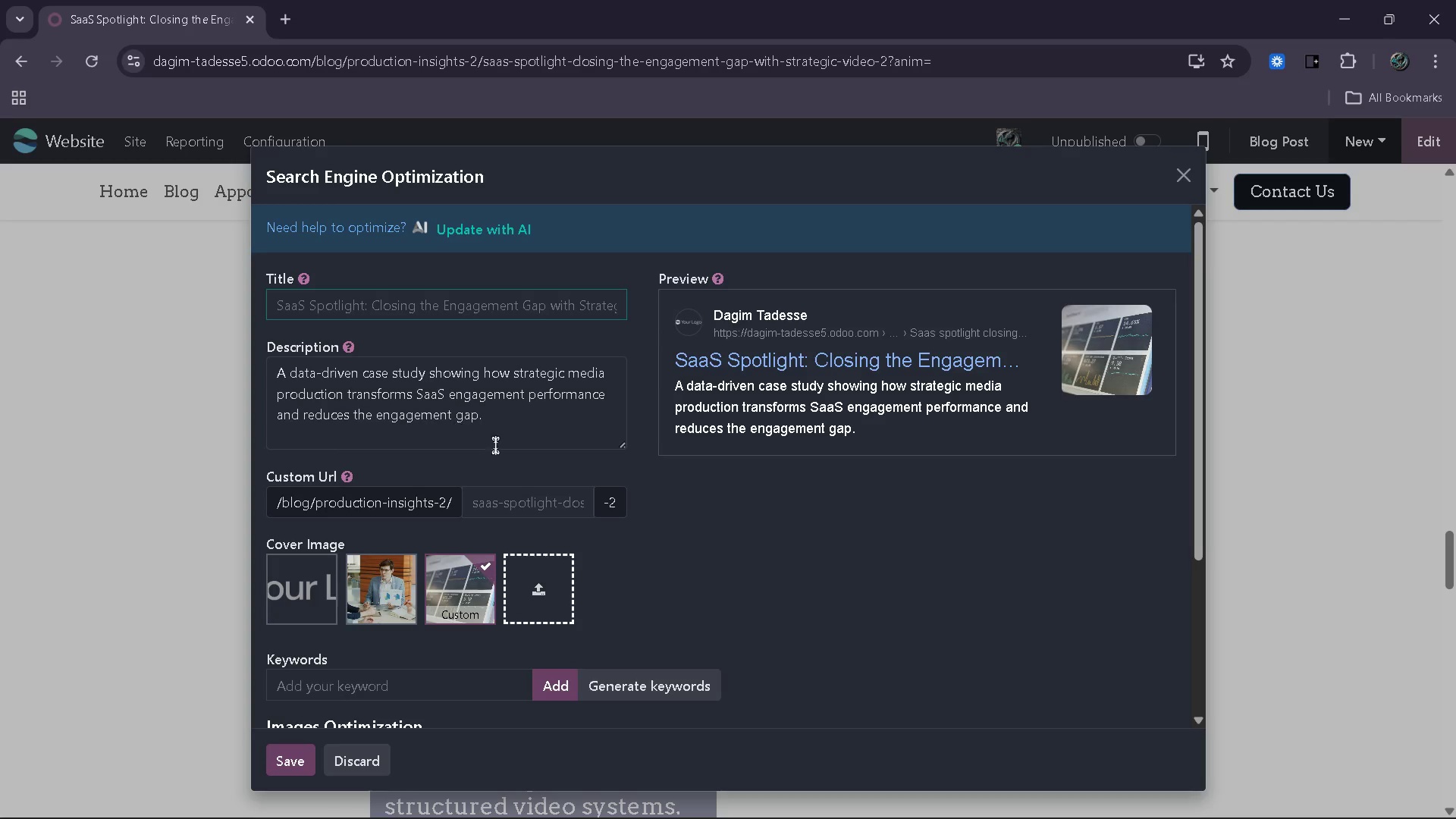 
left_click([508, 488])
 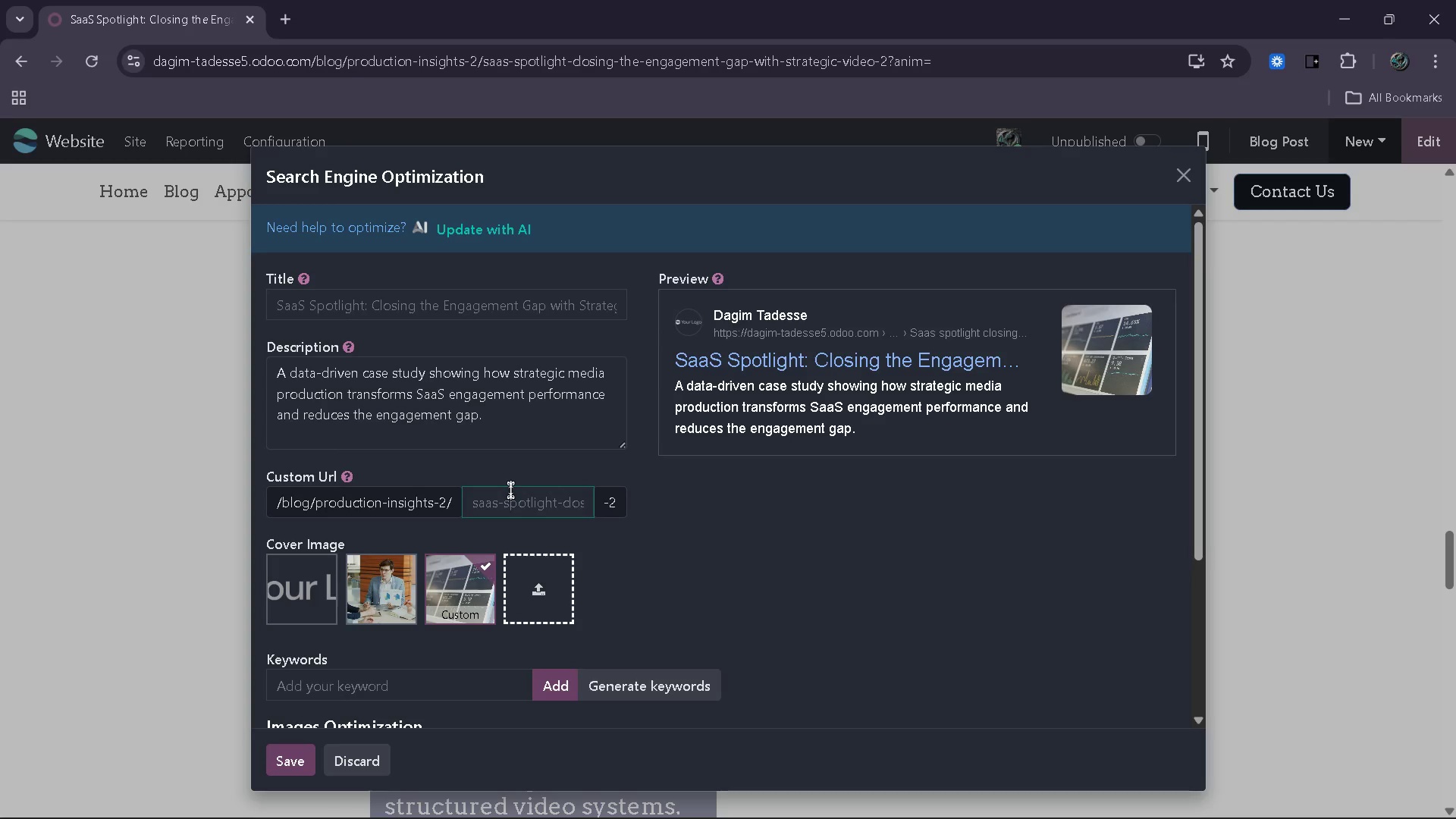 
type(sas)
 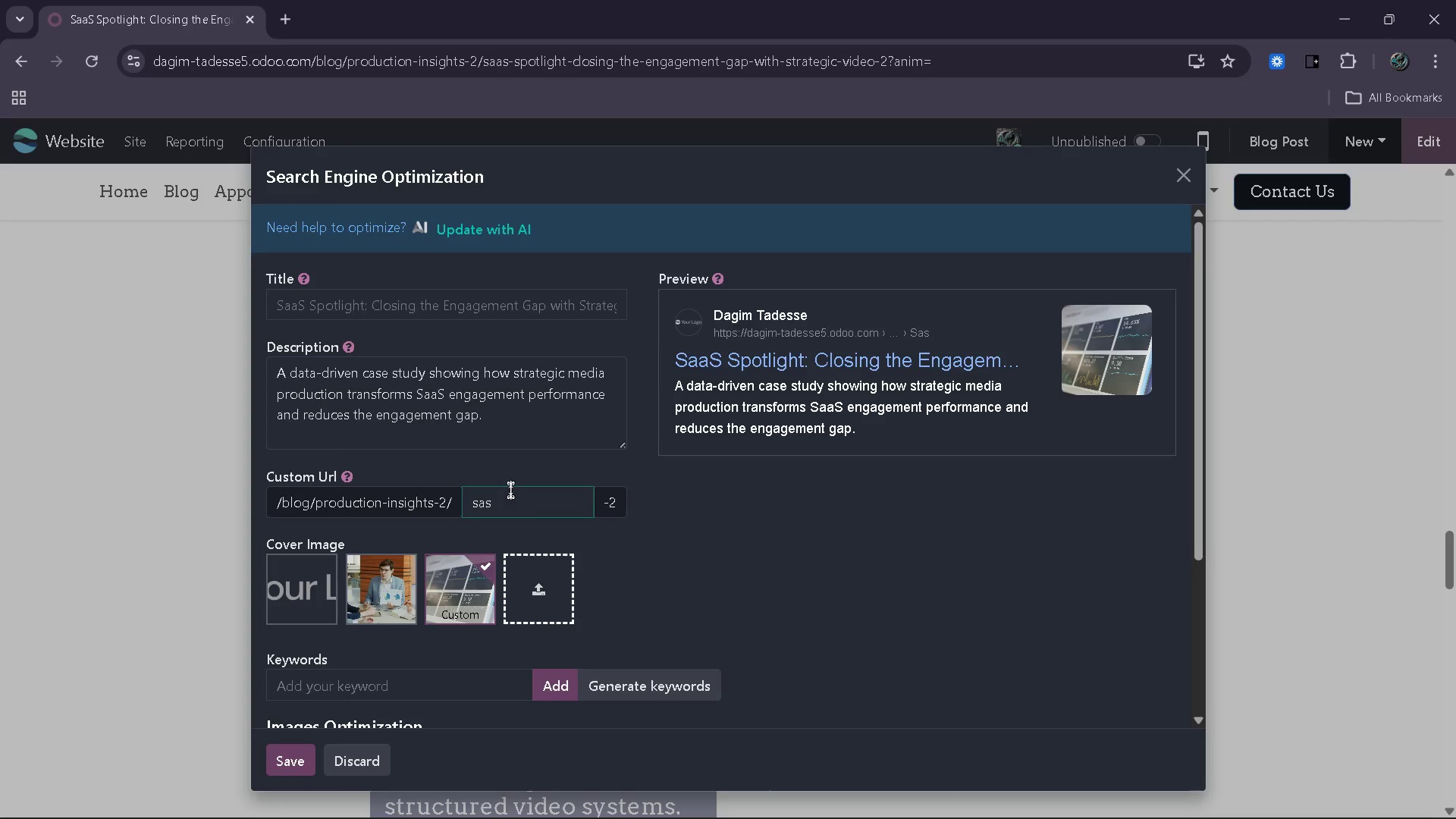 
key(Enter)
 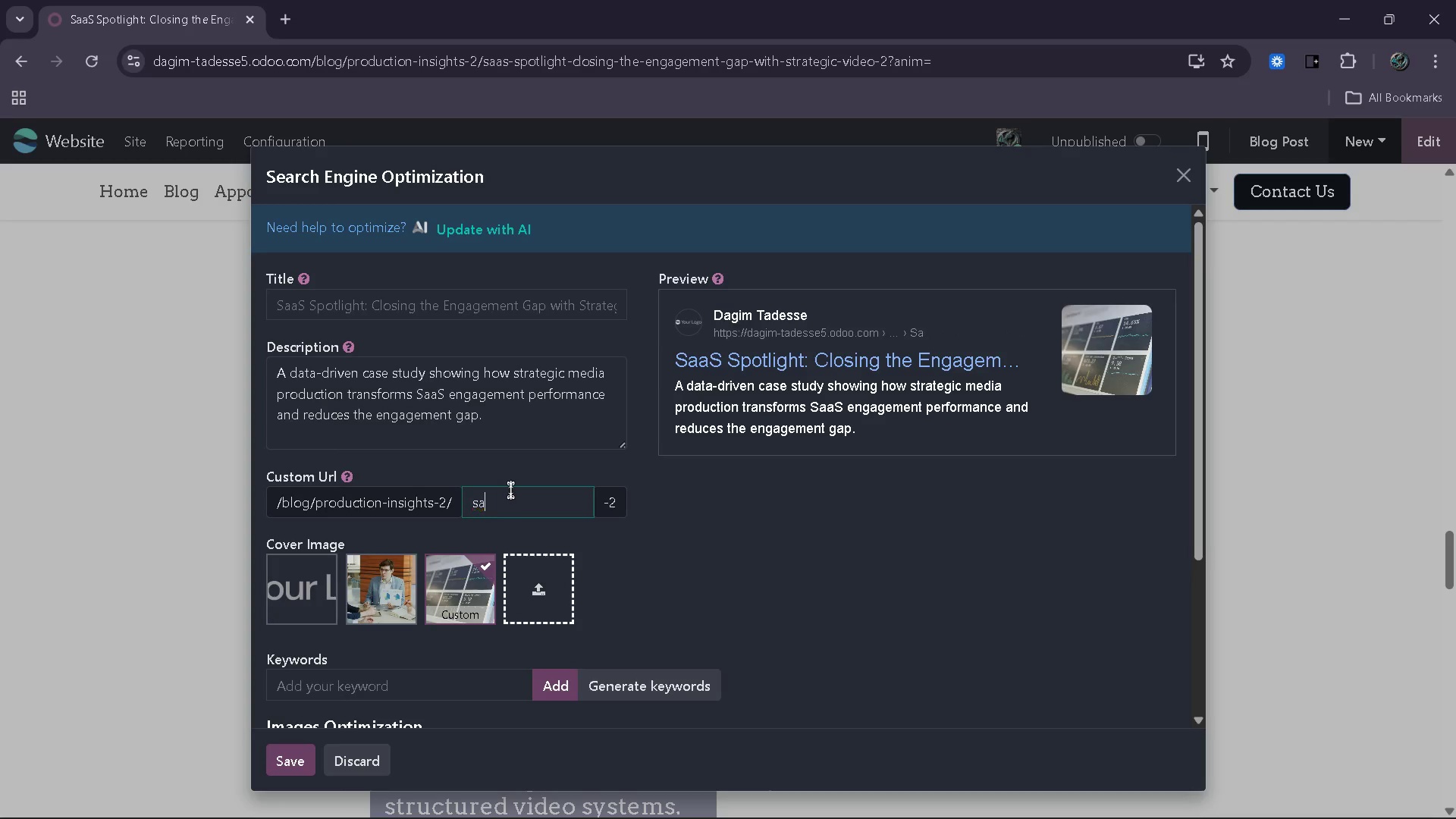 
key(Backspace)
type(as engagement )
 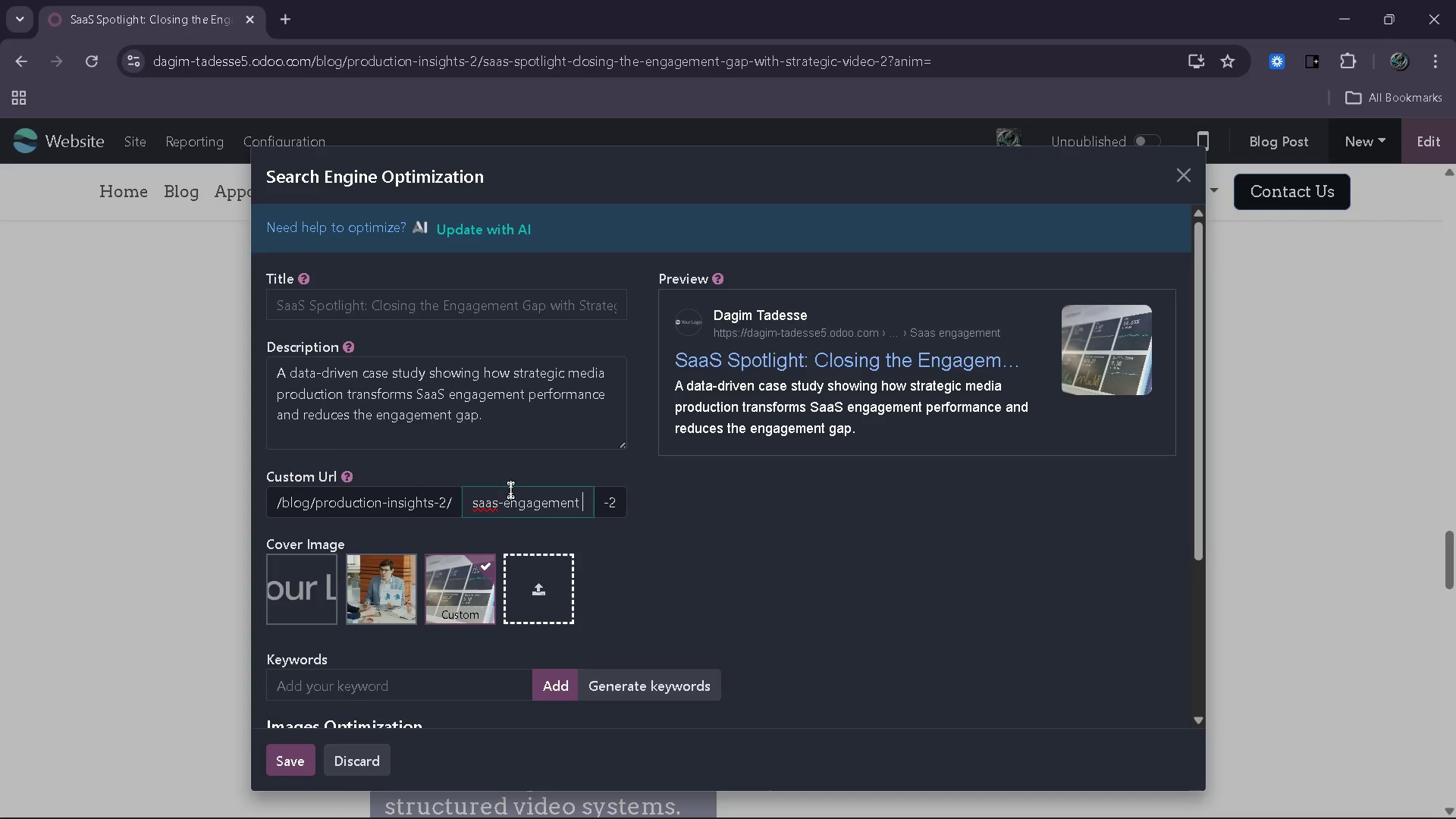 
type(gap video strategy)
 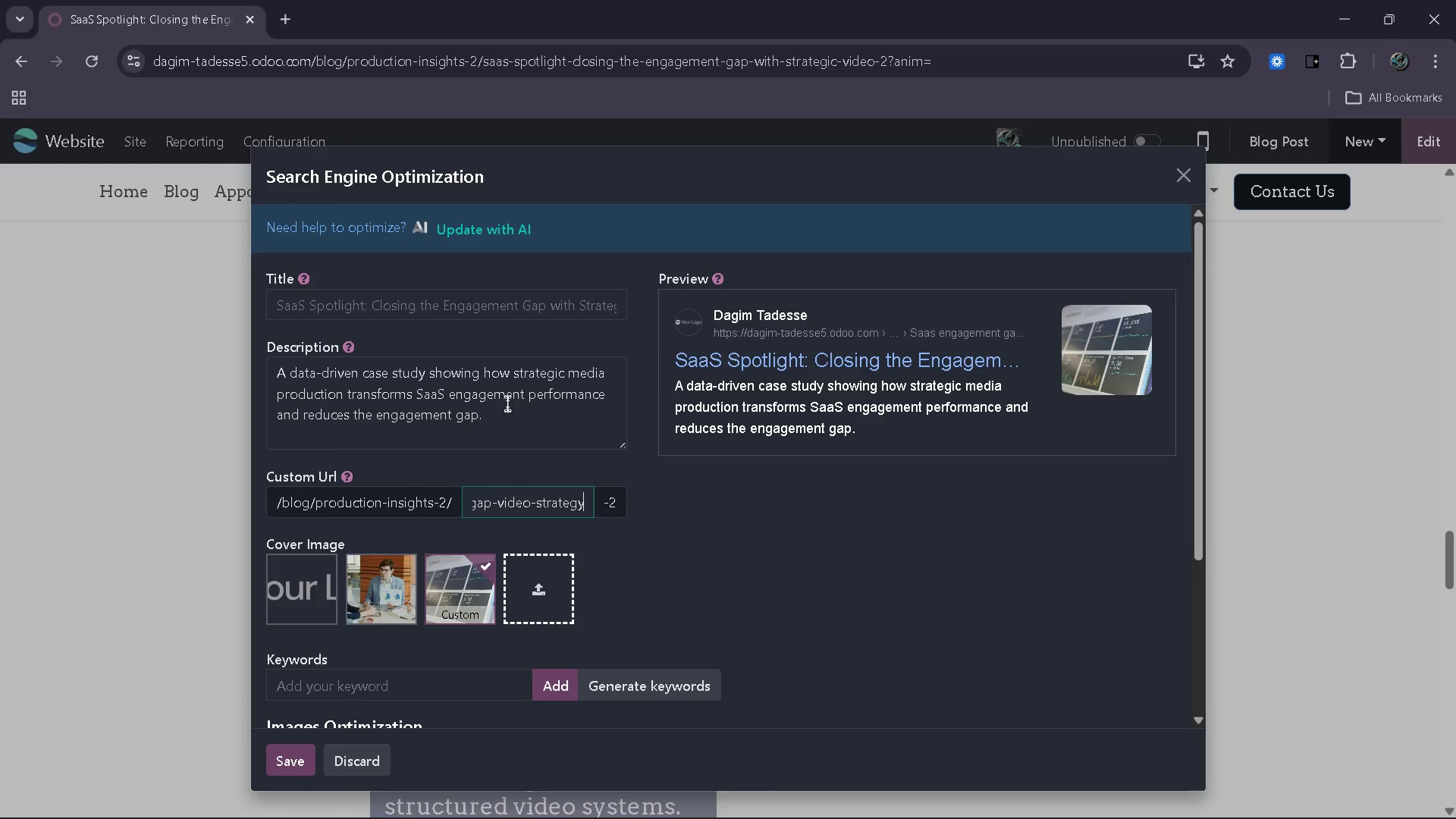 
left_click([509, 290])
 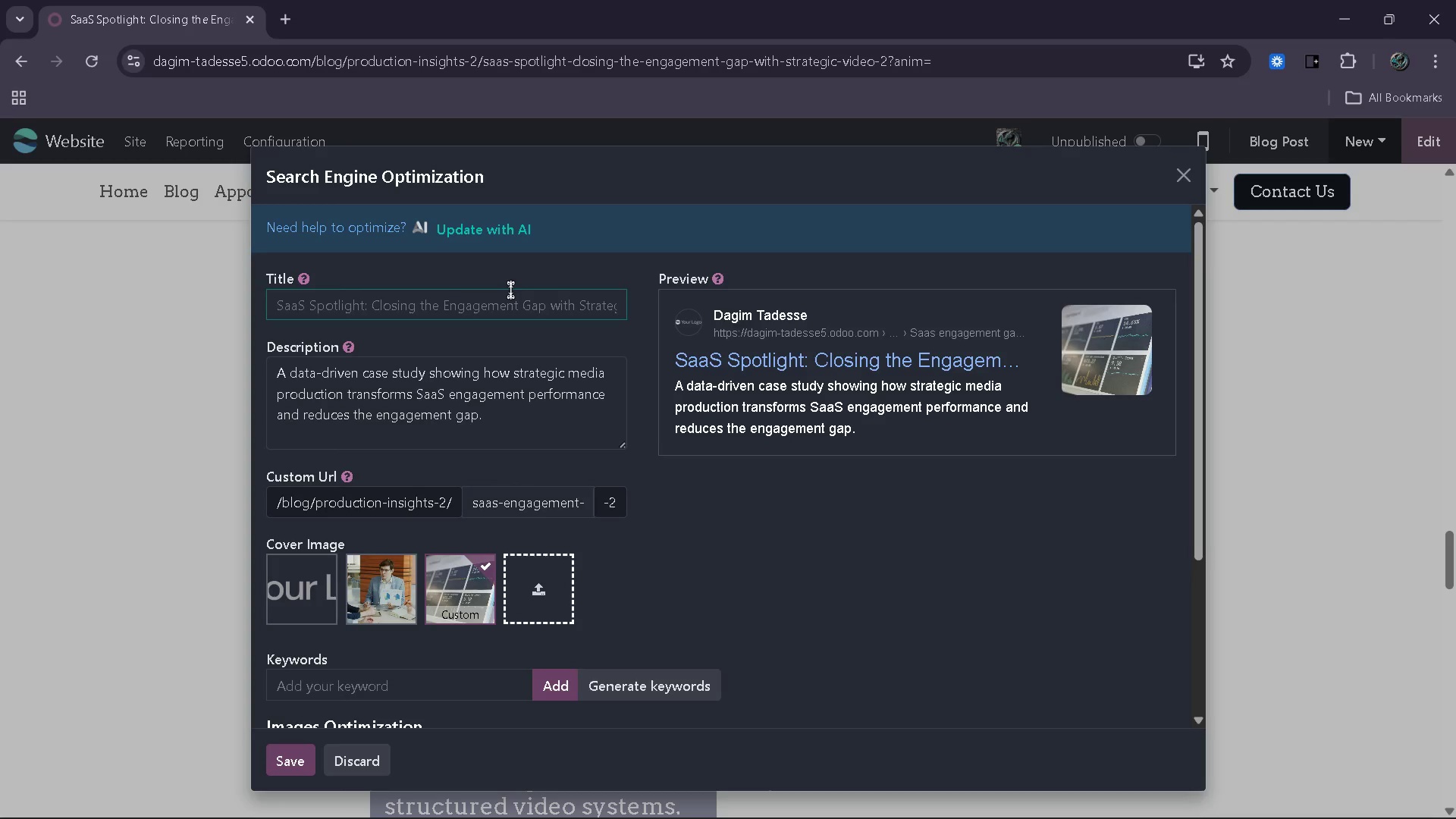 
type(SaaS EG)
key(Backspace)
key(Backspace)
type(gagement GAp STrategy | VIdeo MArketin )
key(Backspace)
type(g Case Study )
key(Backspace)
 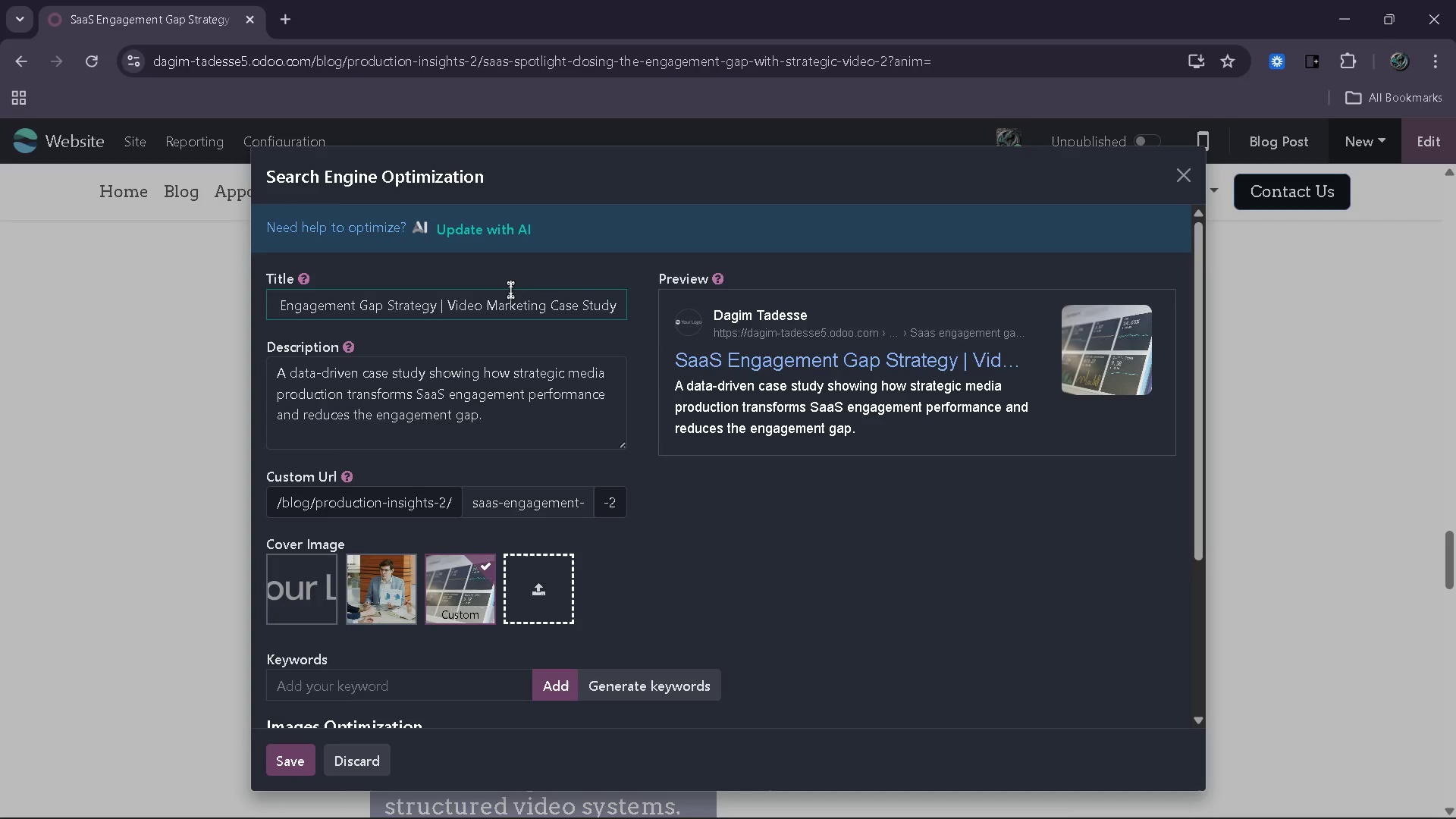 
left_click([498, 413])
 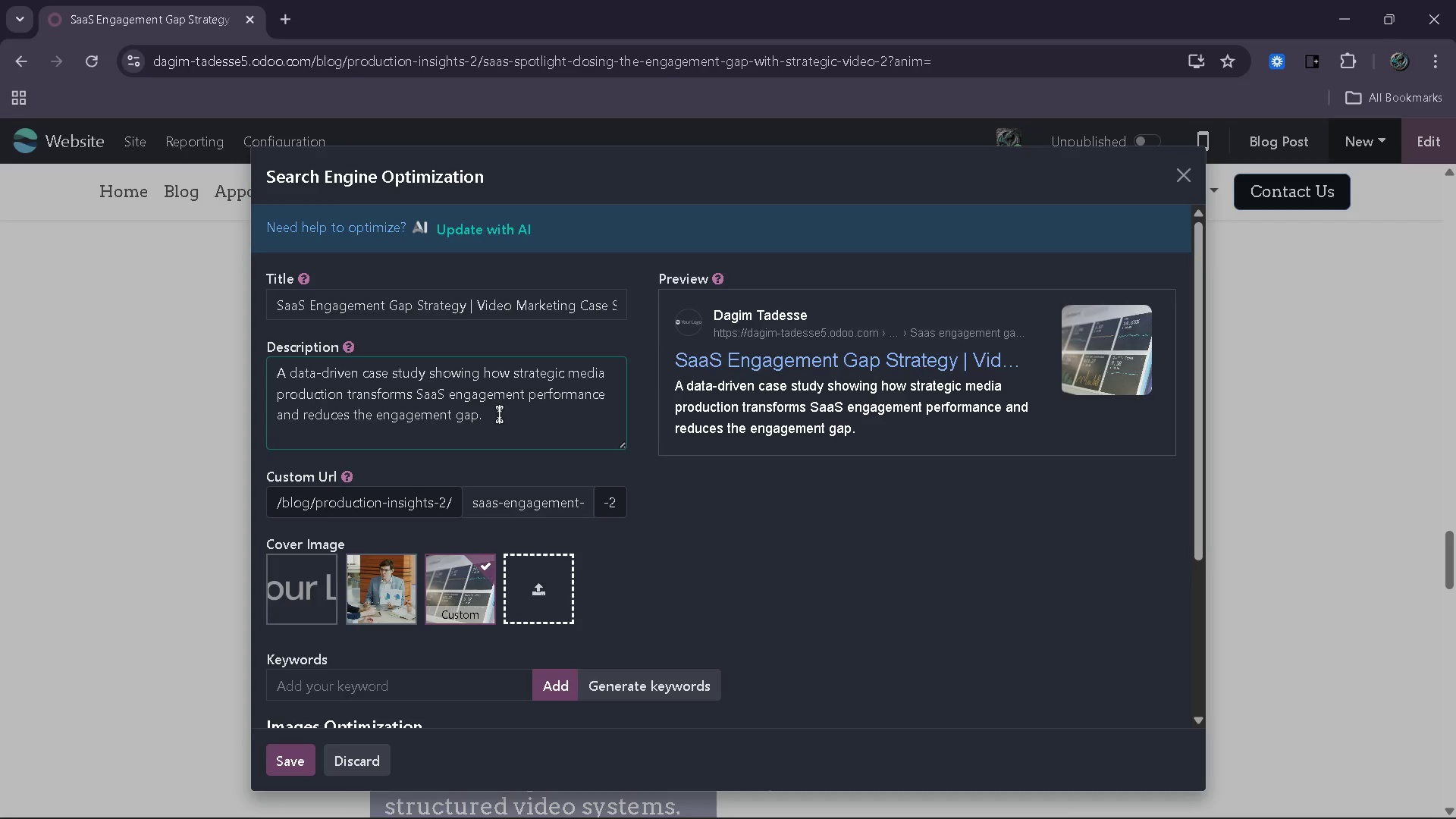 
key(Control+A)
 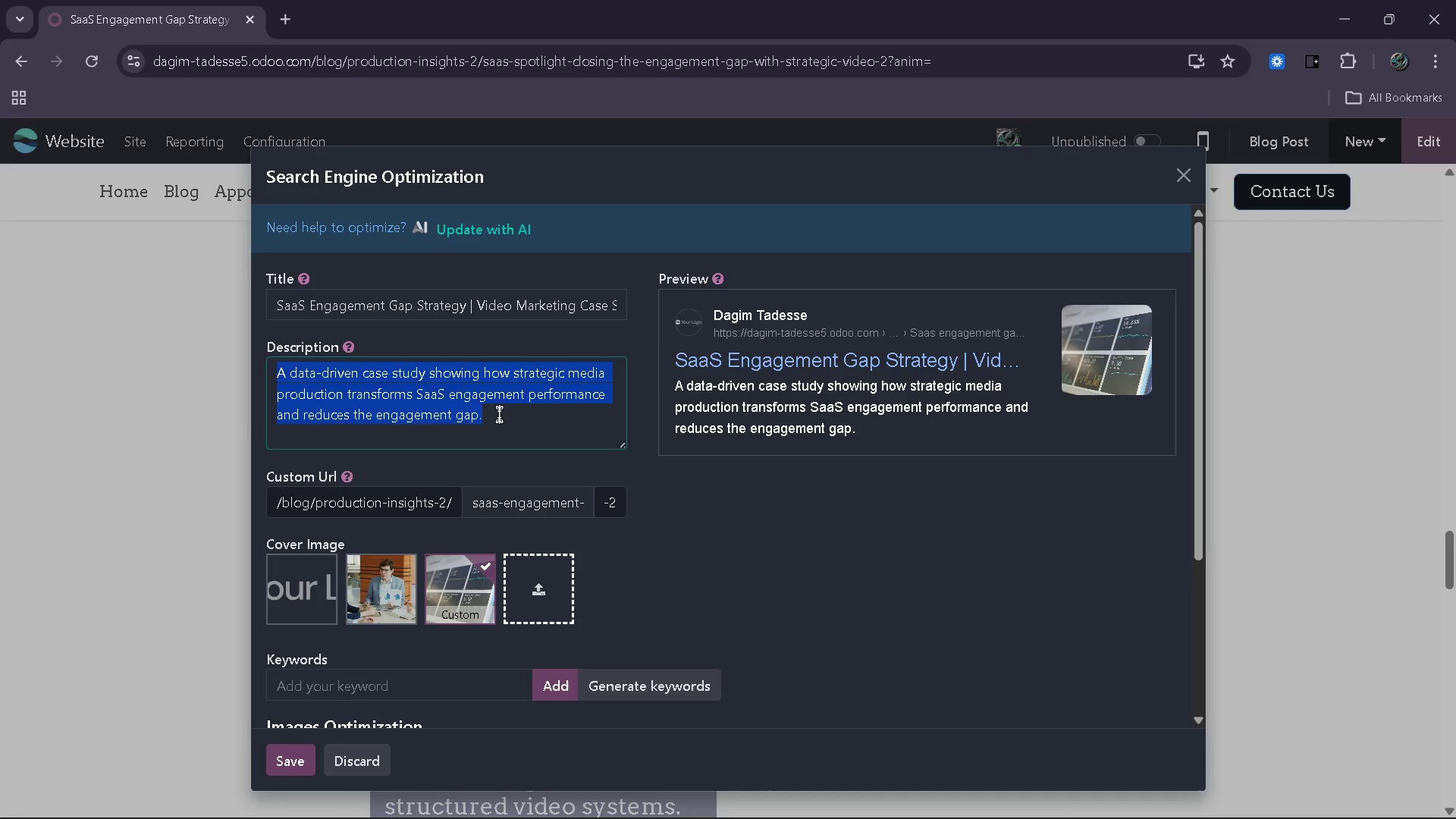 
key(Backspace)
 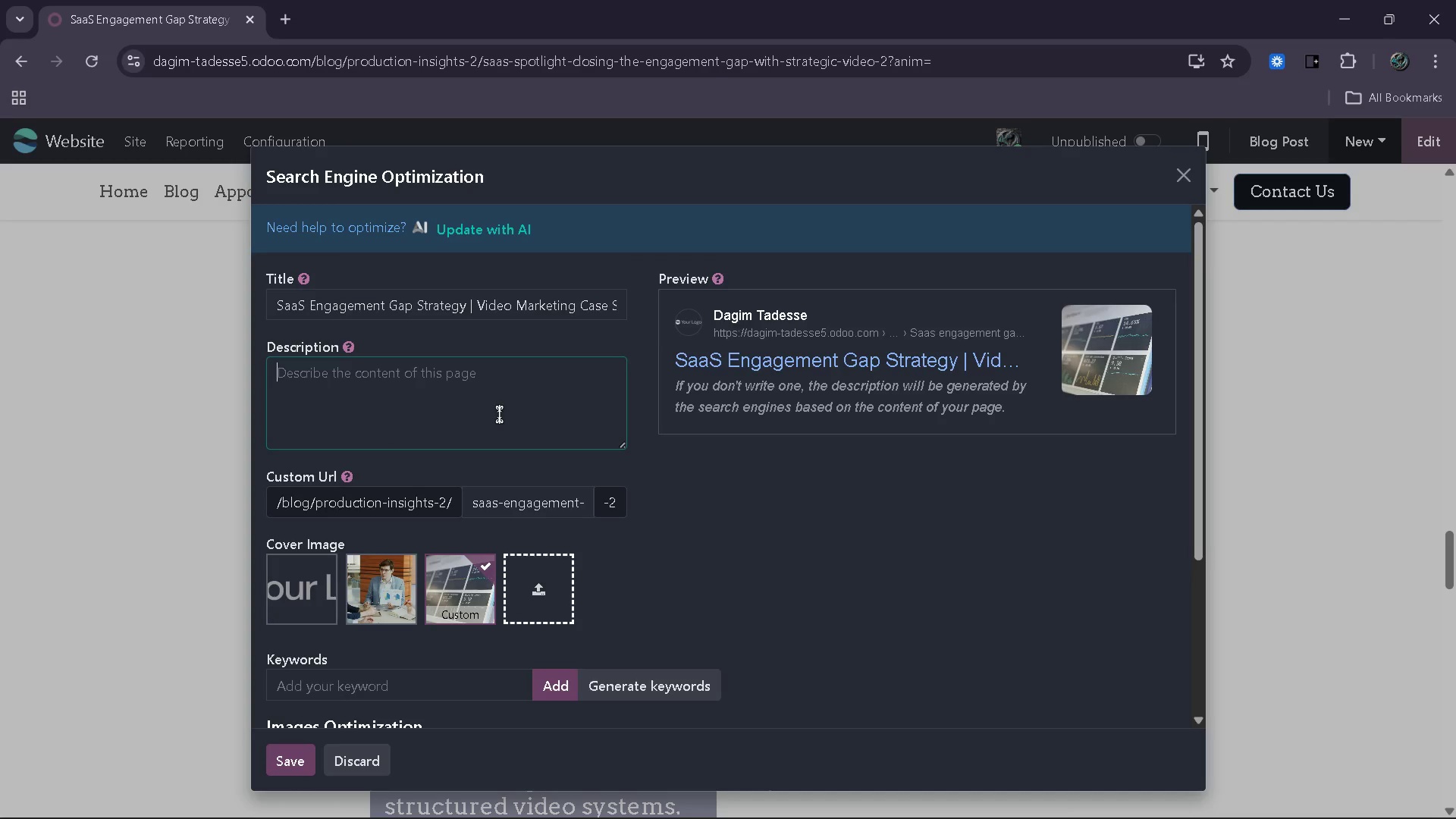 
type(Discover how structured vie)
key(Backspace)
type(deo and stor)
 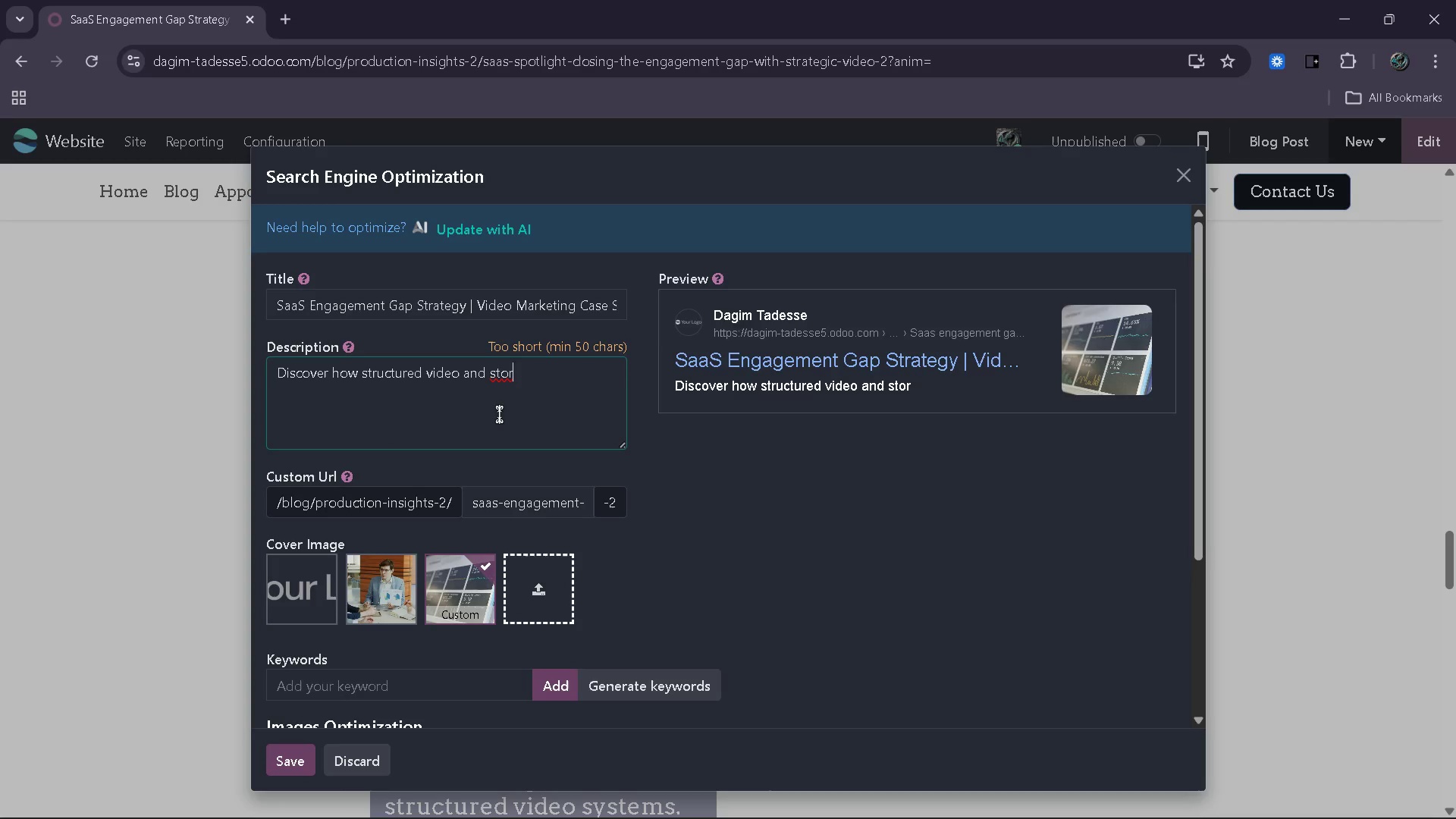 
wait(6.12)
 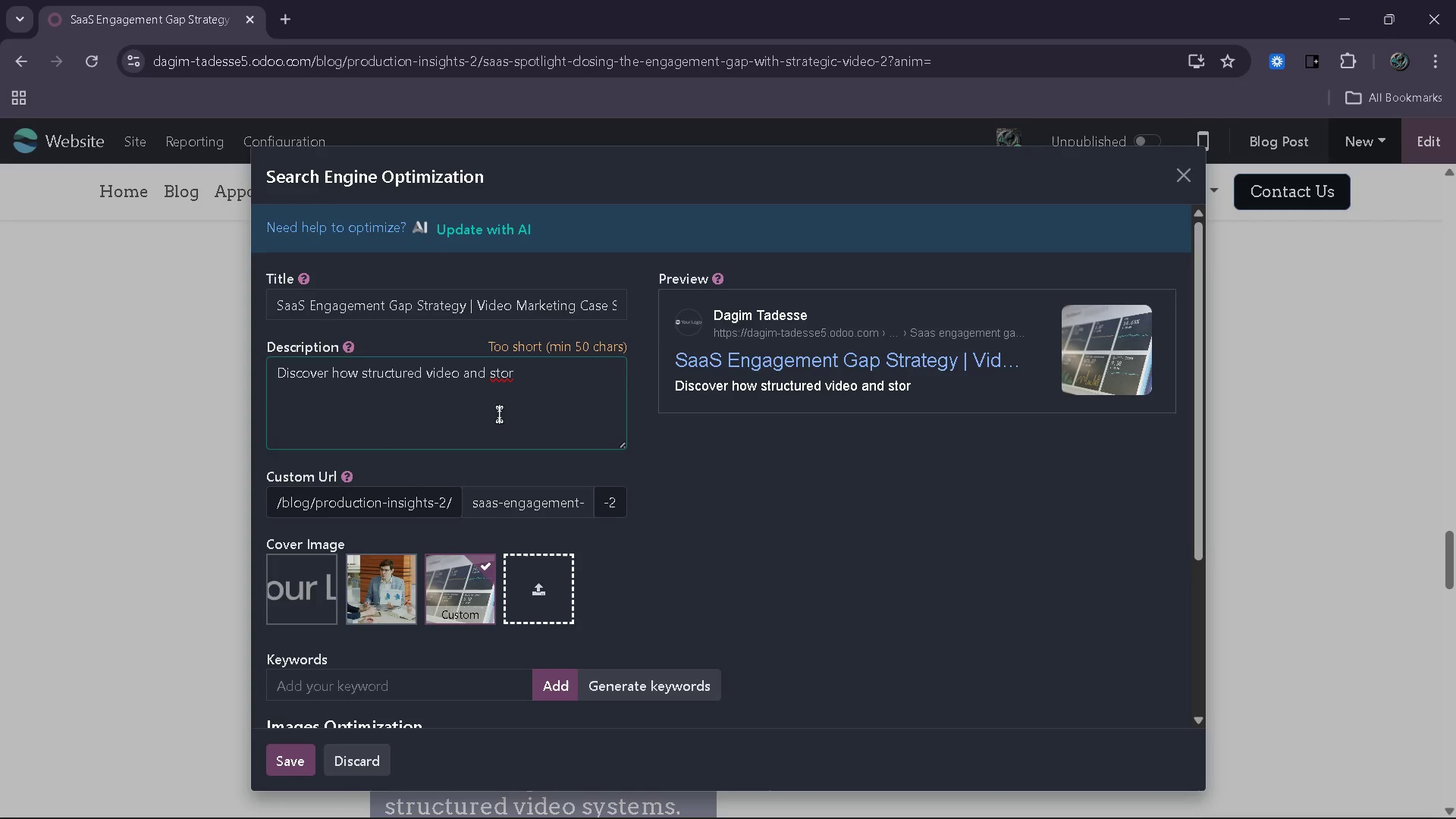 
type(ytelling )
 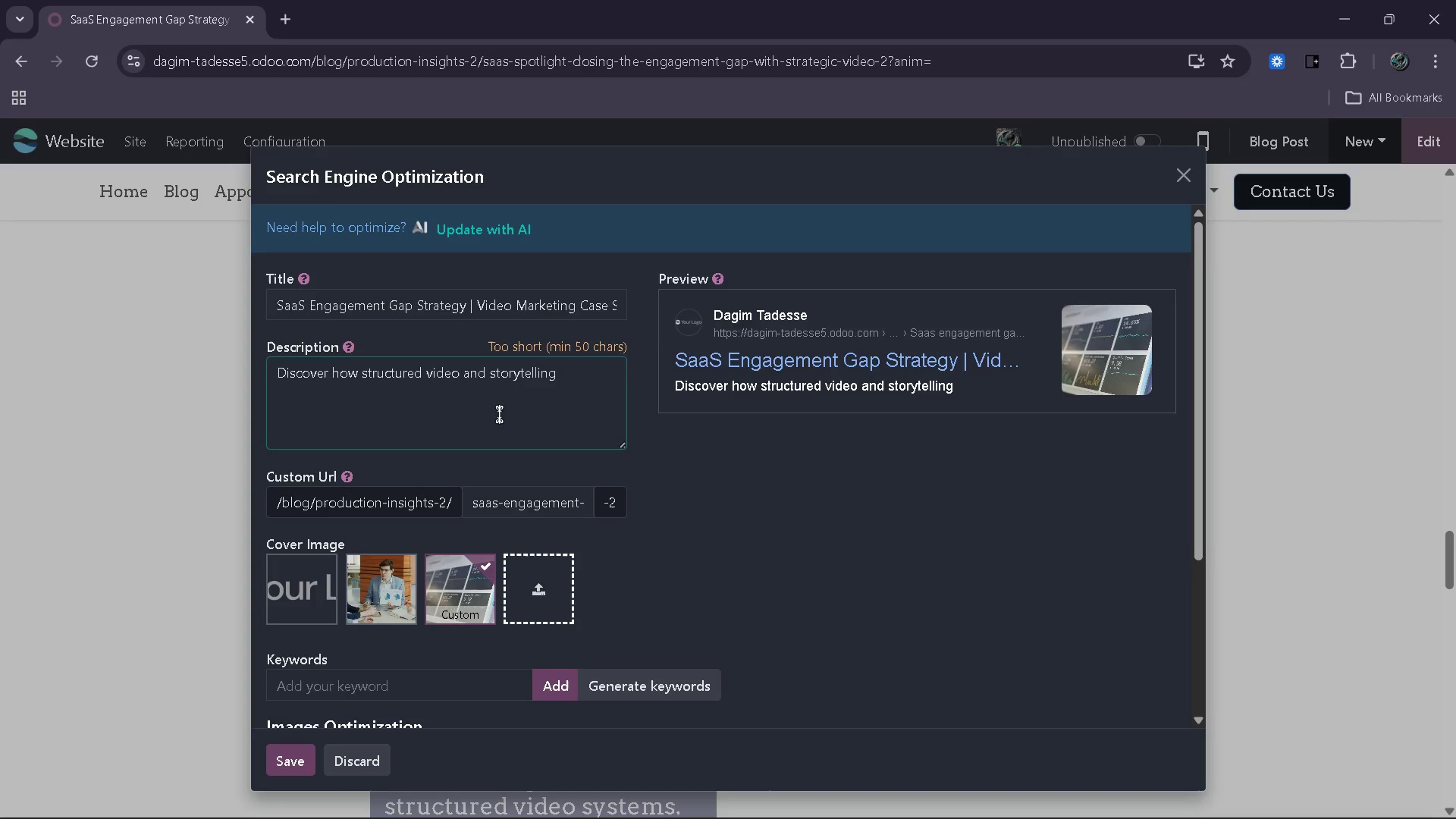 
wait(7.97)
 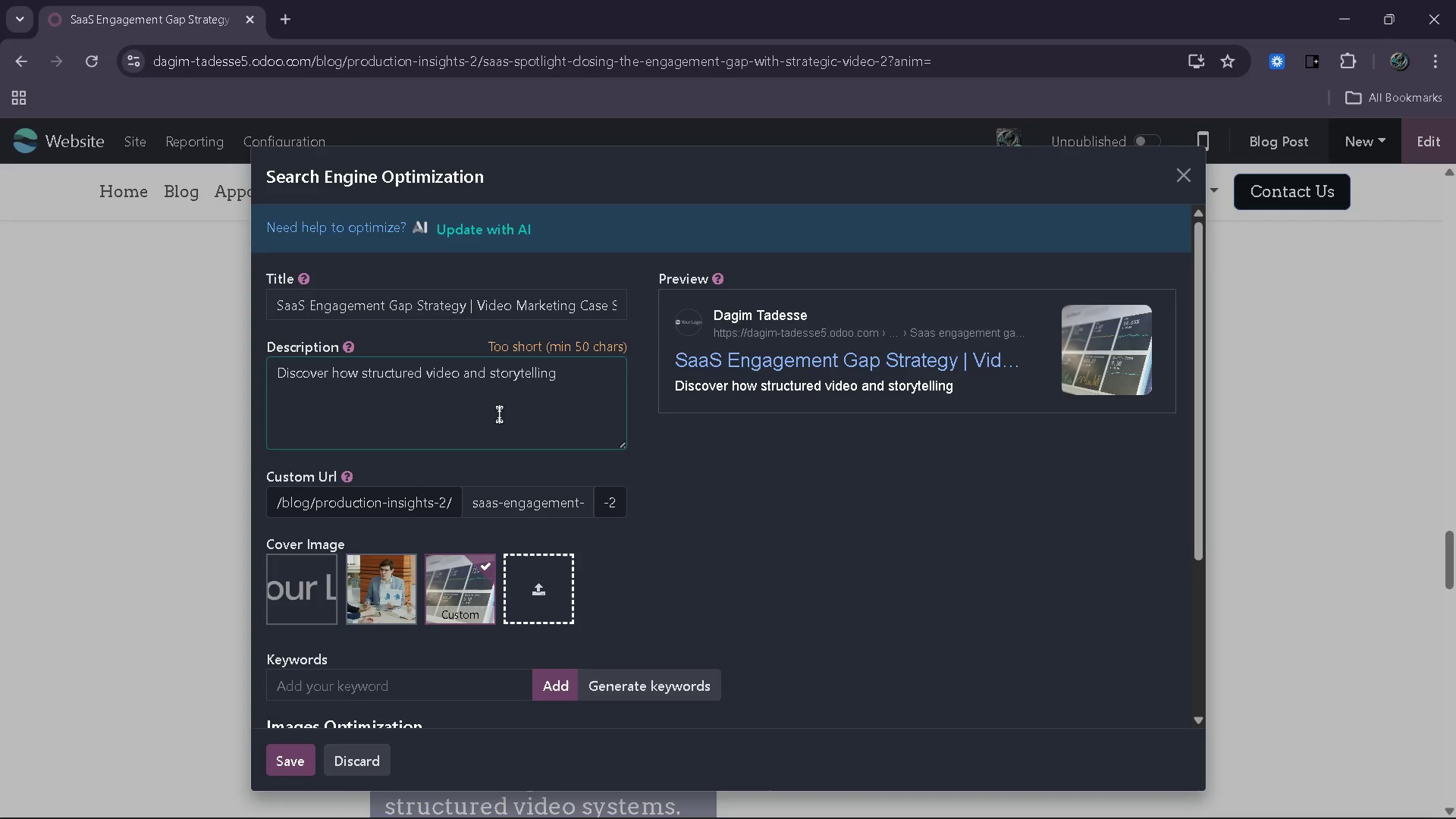 
type(systems close s)
key(Backspace)
type(SaaS engagement gaps and imporve)
key(Backspace)
key(Backspace)
key(Backspace)
key(Backspace)
type(rove marketing performance )
key(Backspace)
type(.)
 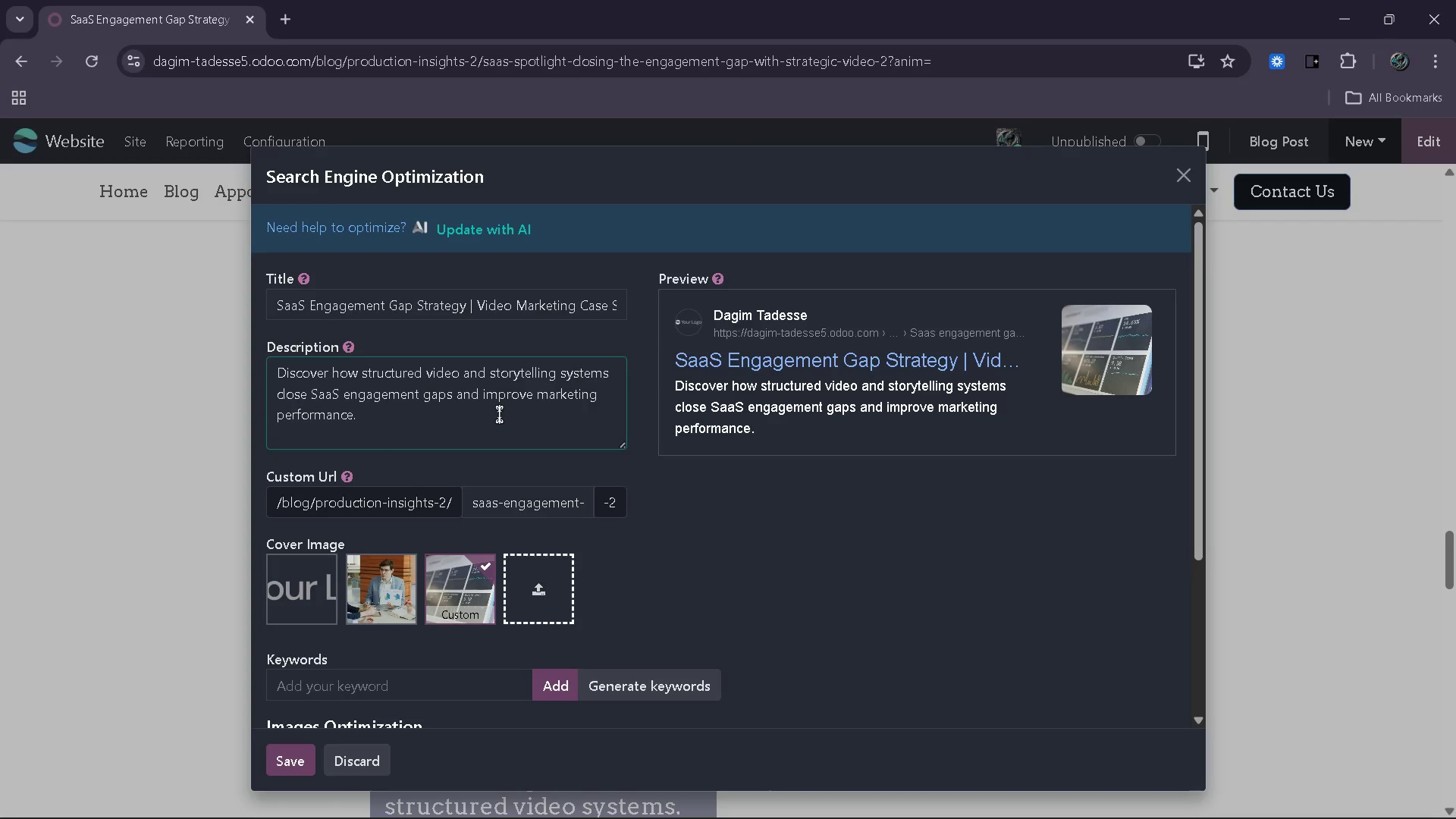 
scroll: coordinate [499, 414], scroll_direction: down, amount: 2.0
 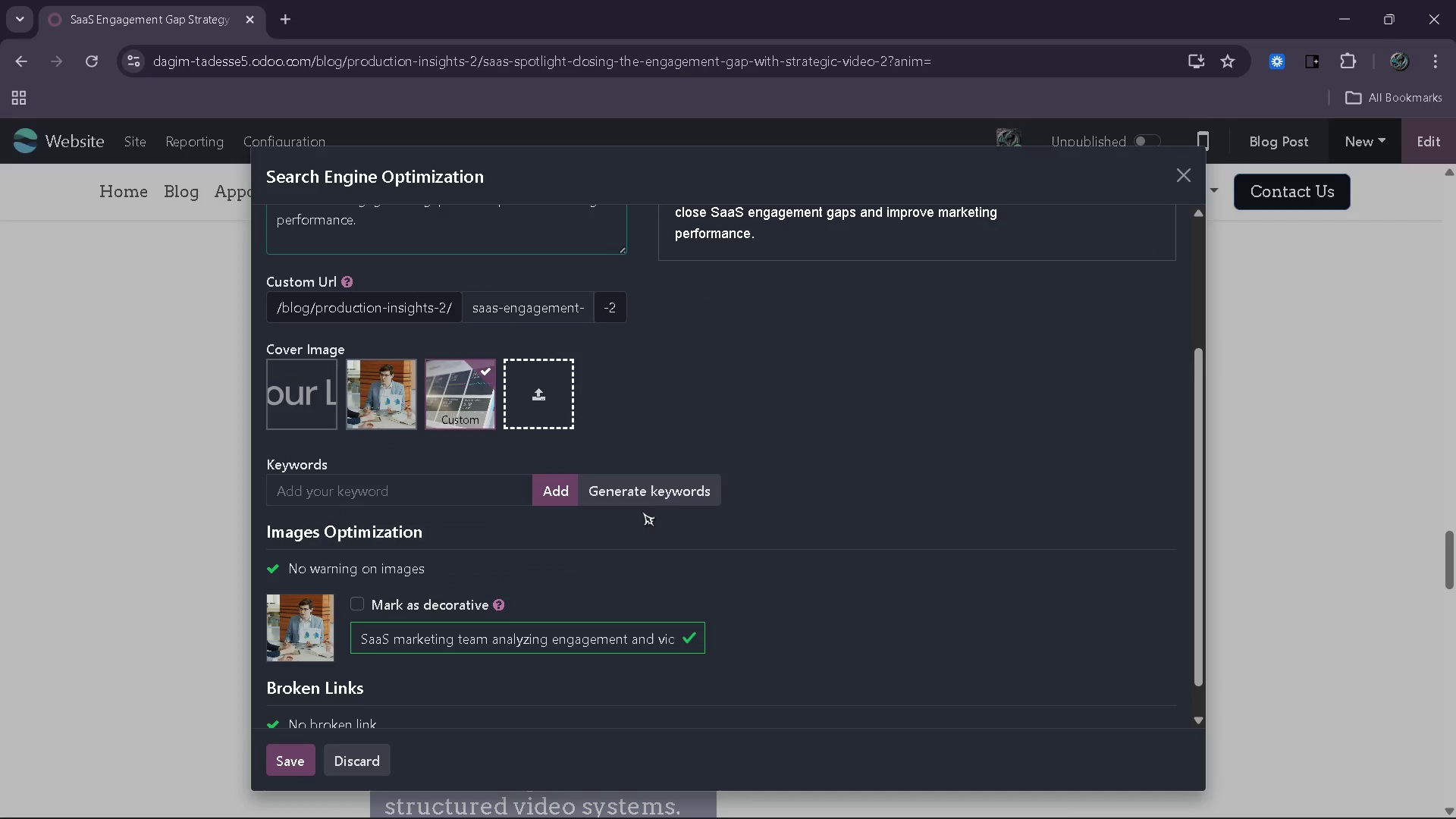 
left_click_drag(start_coordinate=[642, 512], to_coordinate=[657, 497])
 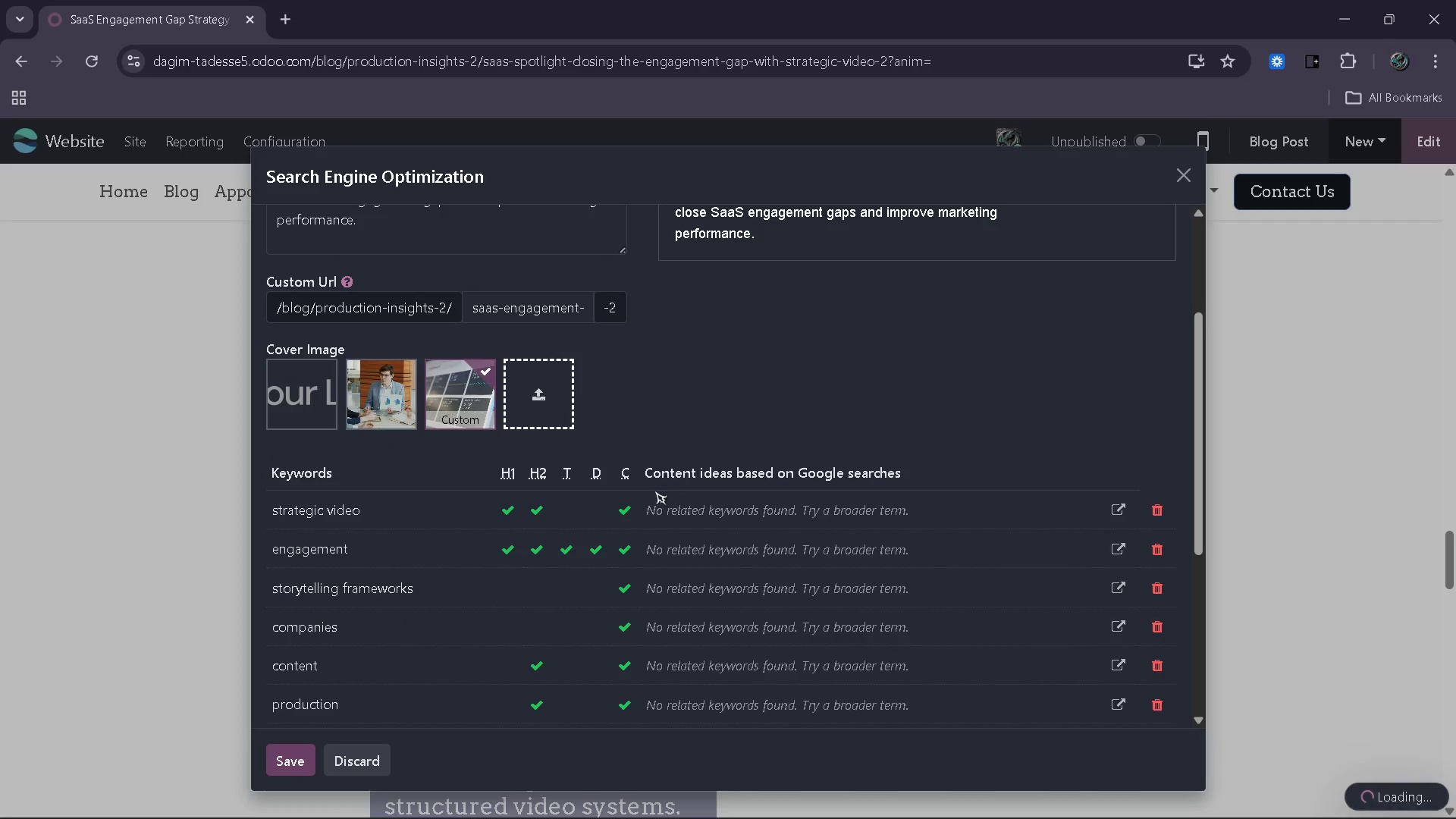 
scroll: coordinate [649, 491], scroll_direction: down, amount: 4.0
 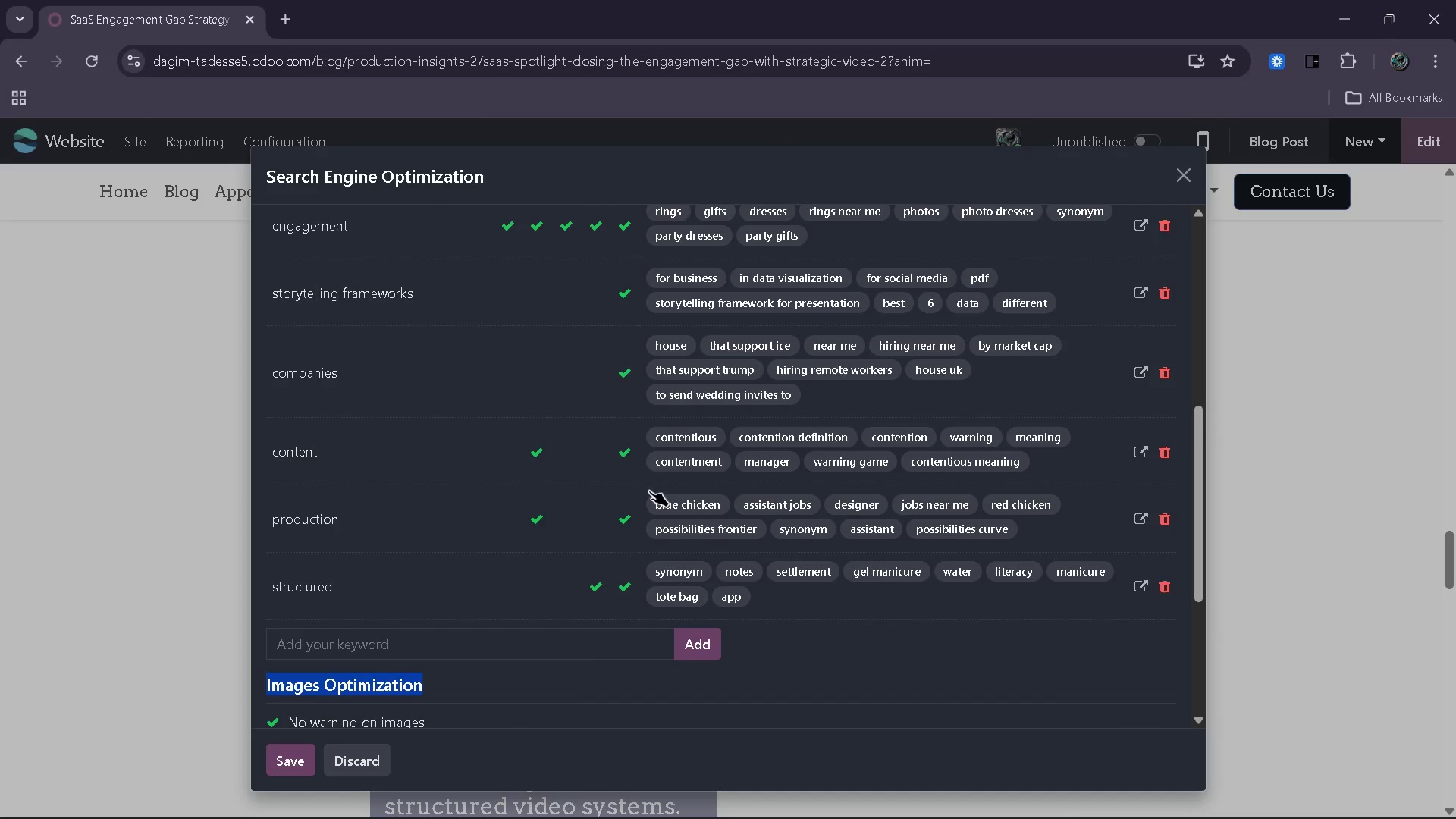 
scroll: coordinate [649, 491], scroll_direction: up, amount: 2.0
 